 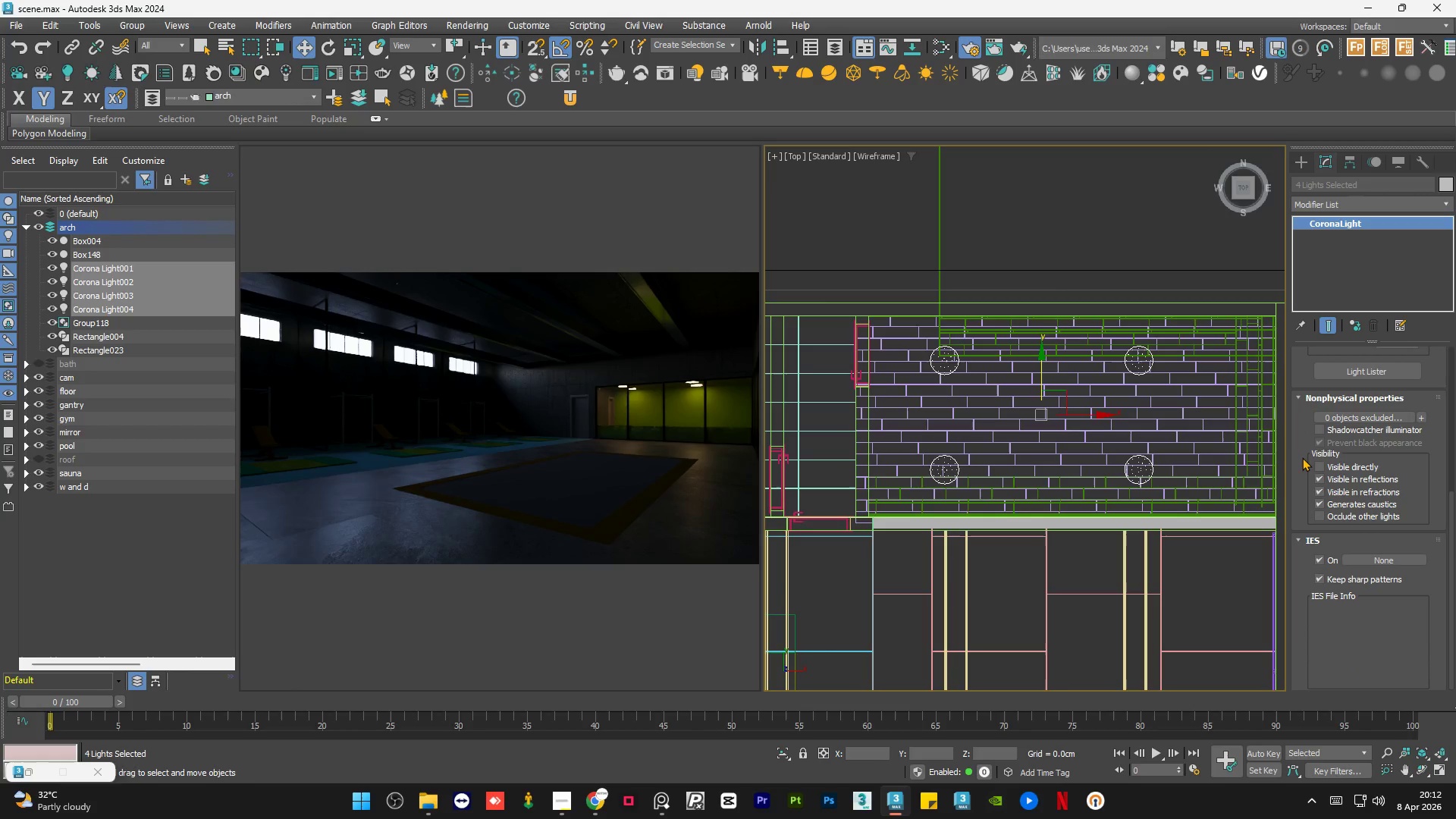 
left_click([1321, 479])
 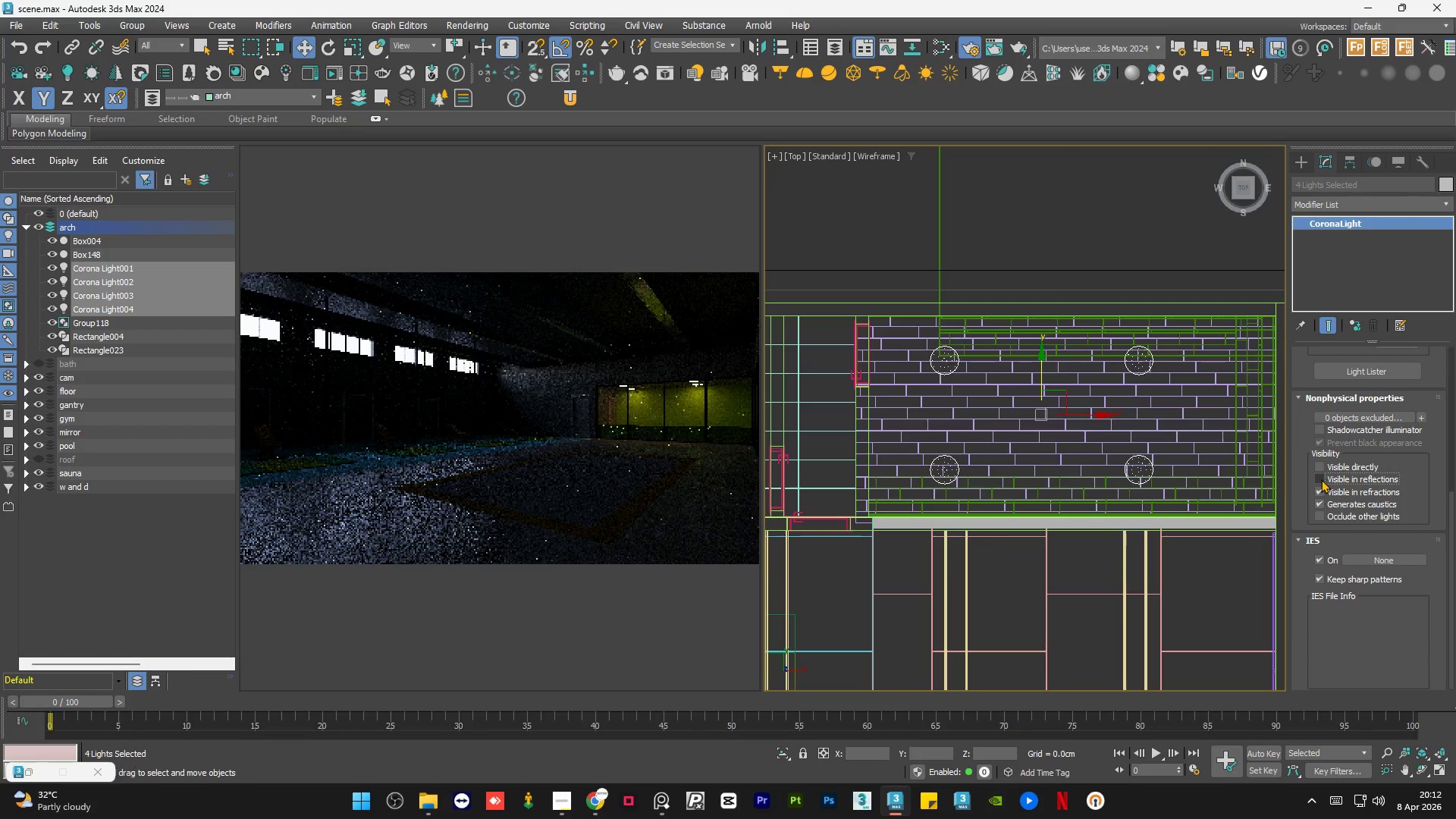 
left_click([1322, 487])
 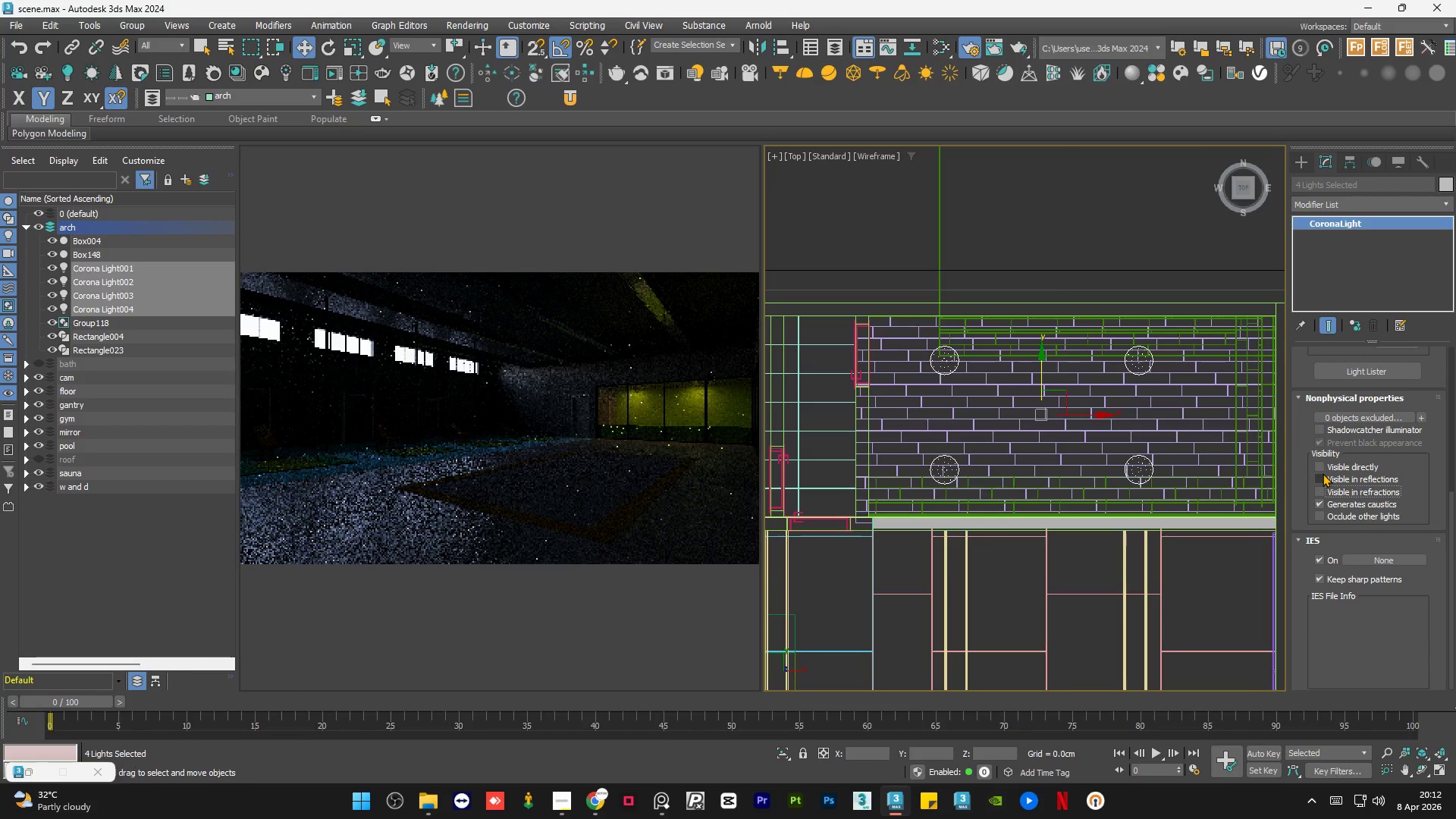 
left_click([1323, 473])
 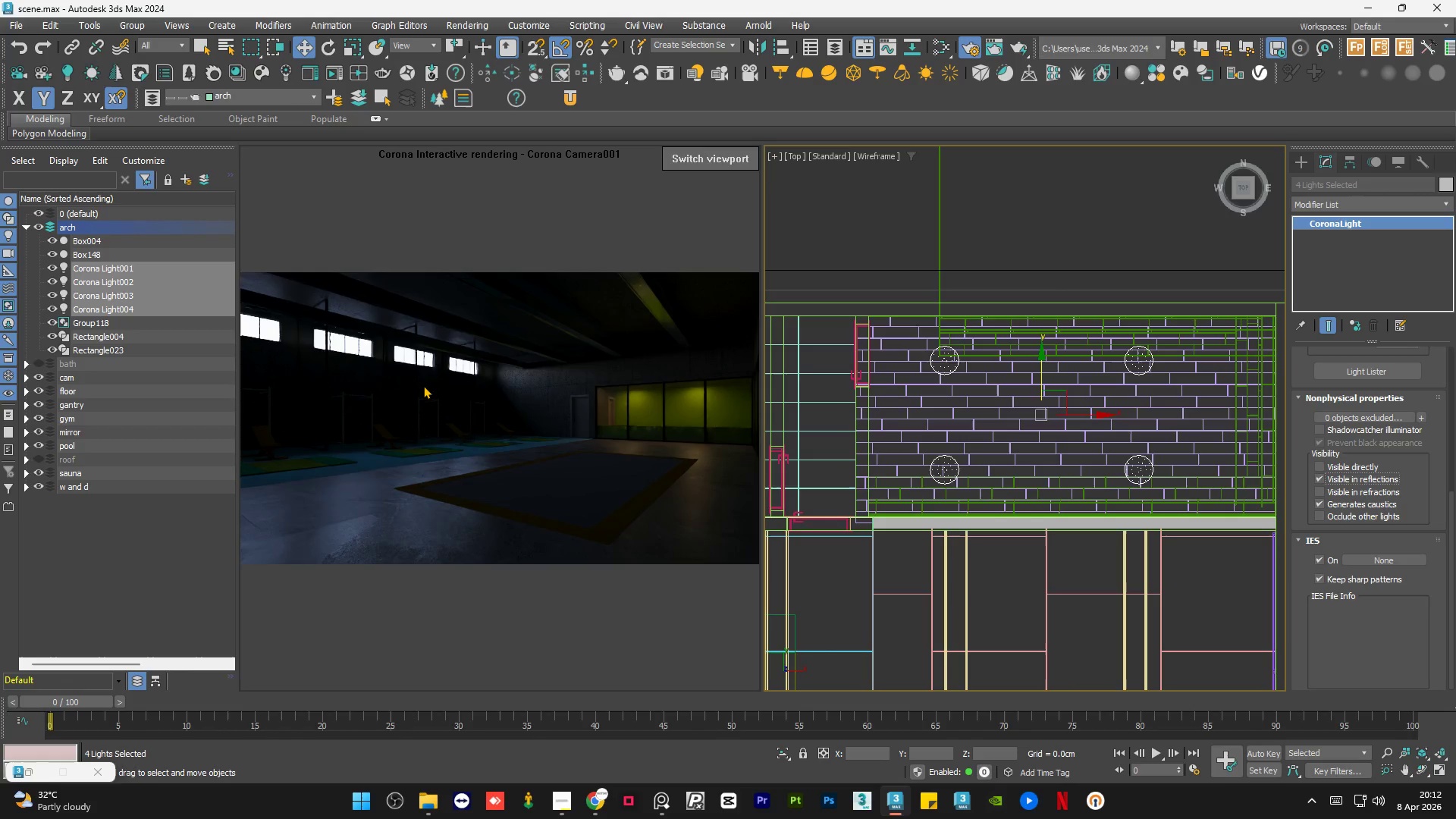 
wait(11.05)
 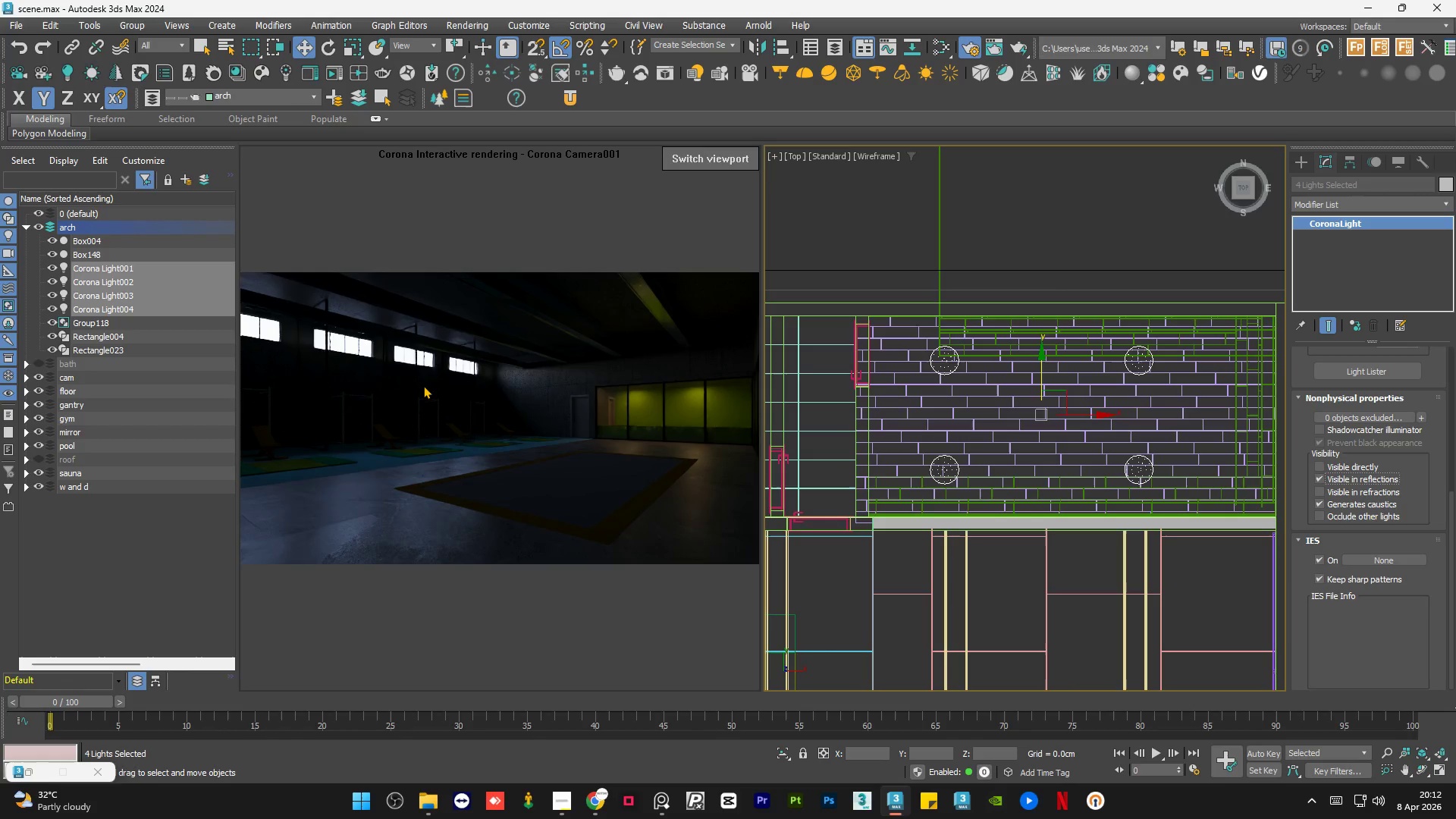 
left_click_drag(start_coordinate=[1449, 532], to_coordinate=[1455, 350])
 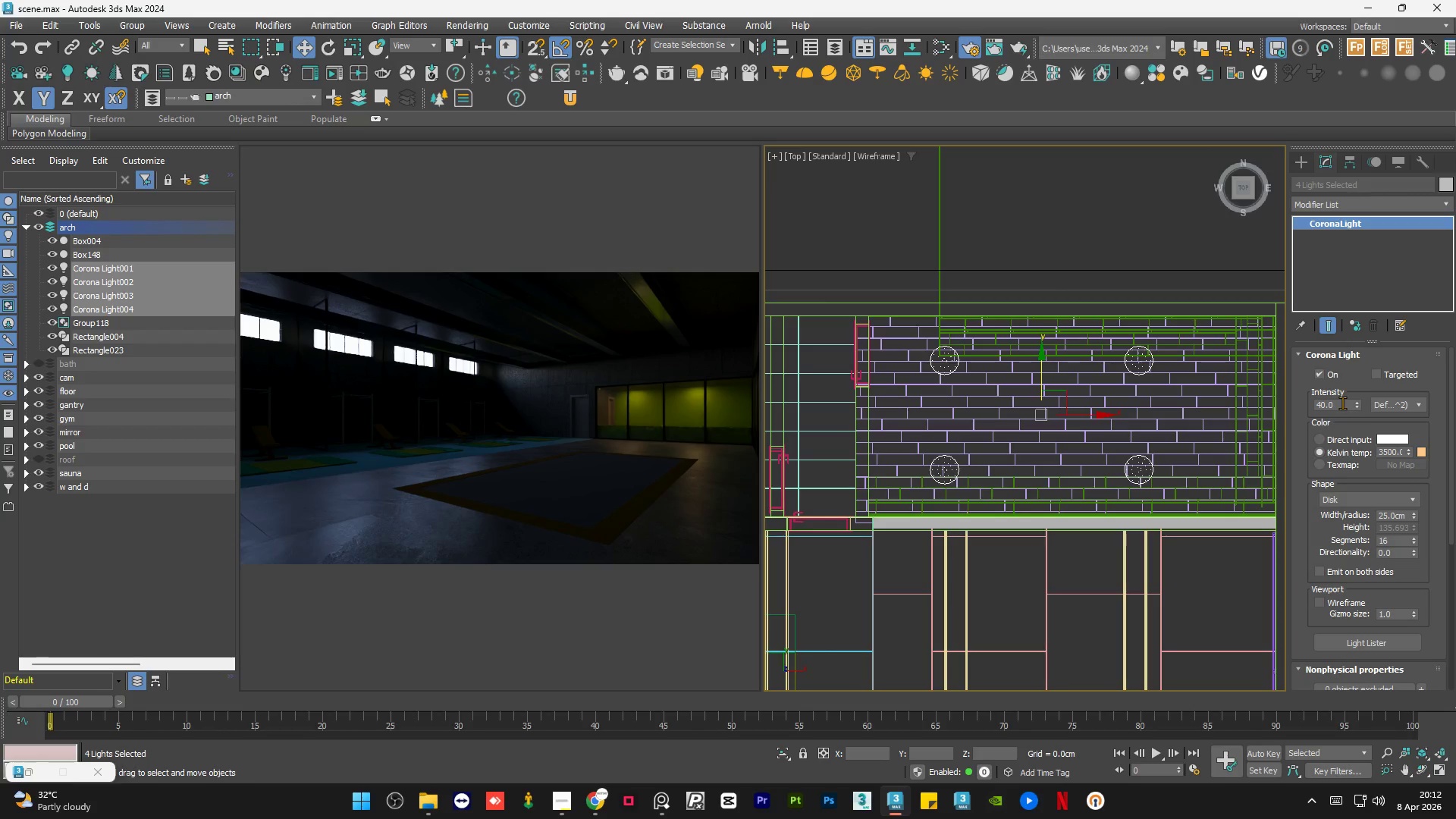 
double_click([1342, 403])
 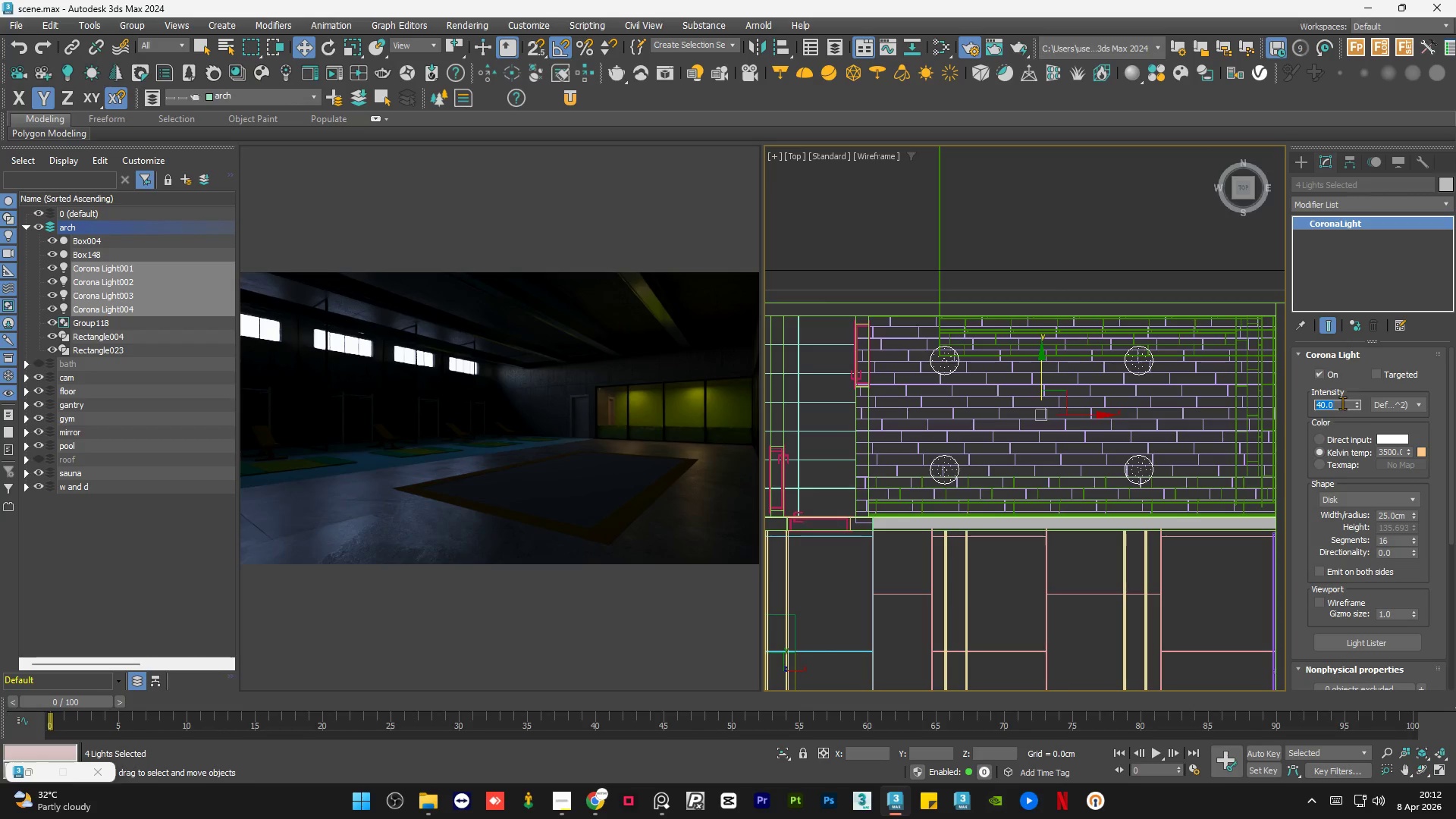 
key(Numpad6)
 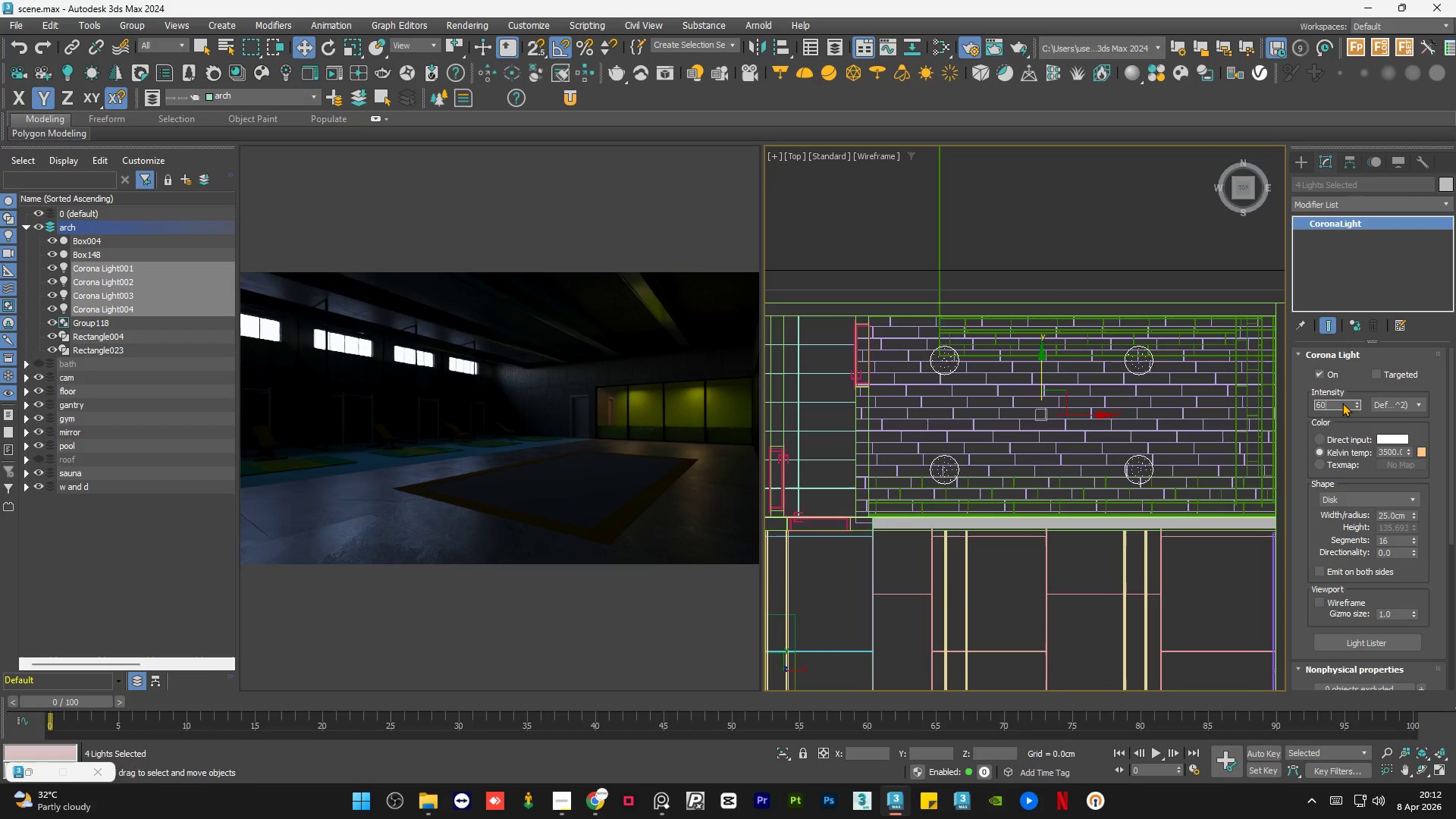 
key(Numpad0)
 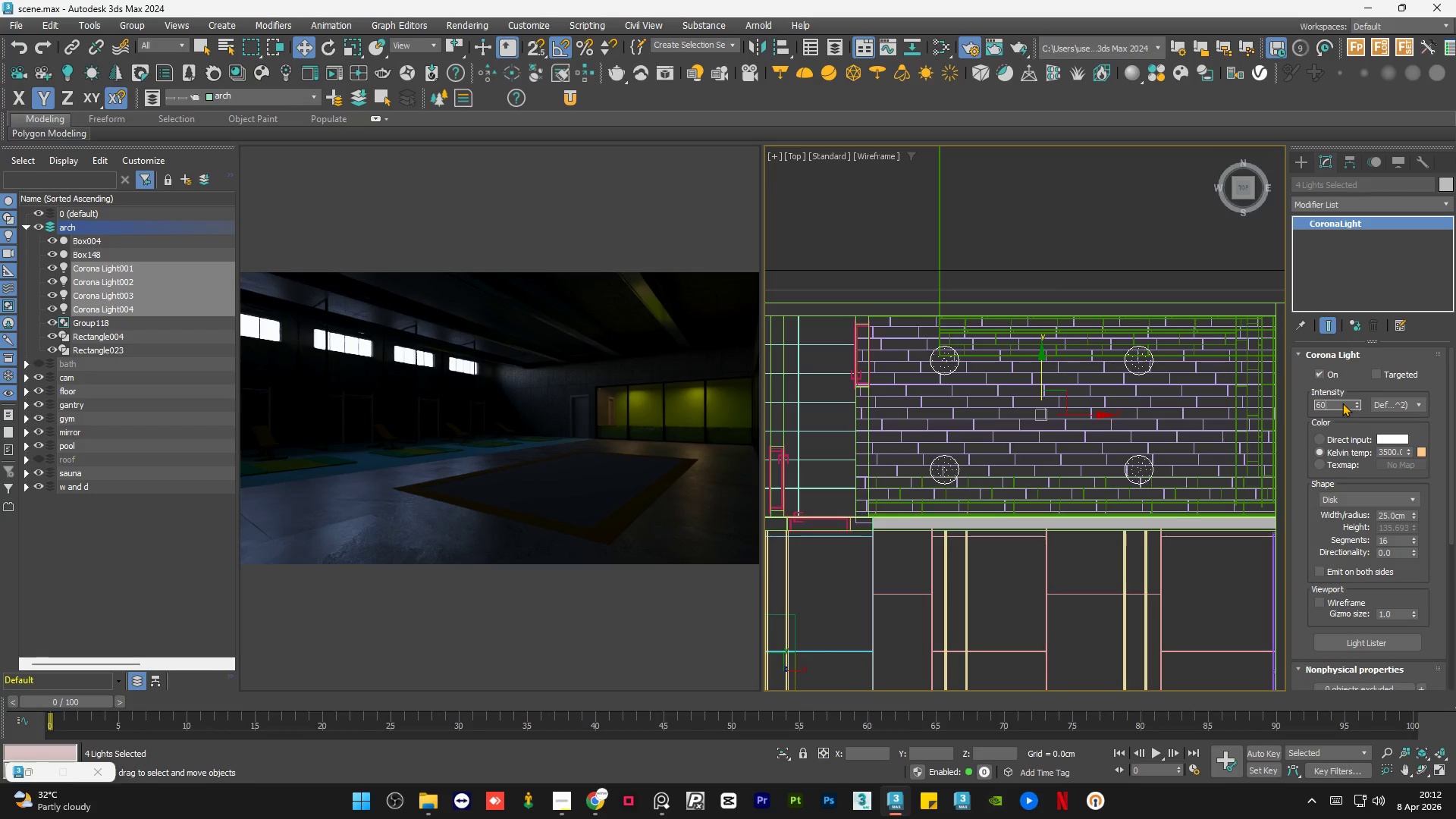 
key(NumpadEnter)
 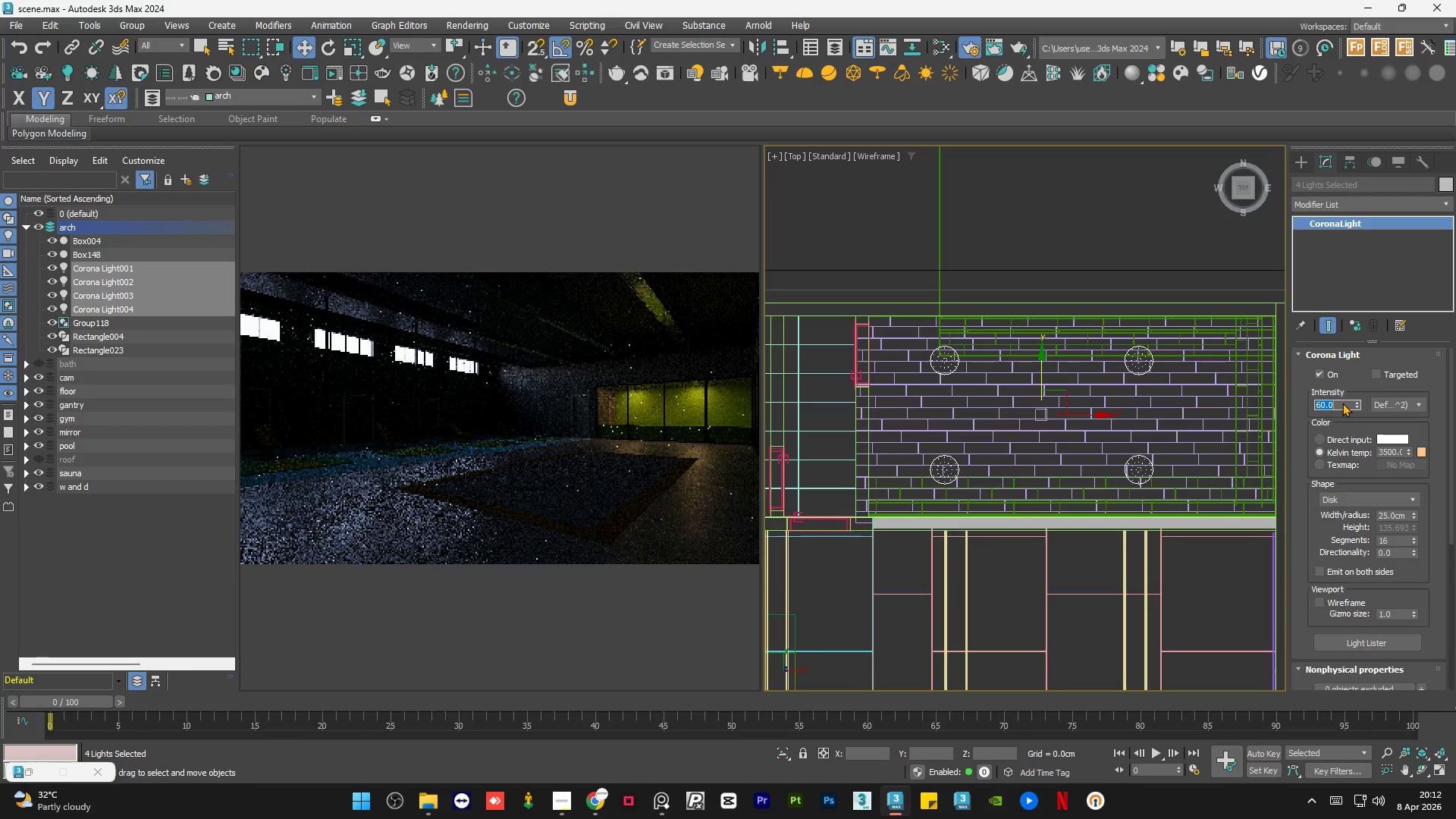 
scroll: coordinate [1004, 431], scroll_direction: down, amount: 2.0
 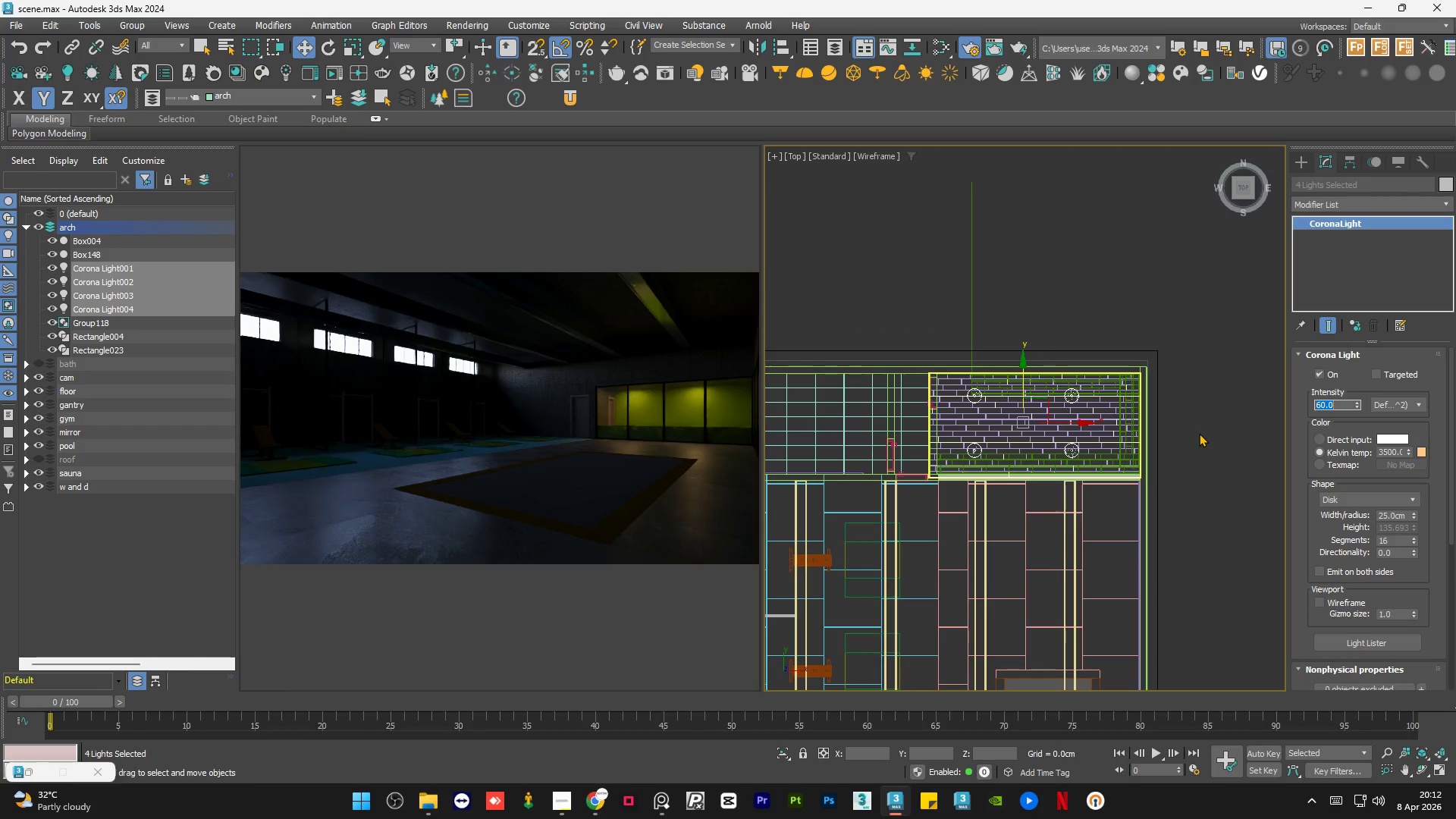 
left_click([1199, 433])
 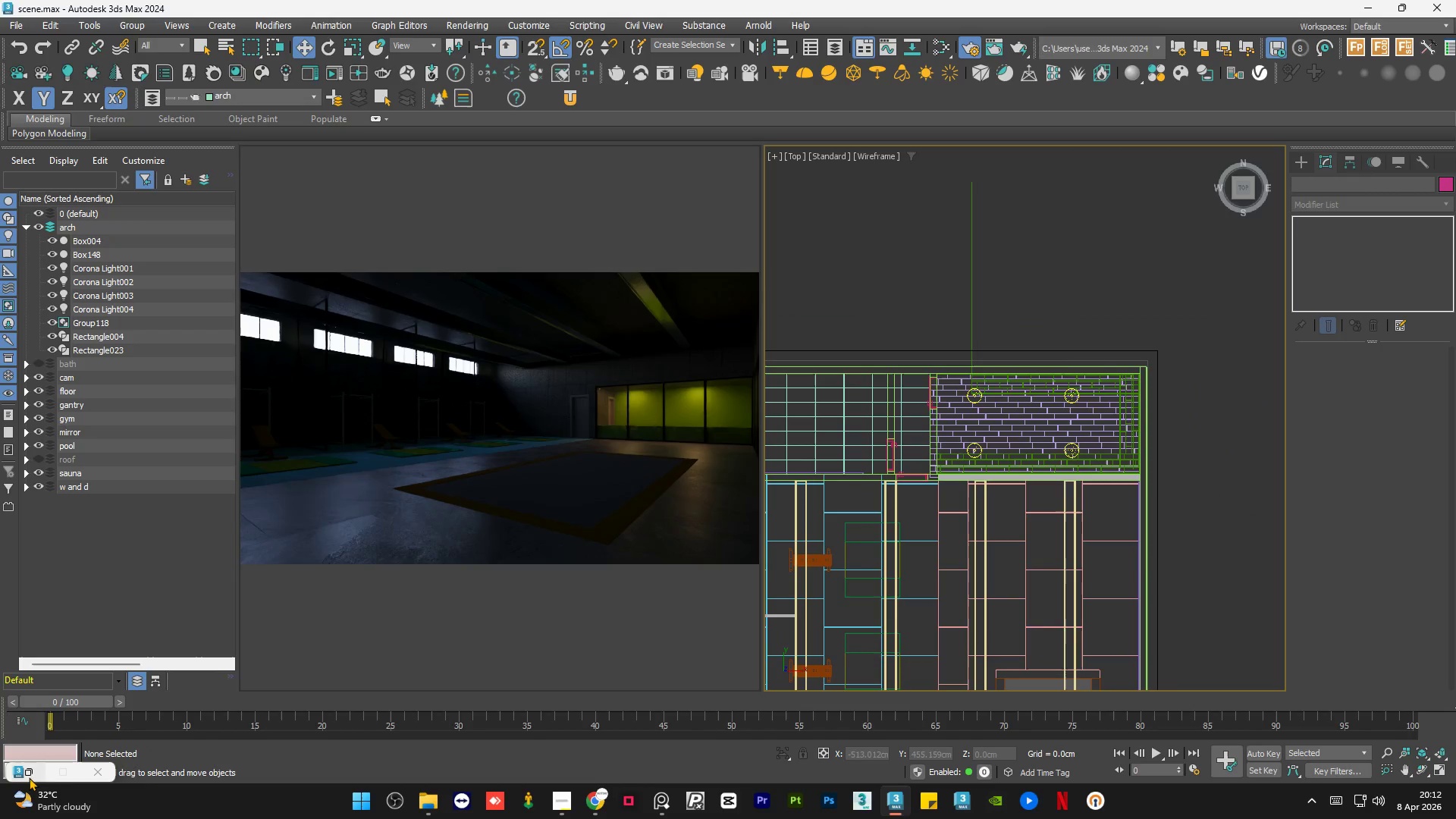 
left_click([36, 769])
 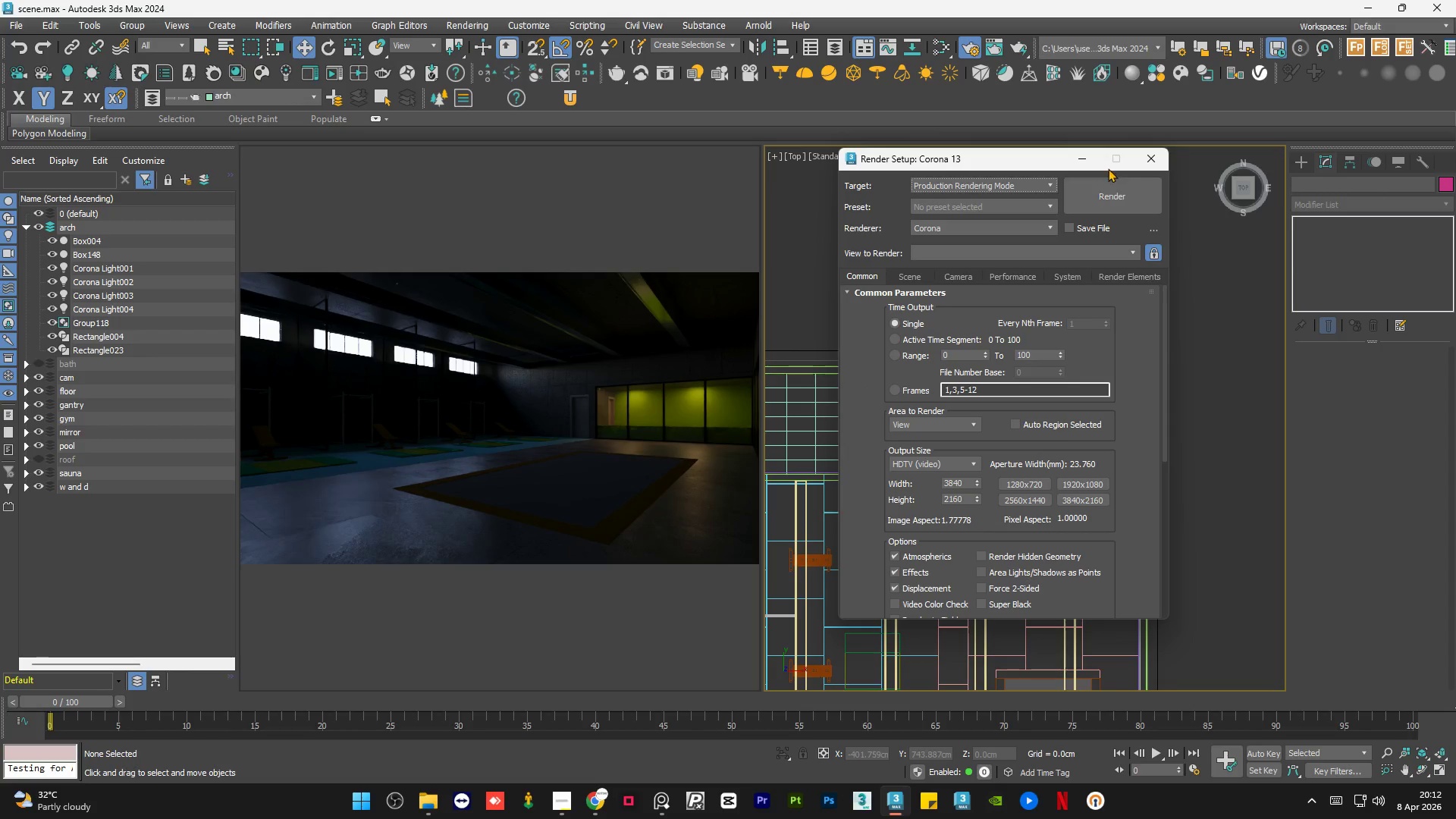 
left_click([1147, 157])
 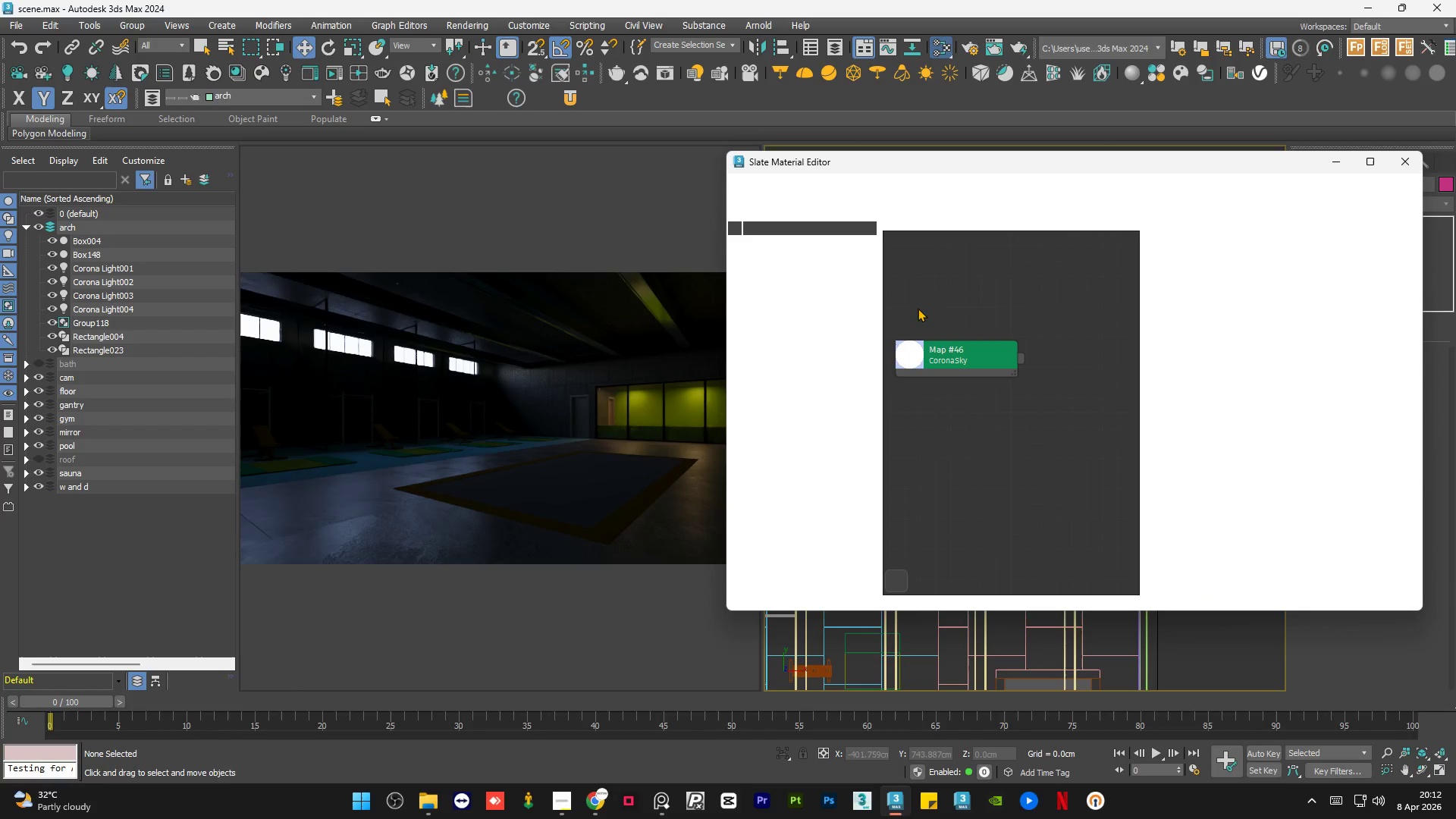 
wait(5.05)
 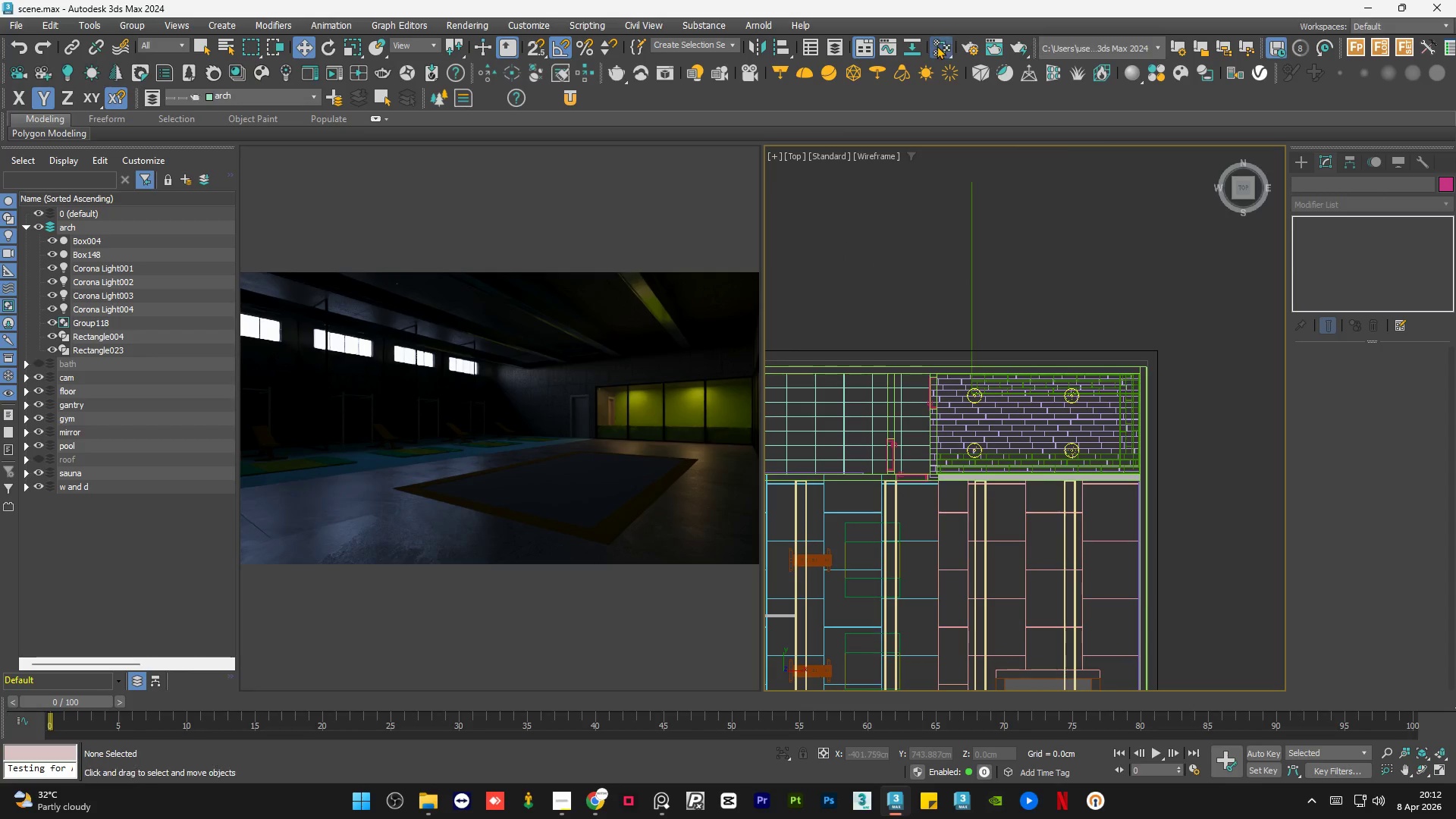 
right_click([976, 218])
 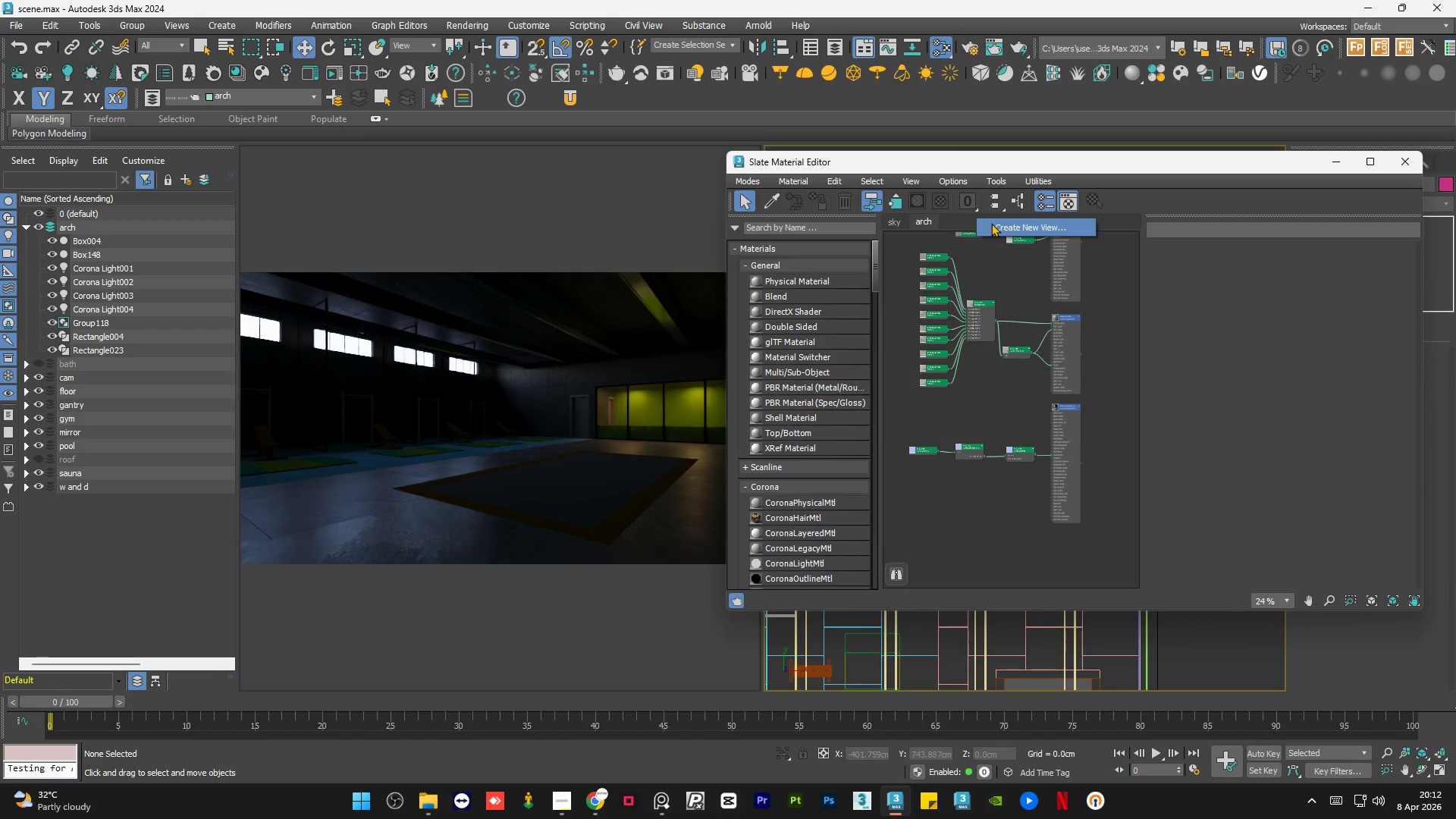 
left_click([991, 224])
 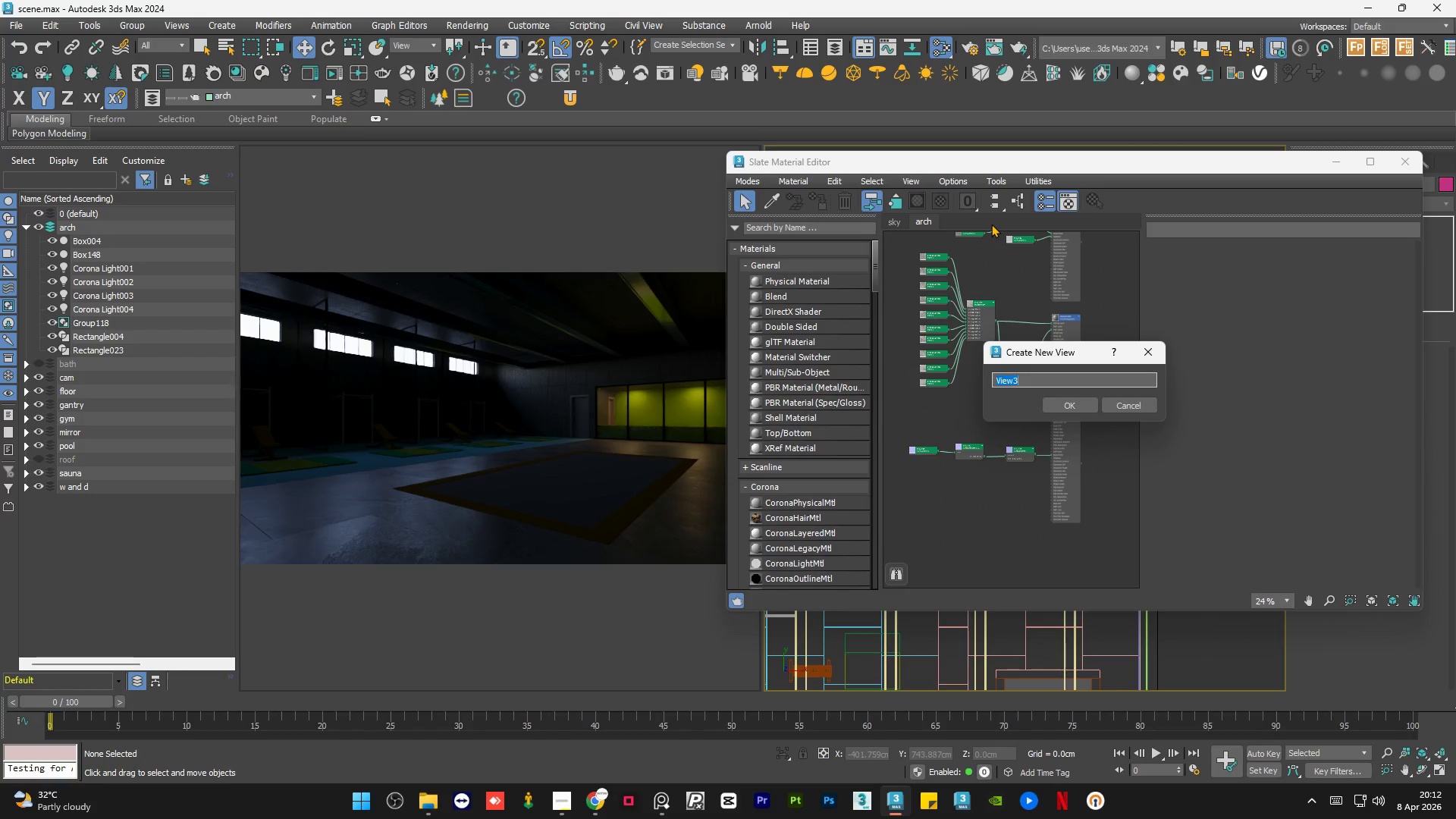 
type(sauna)
 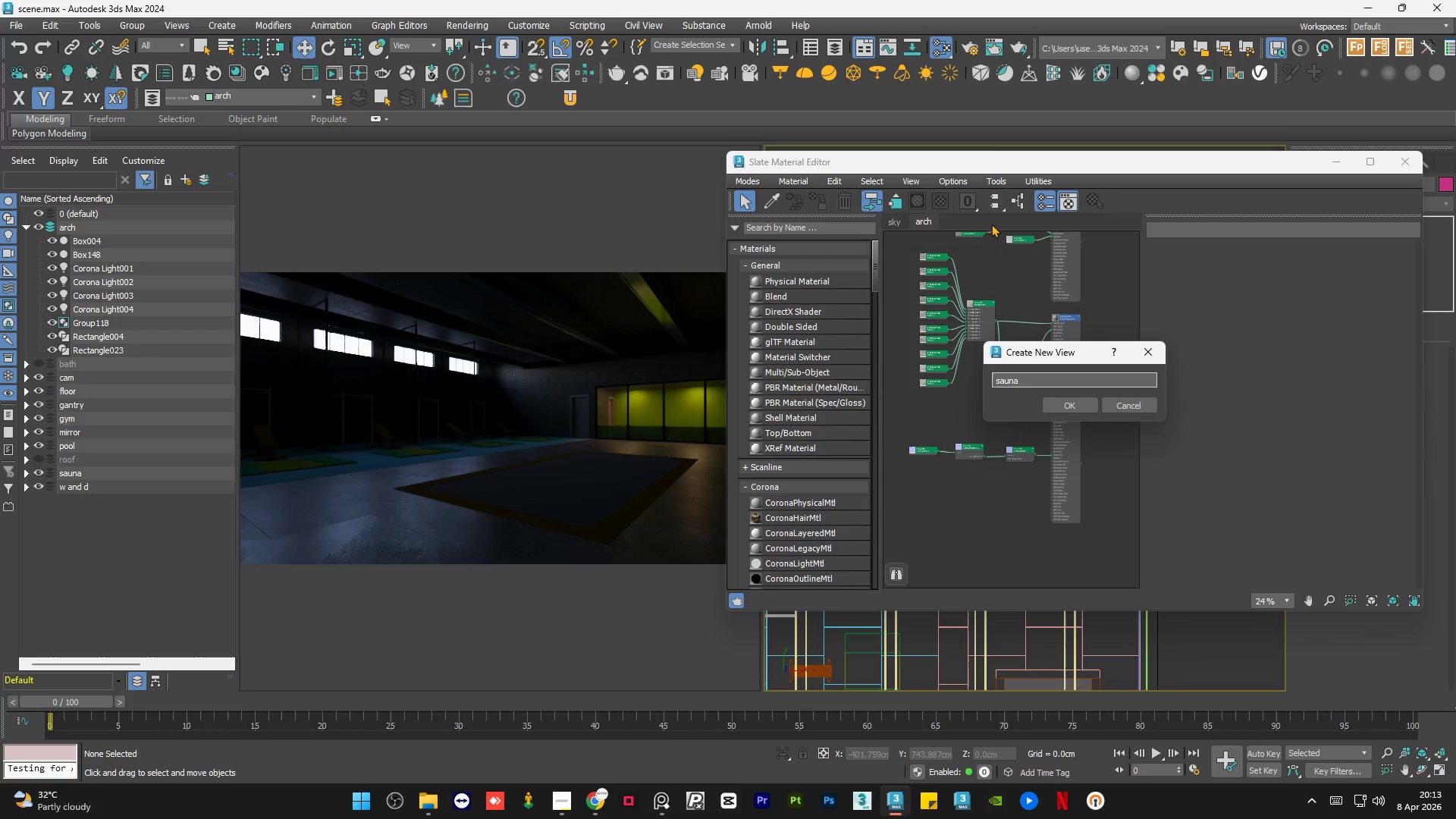 
key(Enter)
 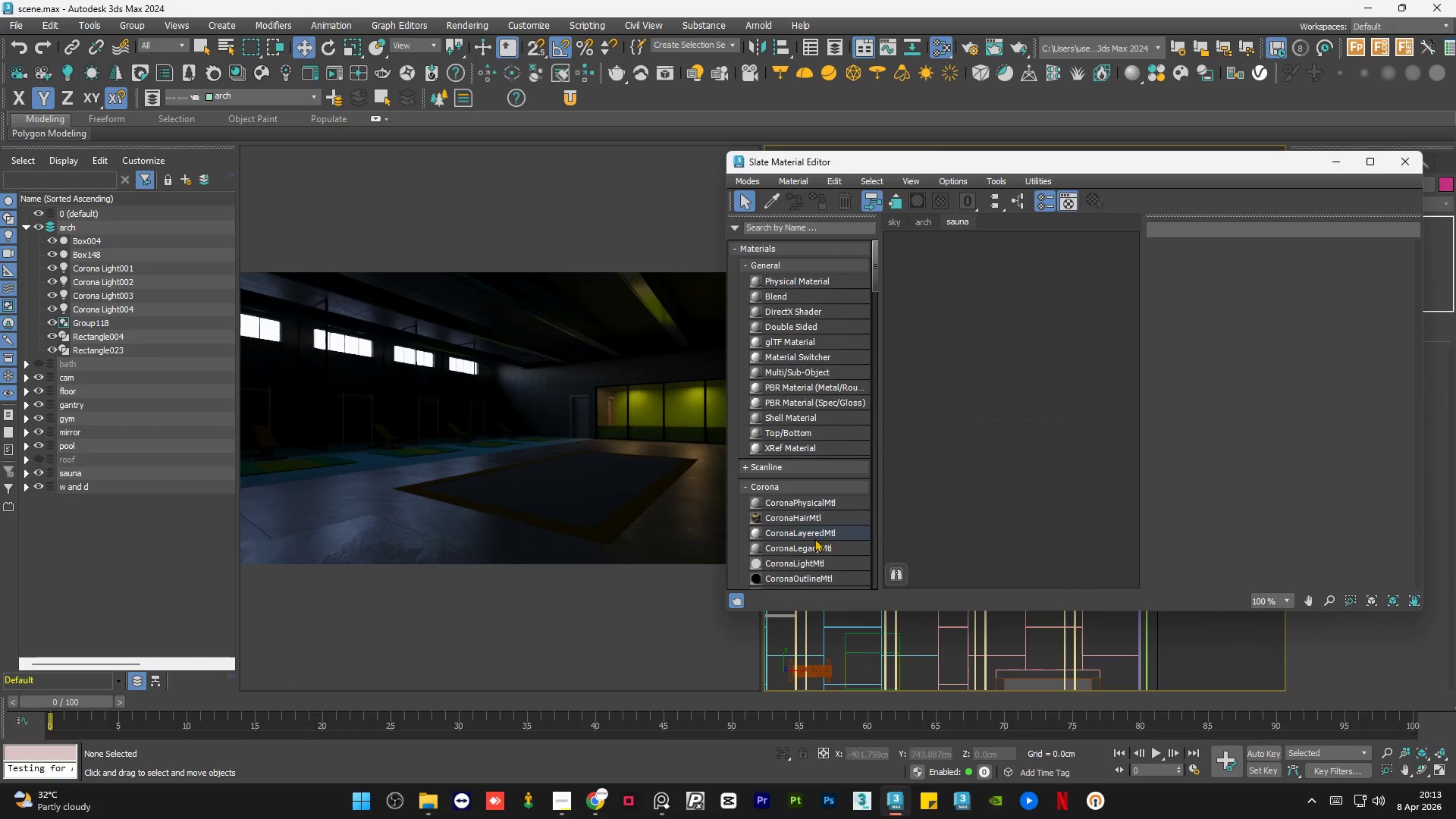 
left_click_drag(start_coordinate=[809, 545], to_coordinate=[1039, 353])
 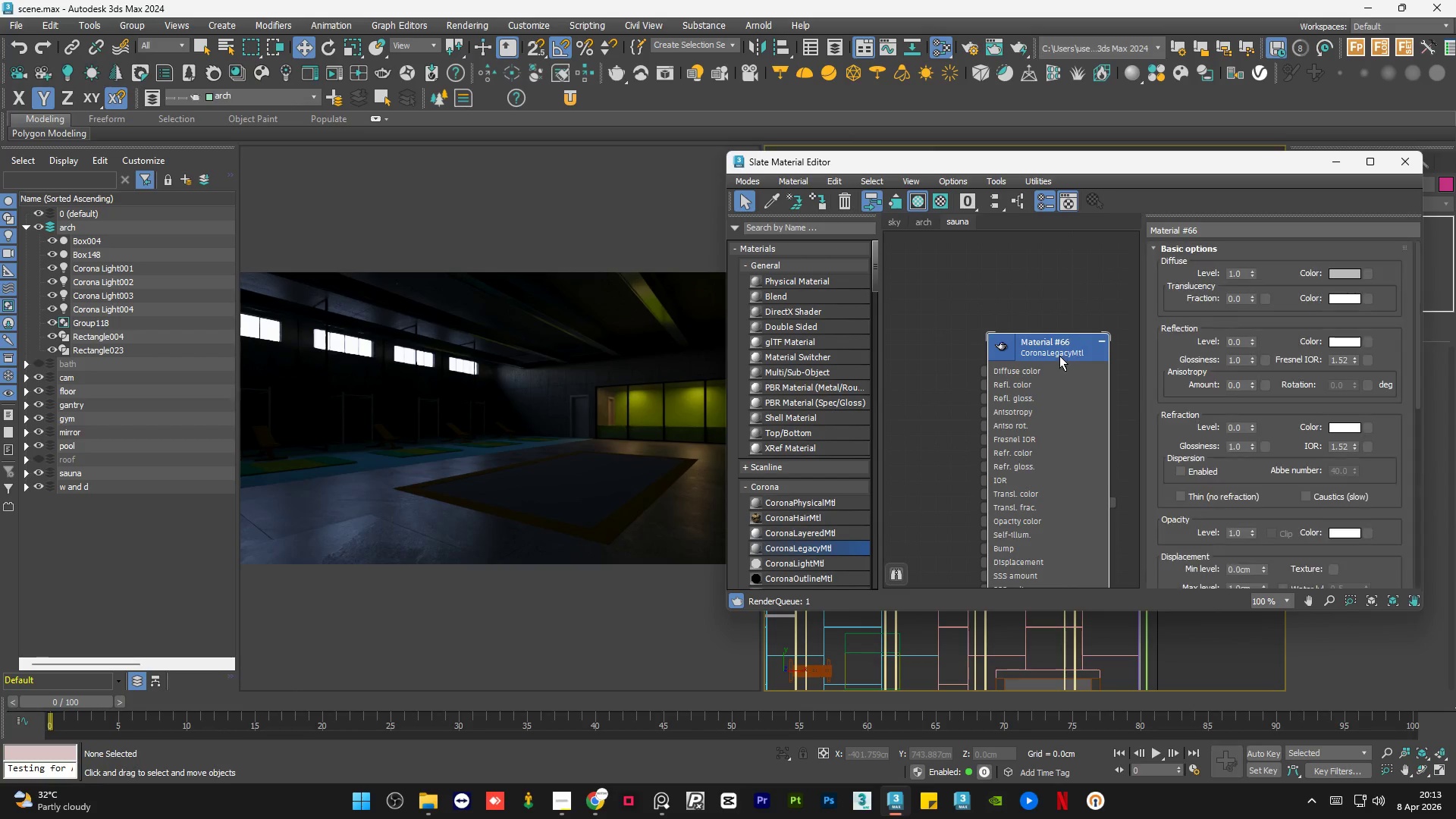 
left_click([1058, 373])
 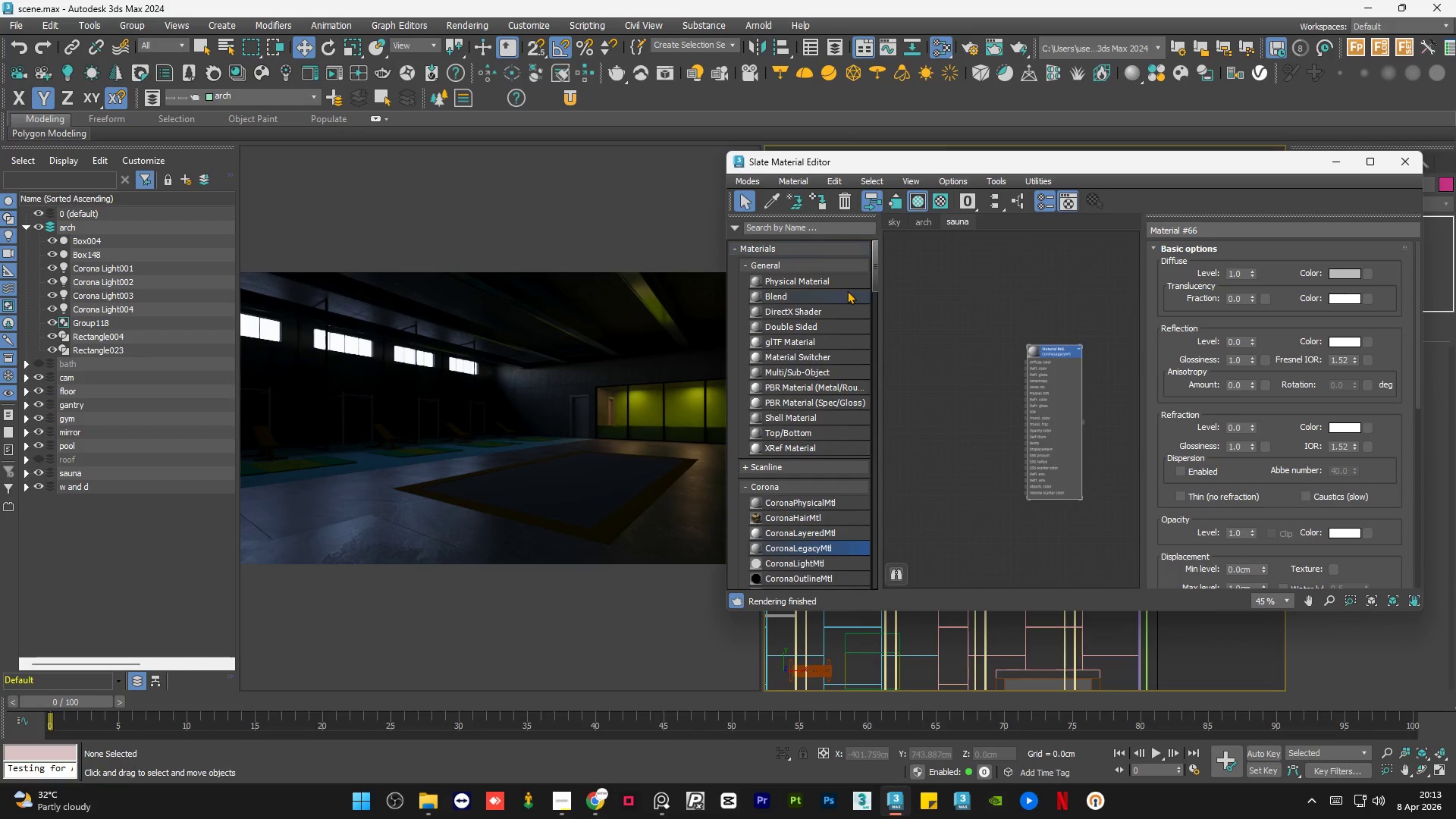 
scroll: coordinate [1059, 355], scroll_direction: down, amount: 5.0
 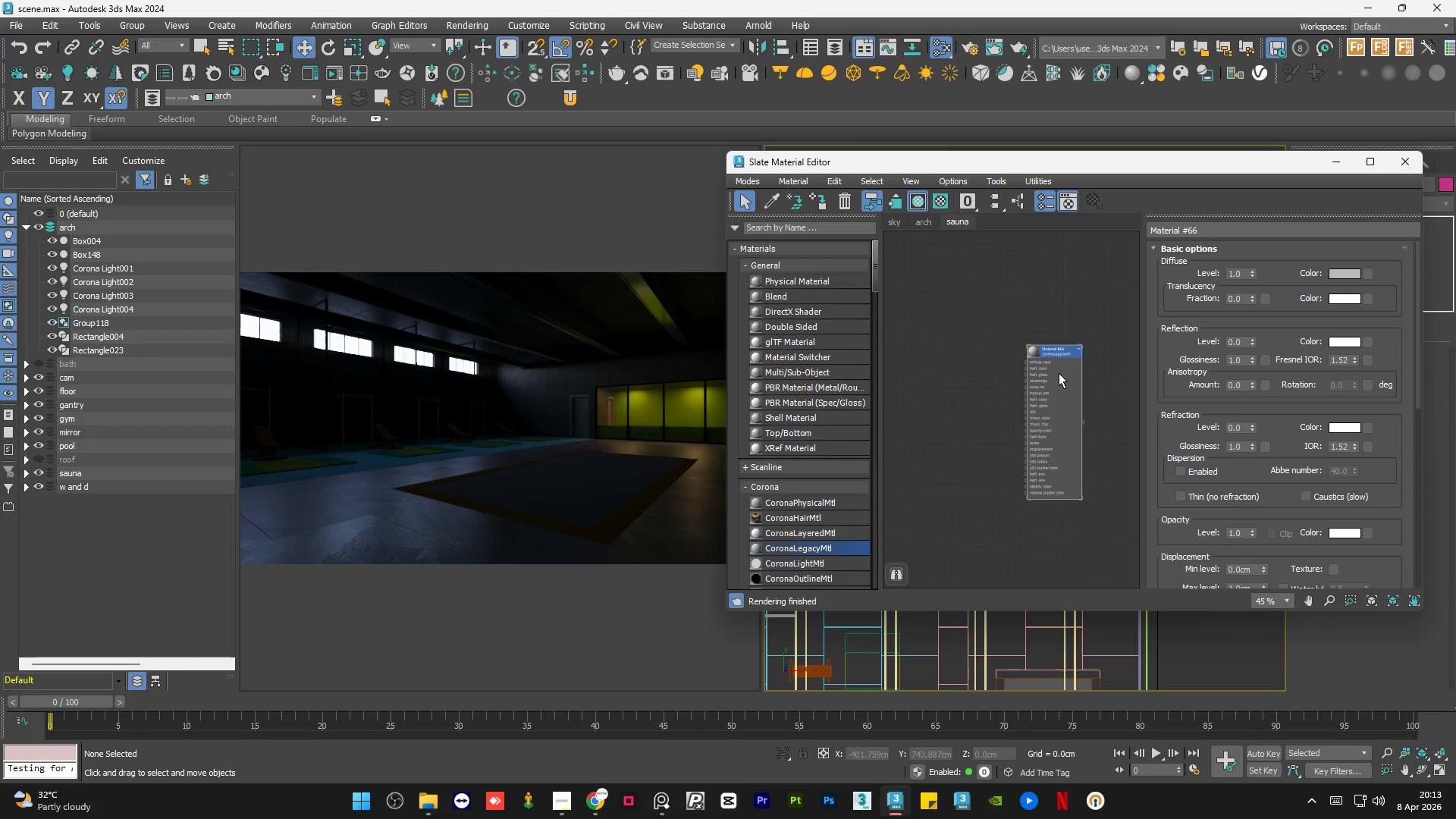 
left_click([821, 232])
 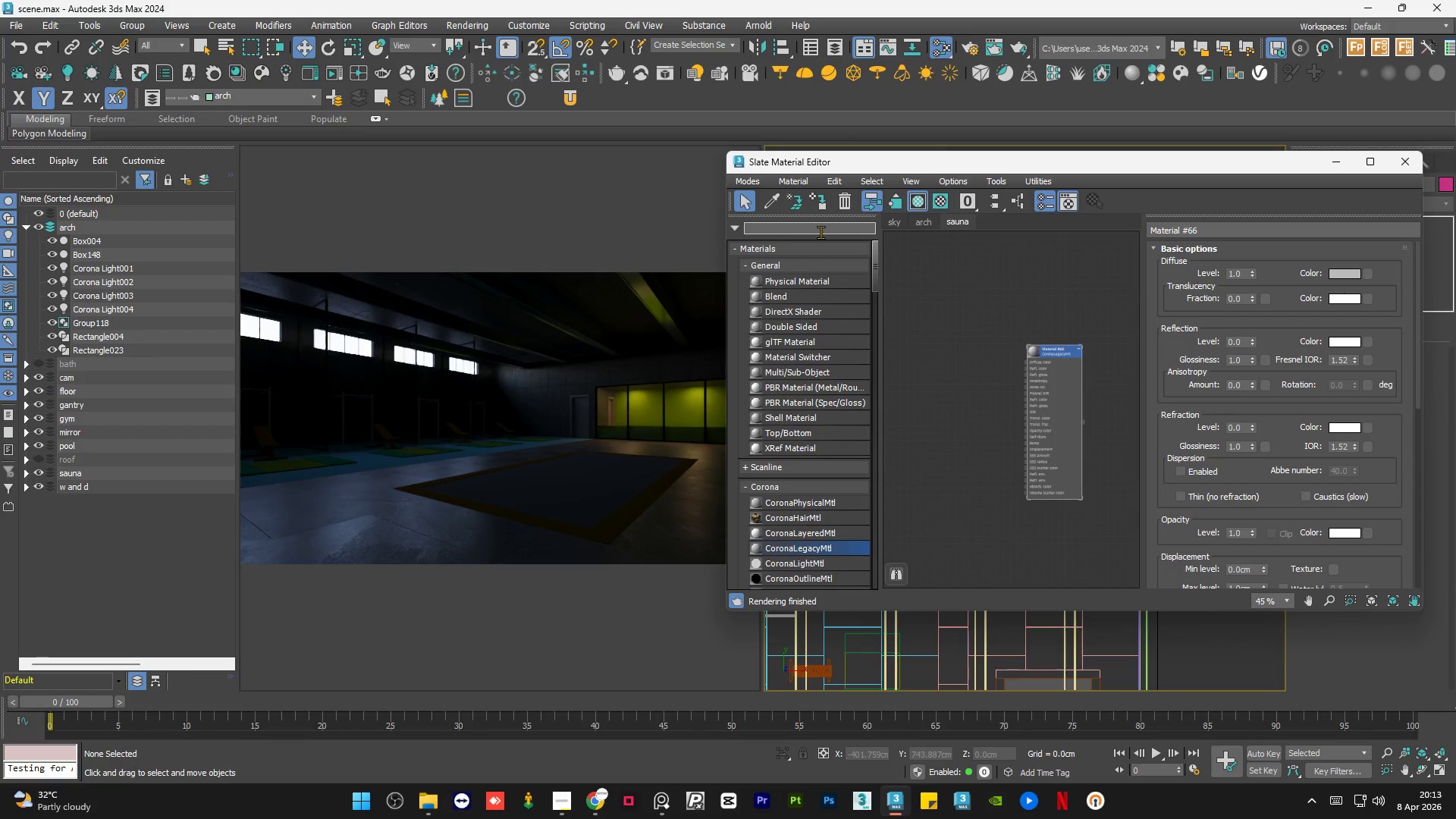 
type(,ulrtimulti)
 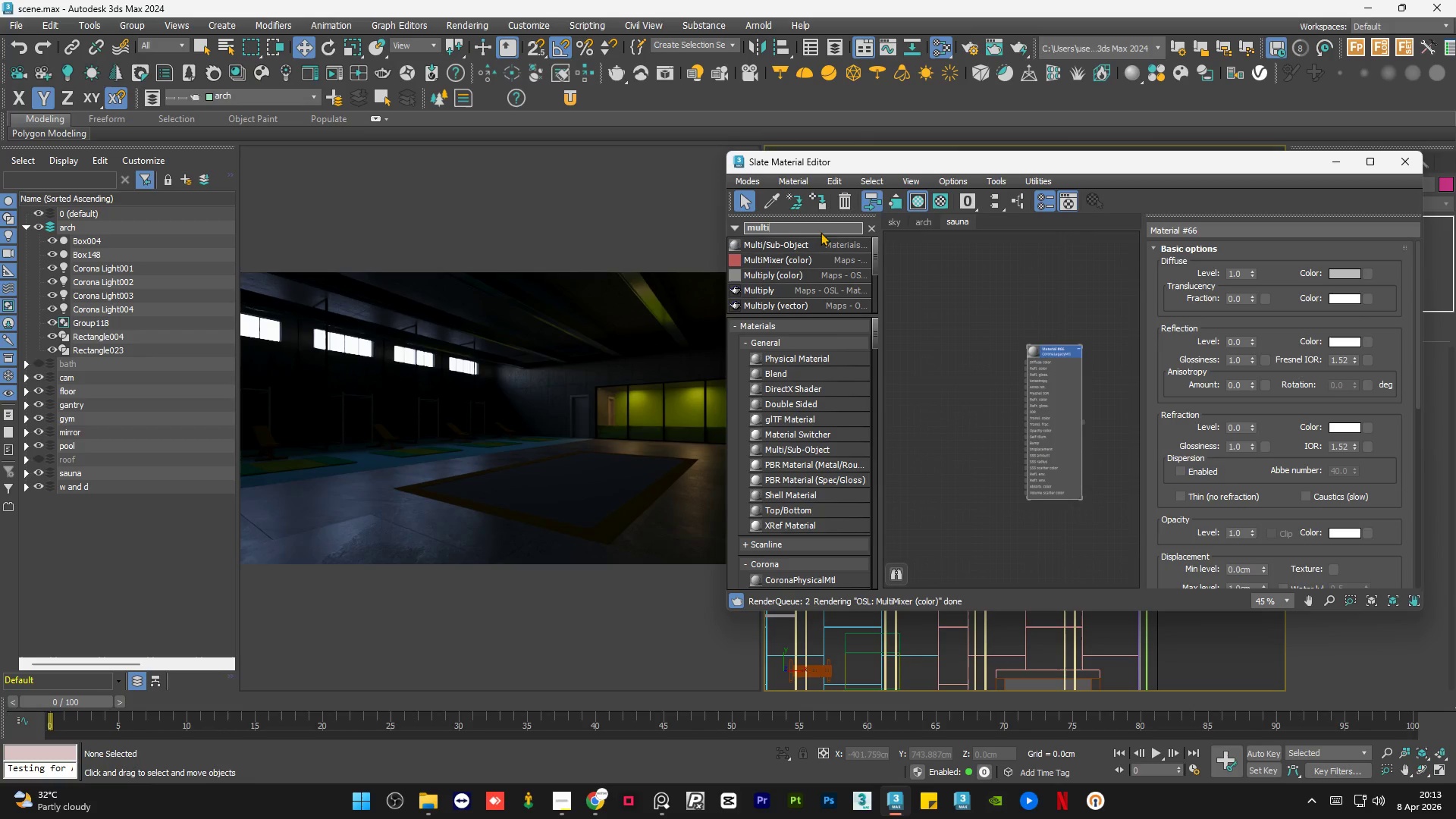 
hold_key(key=Backspace, duration=0.83)
 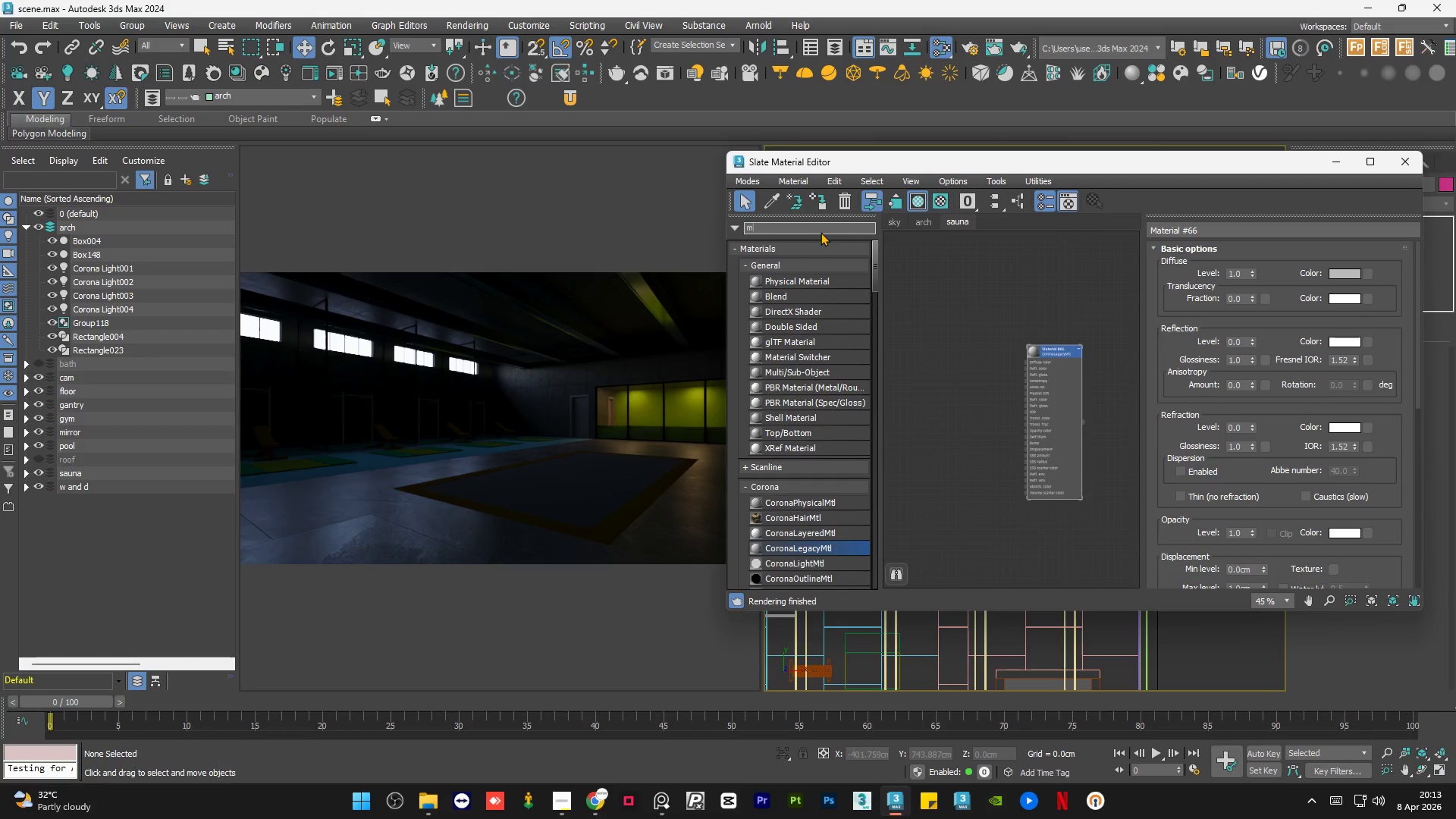 
hold_key(key=Backspace, duration=14.06)
 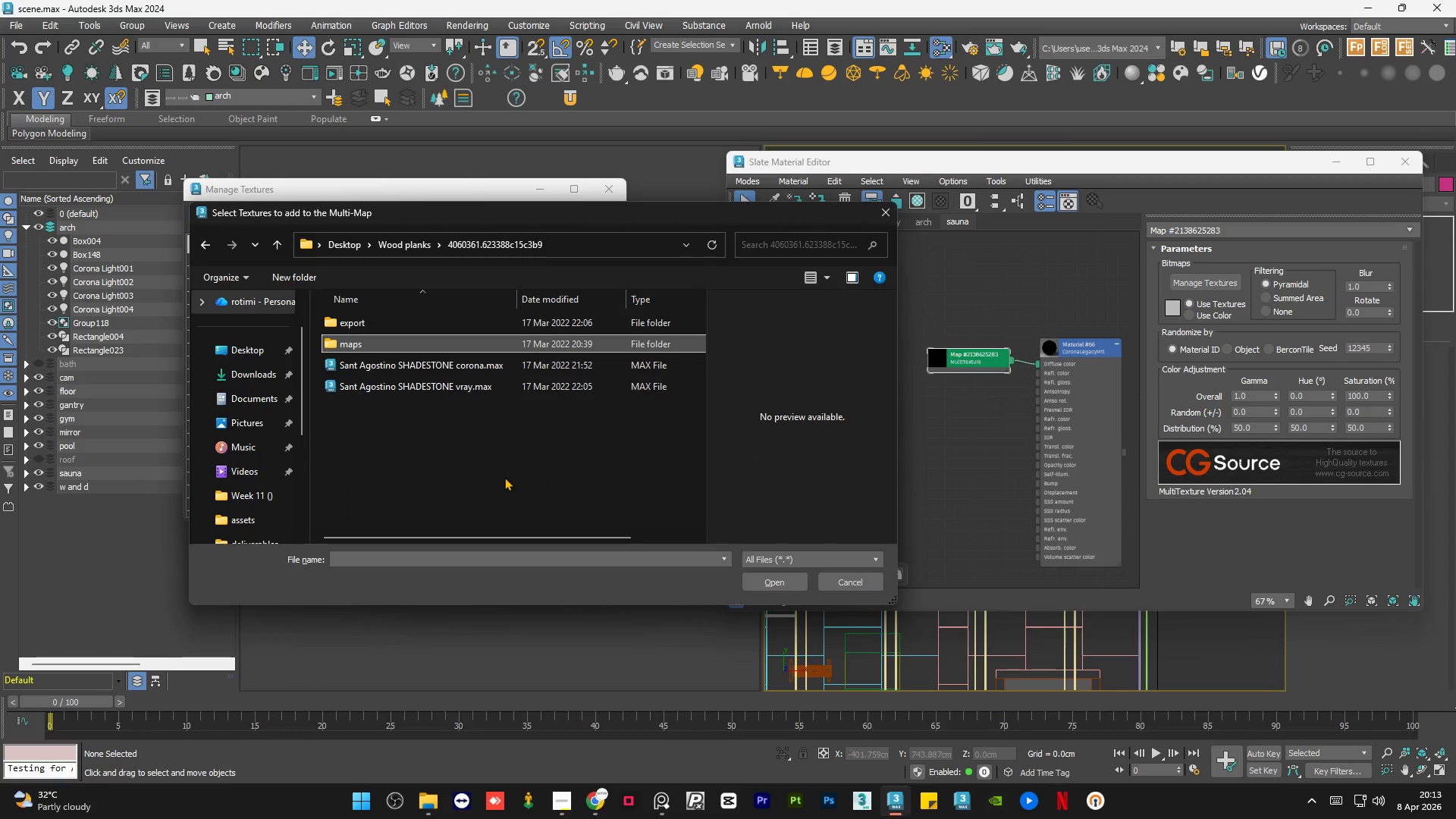 
scroll: coordinate [786, 288], scroll_direction: down, amount: 6.0
 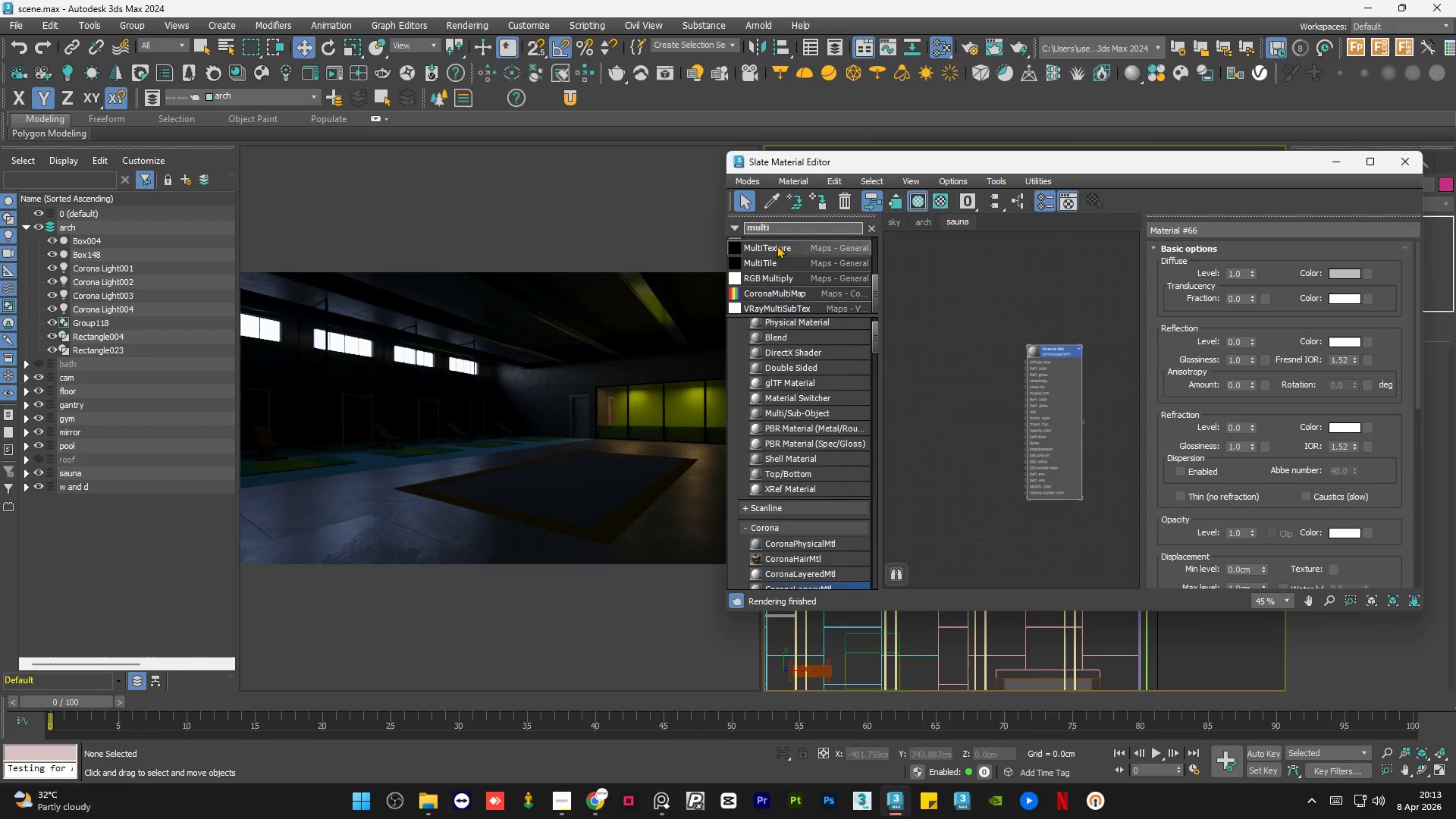 
left_click_drag(start_coordinate=[774, 247], to_coordinate=[987, 356])
 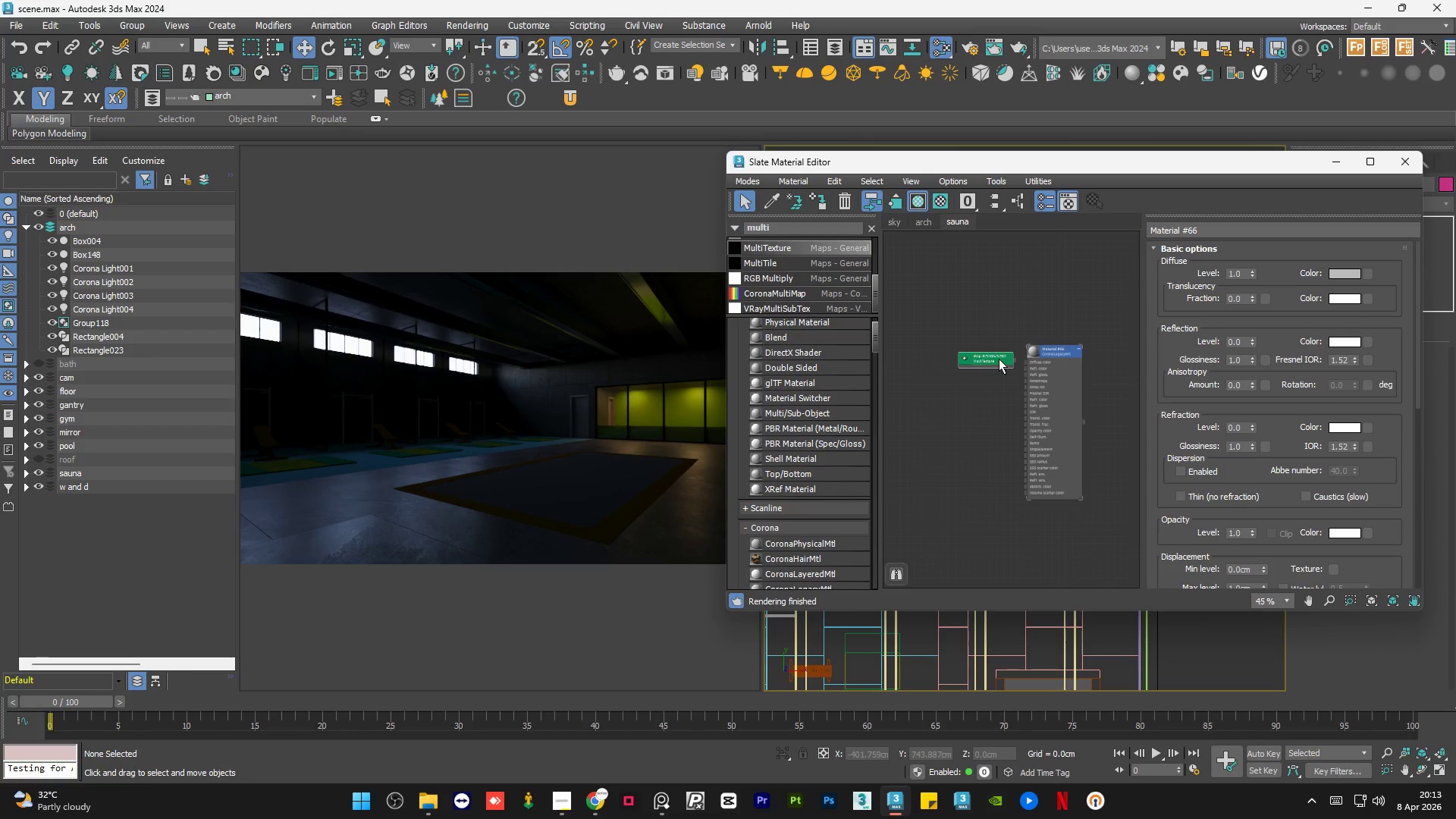 
left_click_drag(start_coordinate=[998, 359], to_coordinate=[984, 364])
 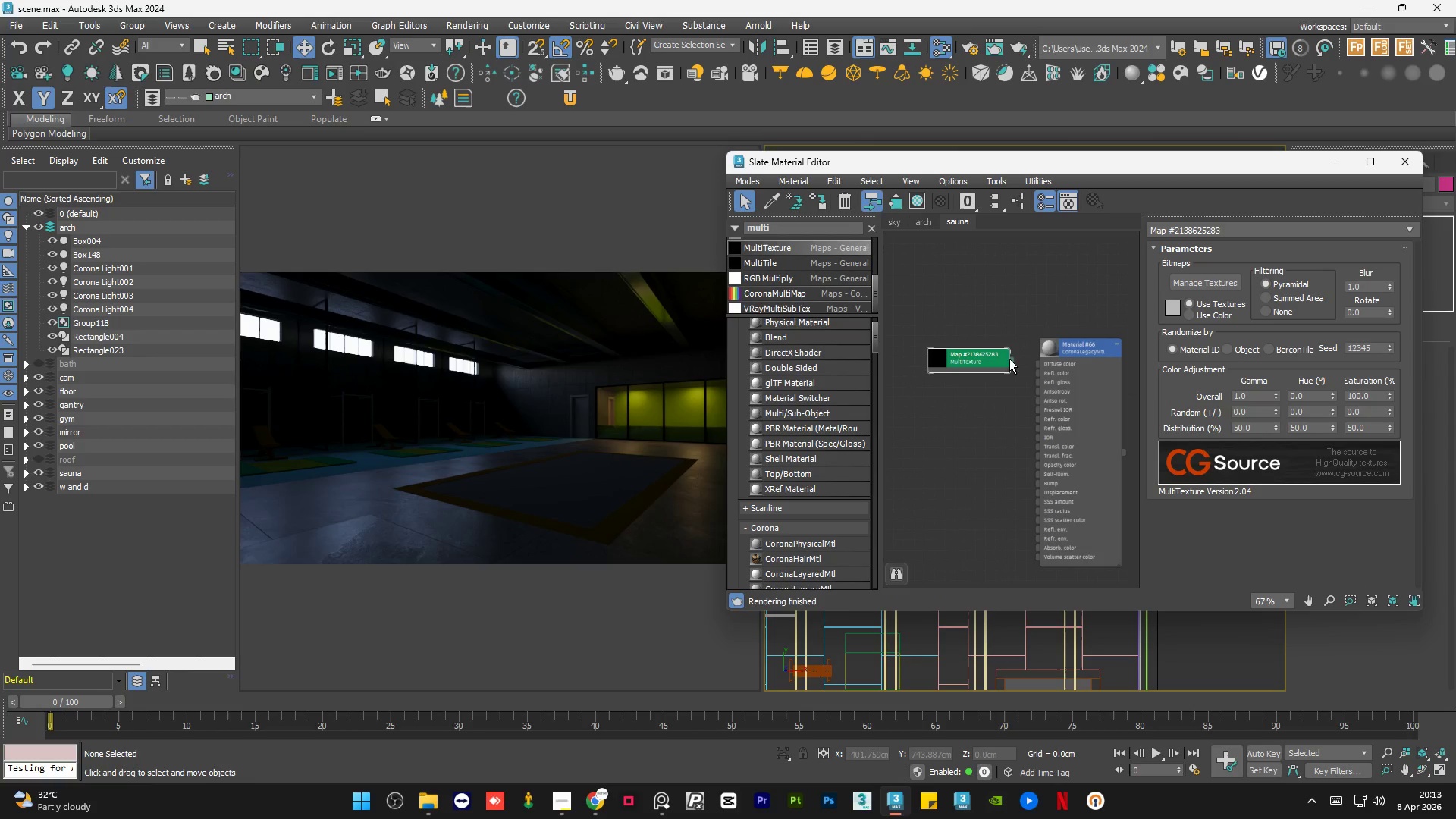 
scroll: coordinate [999, 359], scroll_direction: up, amount: 2.0
 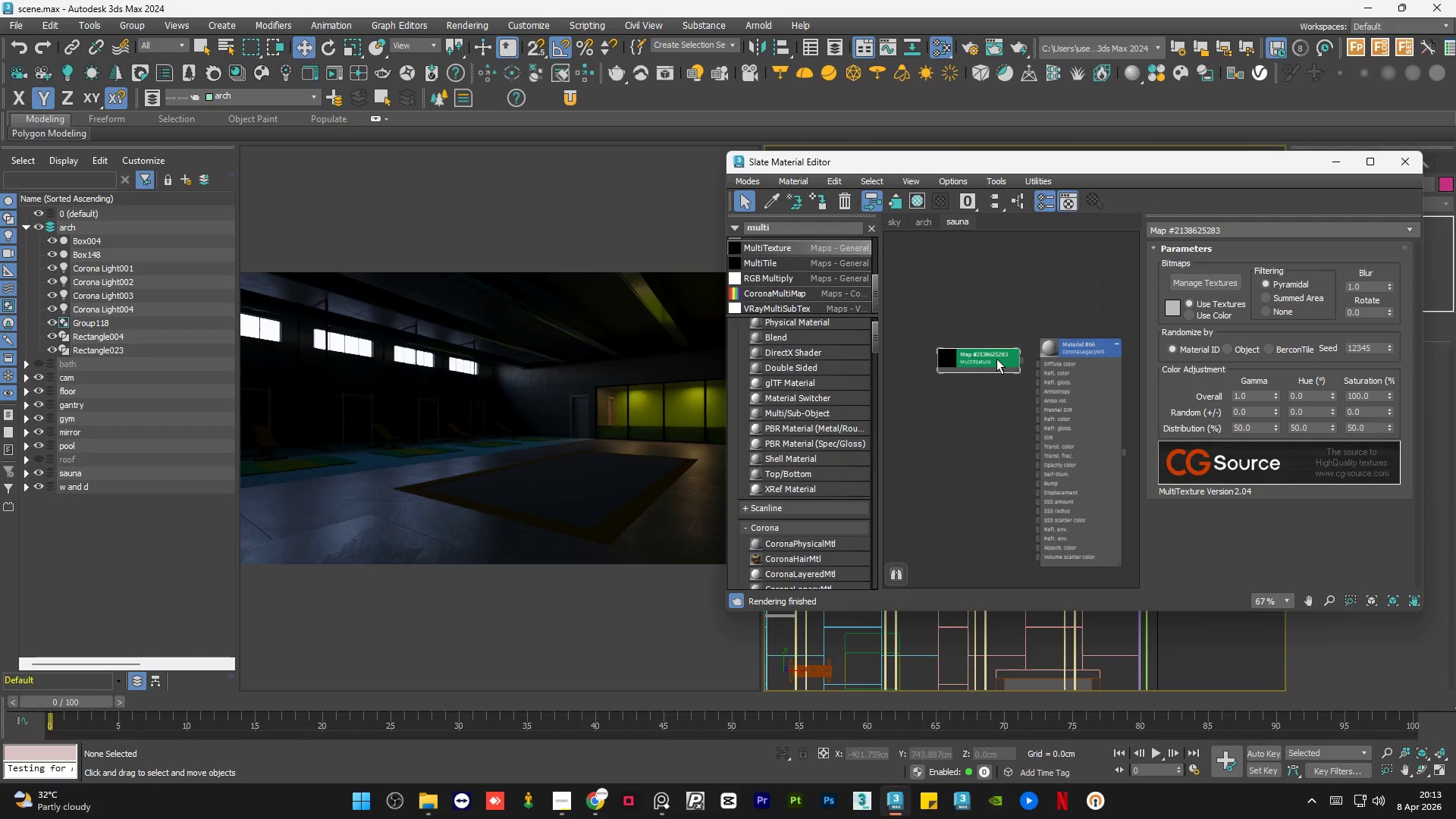 
left_click_drag(start_coordinate=[1009, 359], to_coordinate=[1038, 368])
 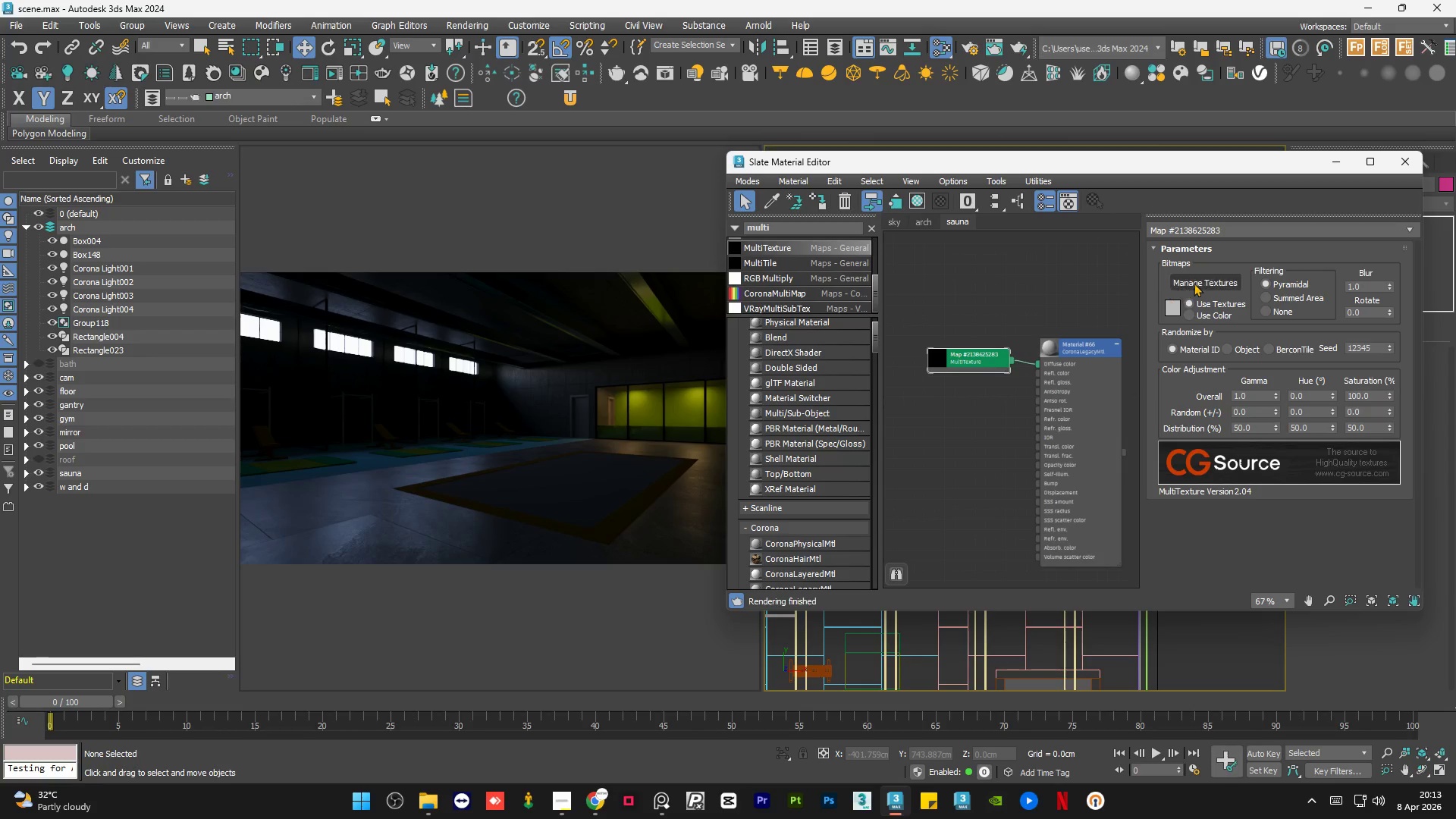 
left_click([1194, 282])
 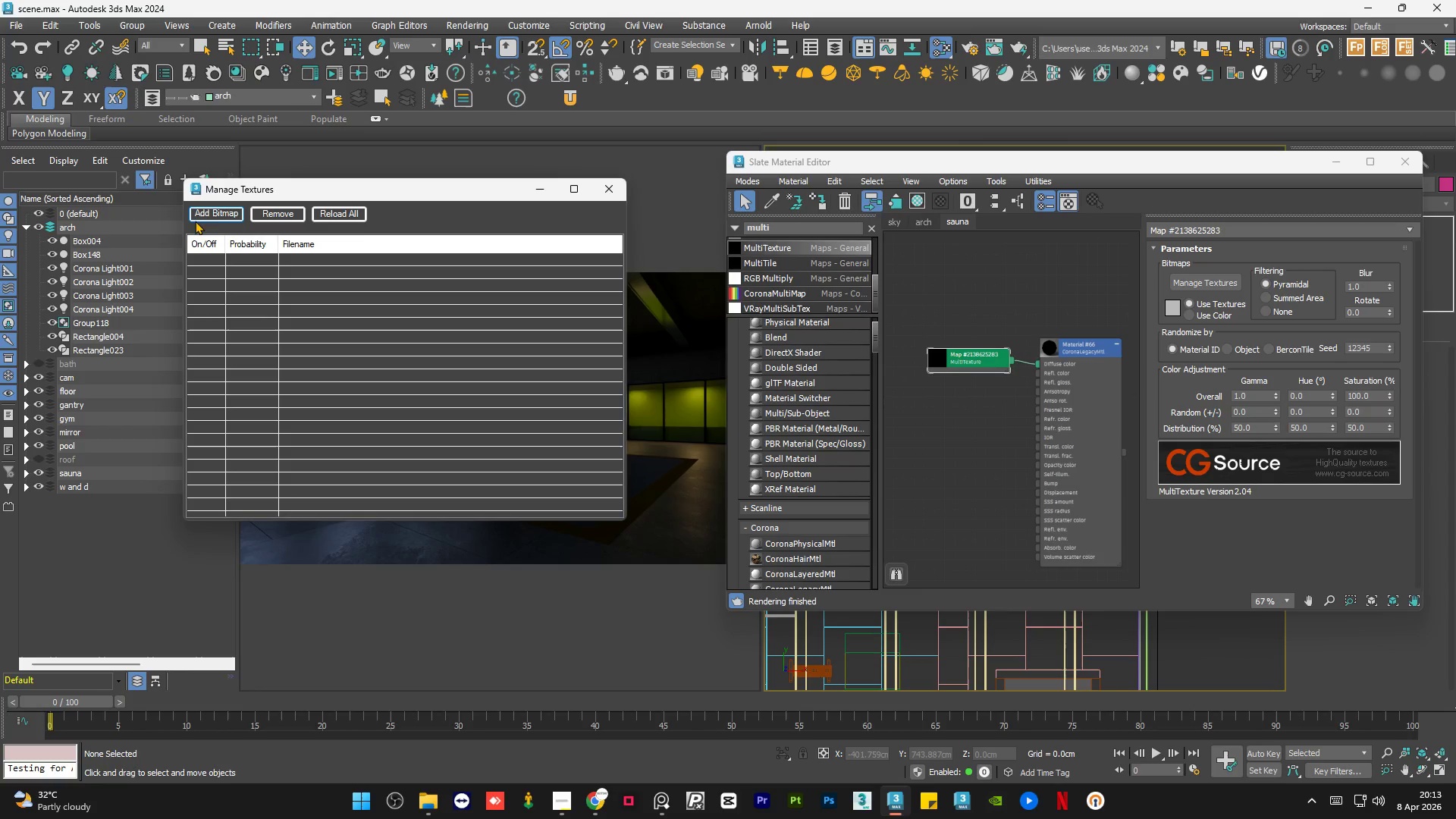 
left_click([213, 214])
 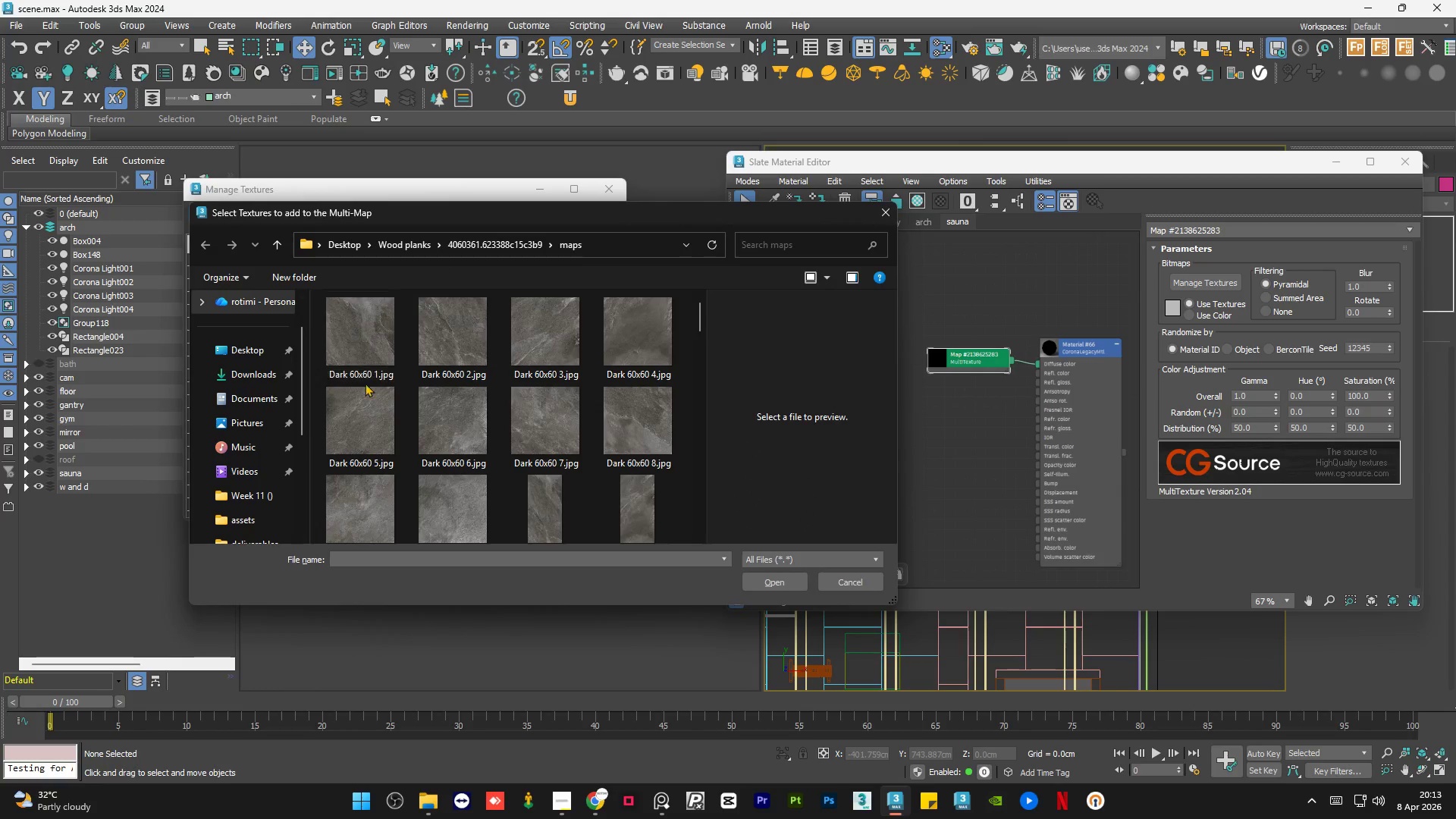 
left_click([504, 477])
 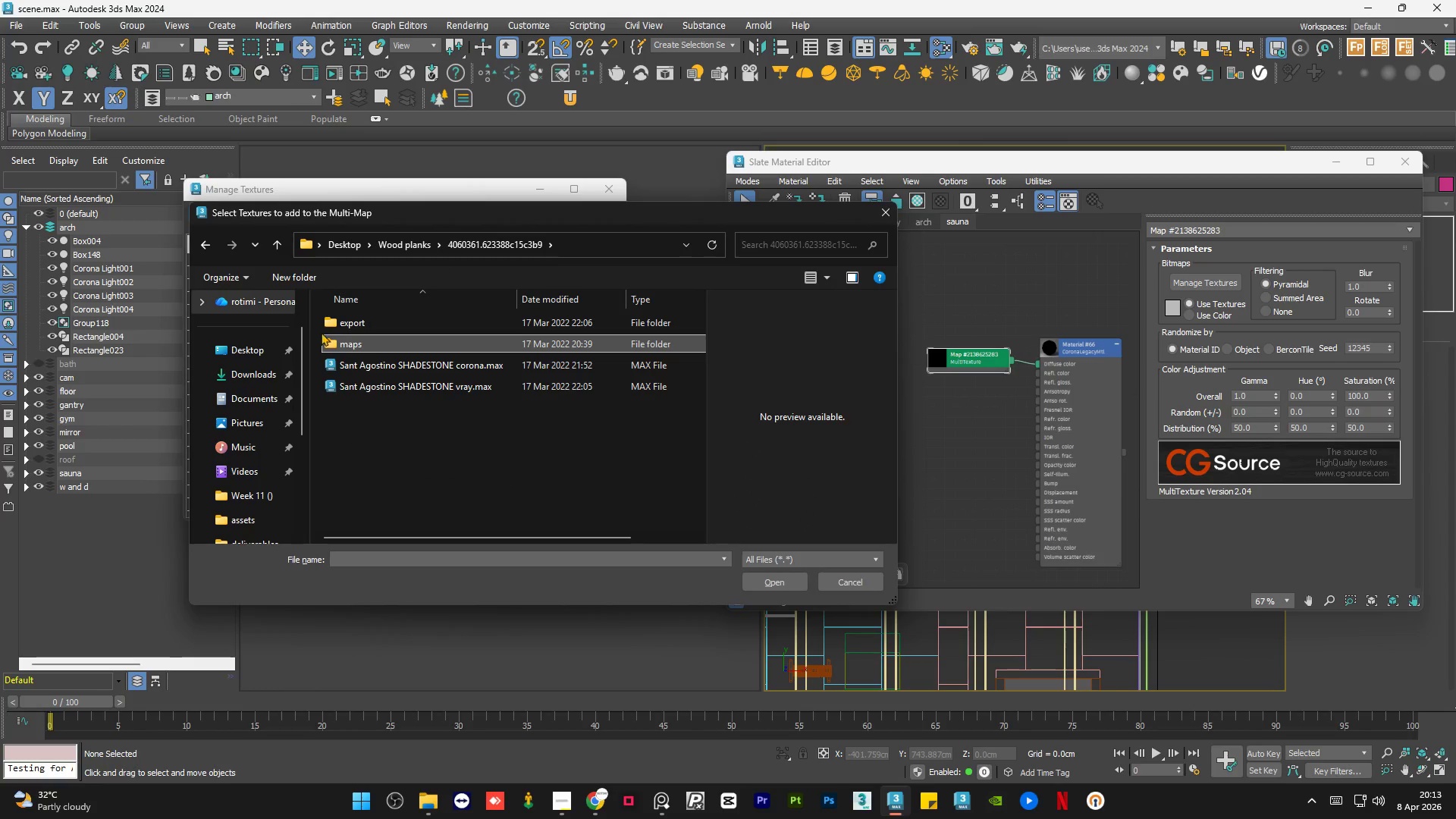 
key(Backspace)
 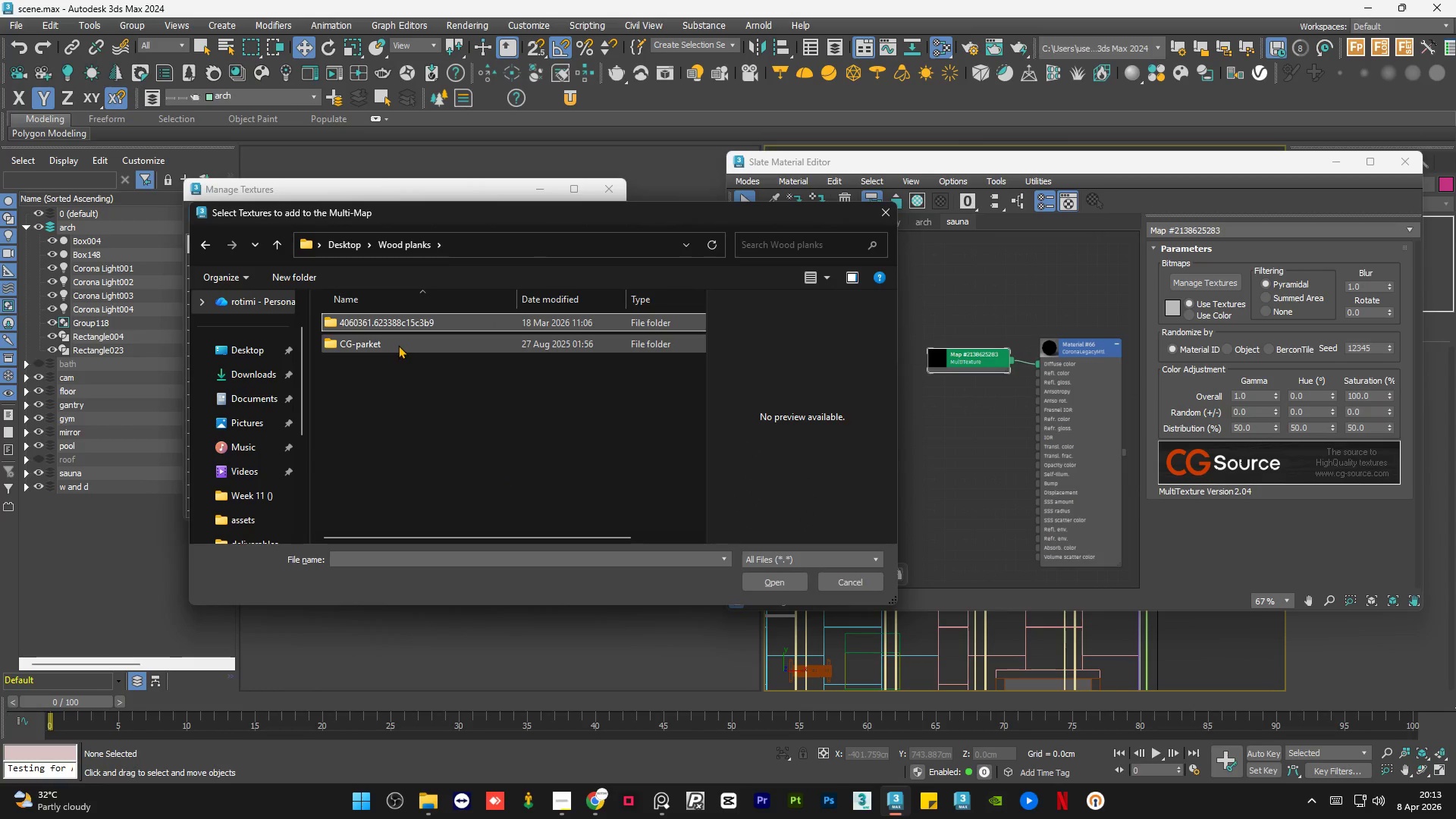 
double_click([398, 345])
 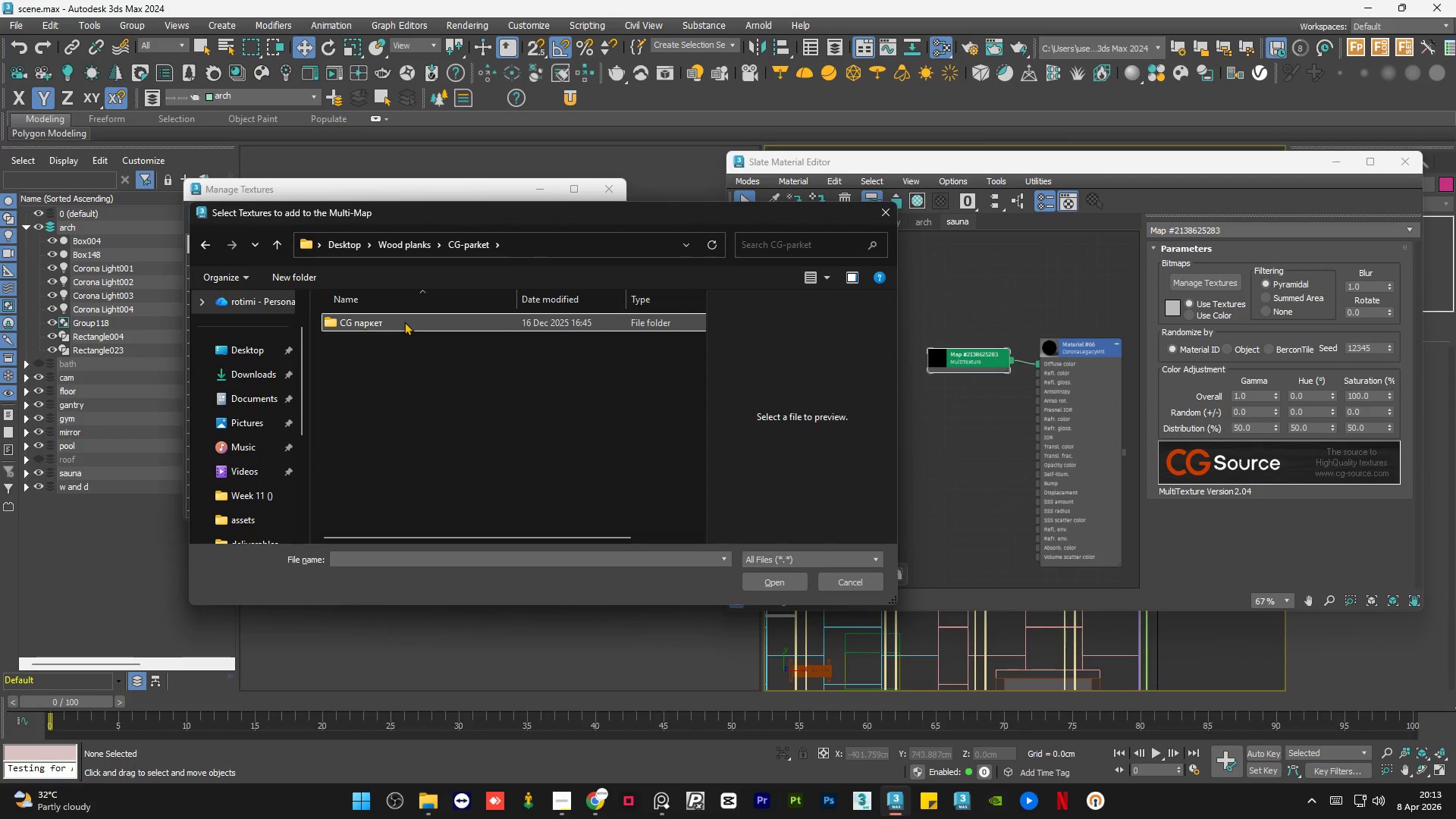 
double_click([404, 322])
 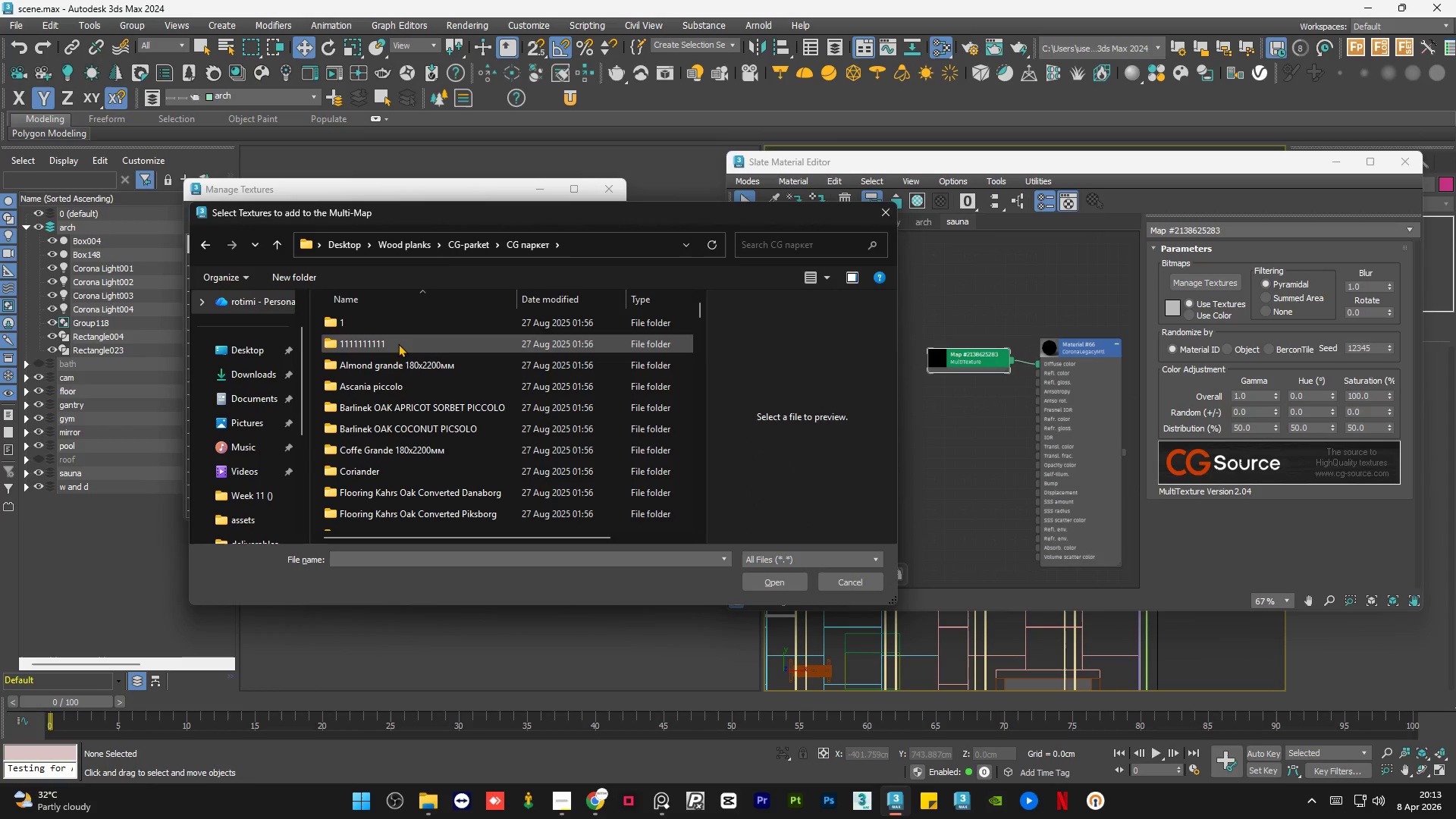 
double_click([398, 344])
 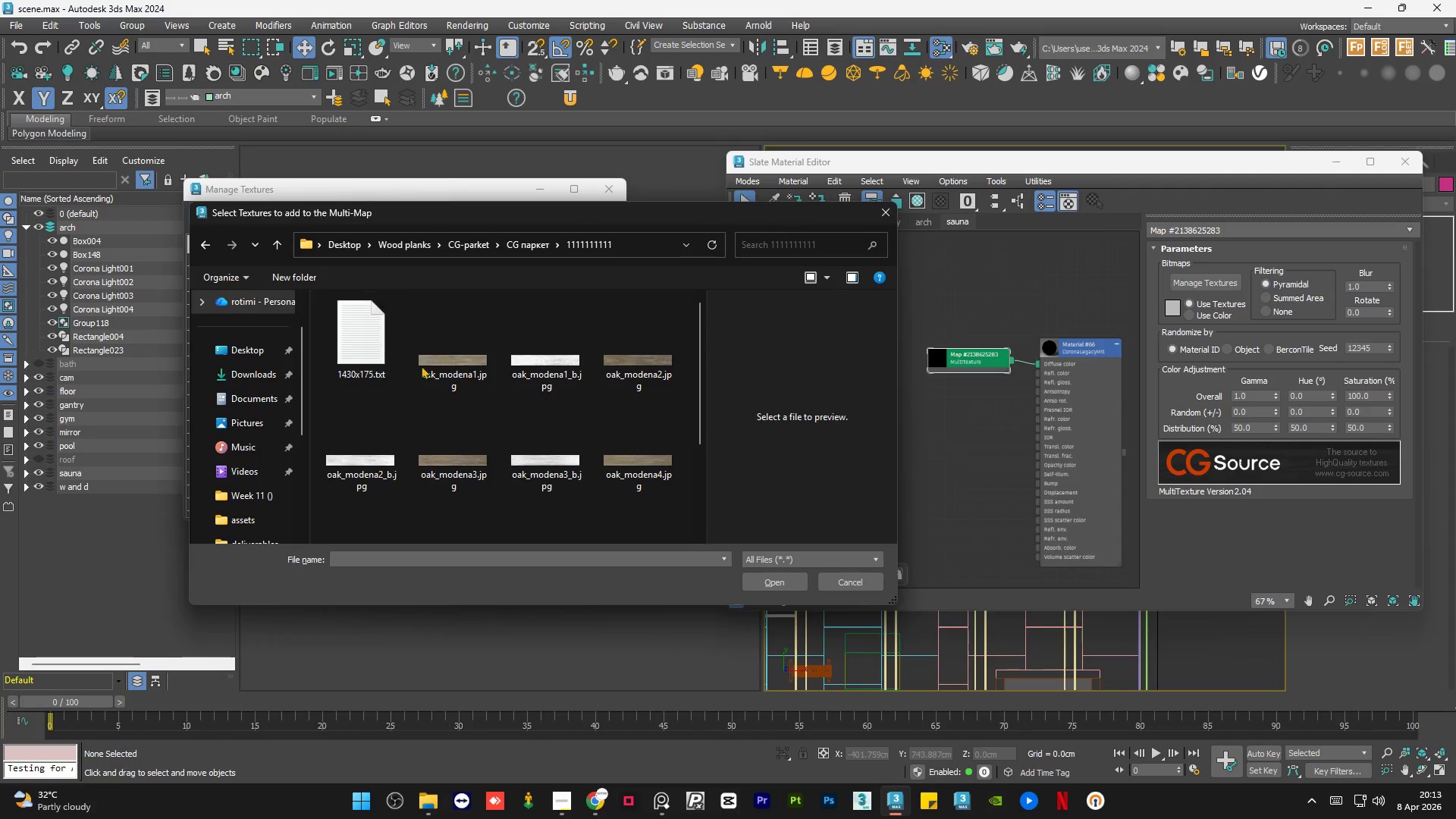 
scroll: coordinate [462, 420], scroll_direction: down, amount: 5.0
 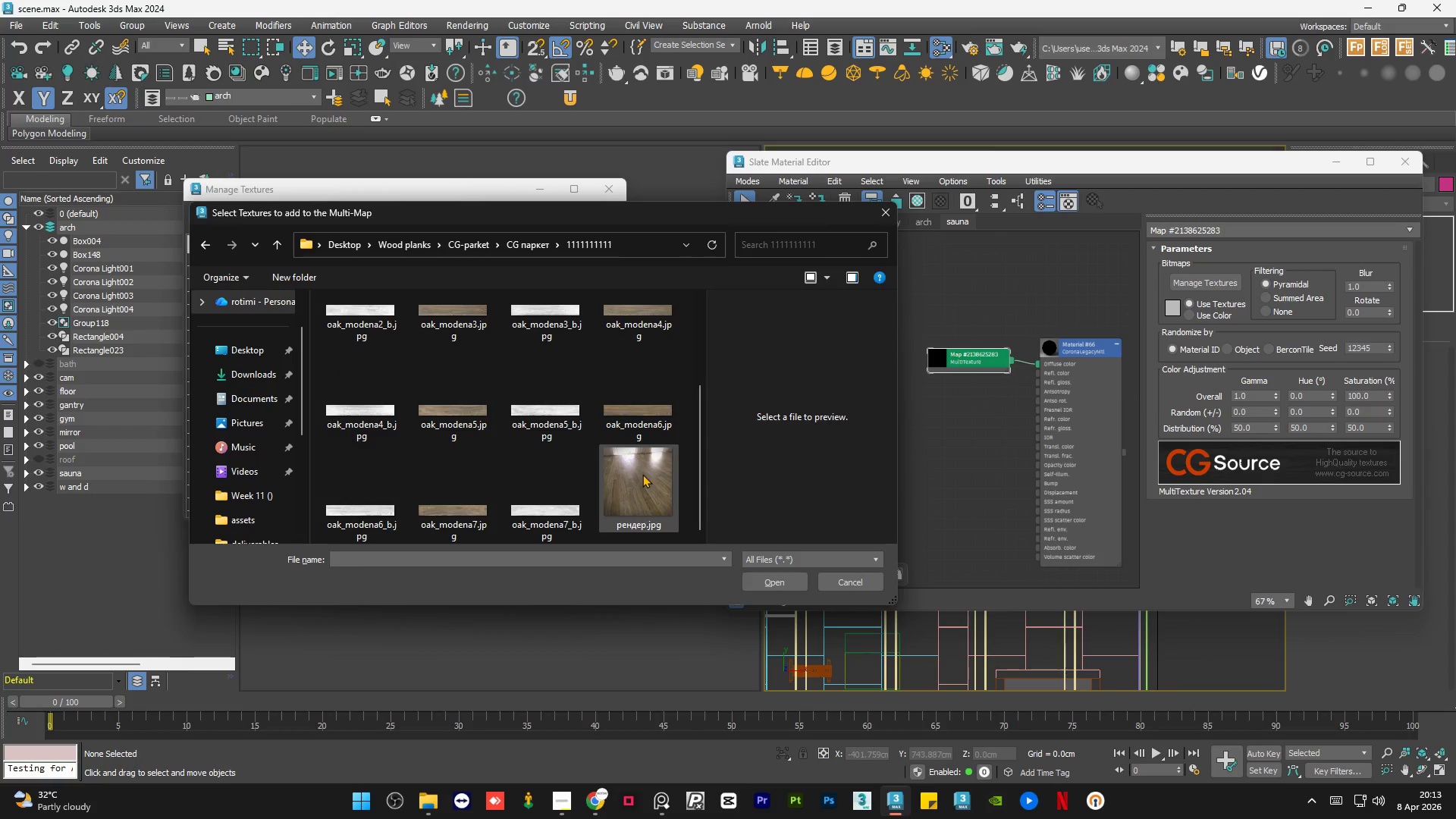 
left_click([642, 474])
 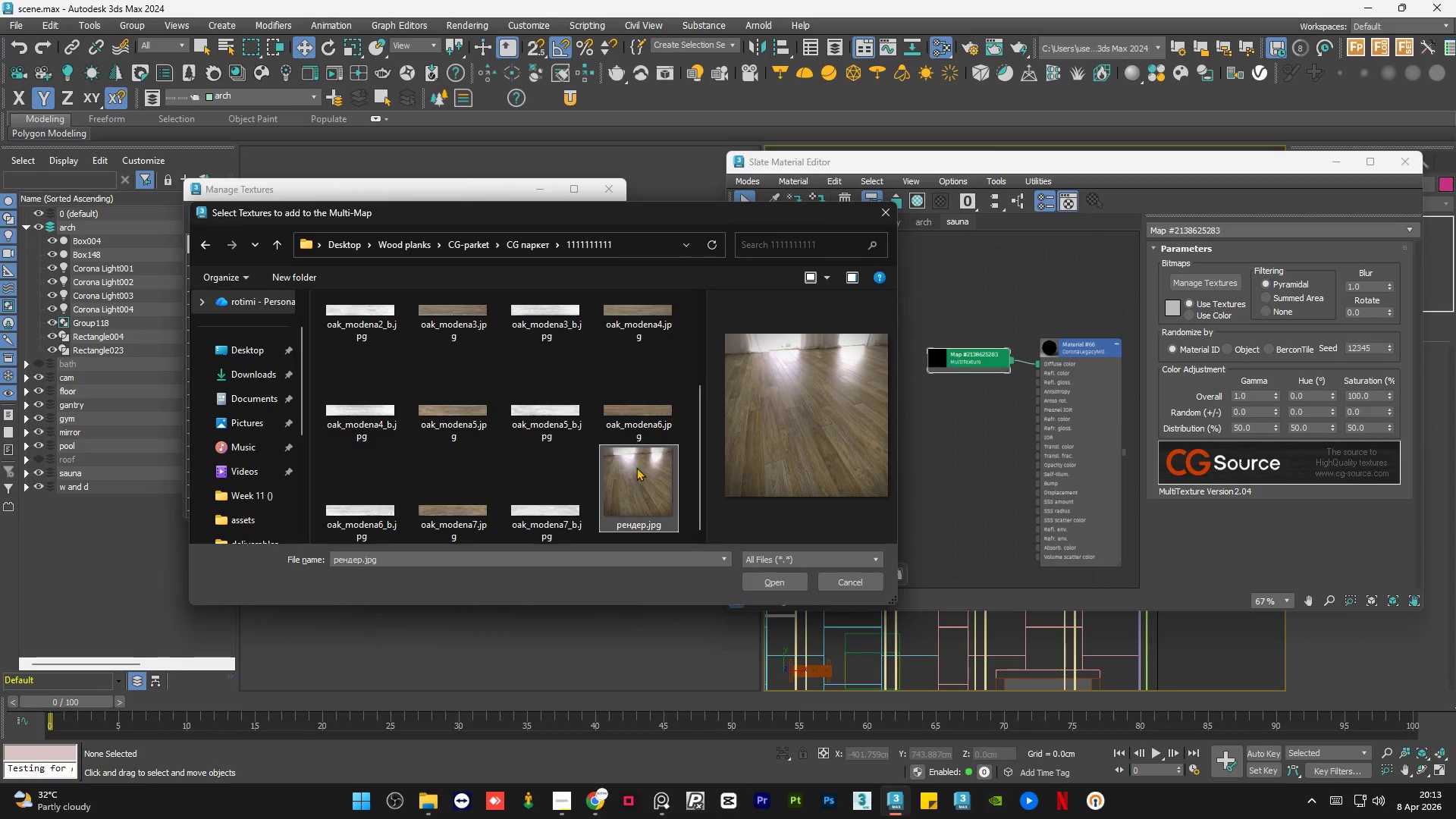 
key(Backspace)
 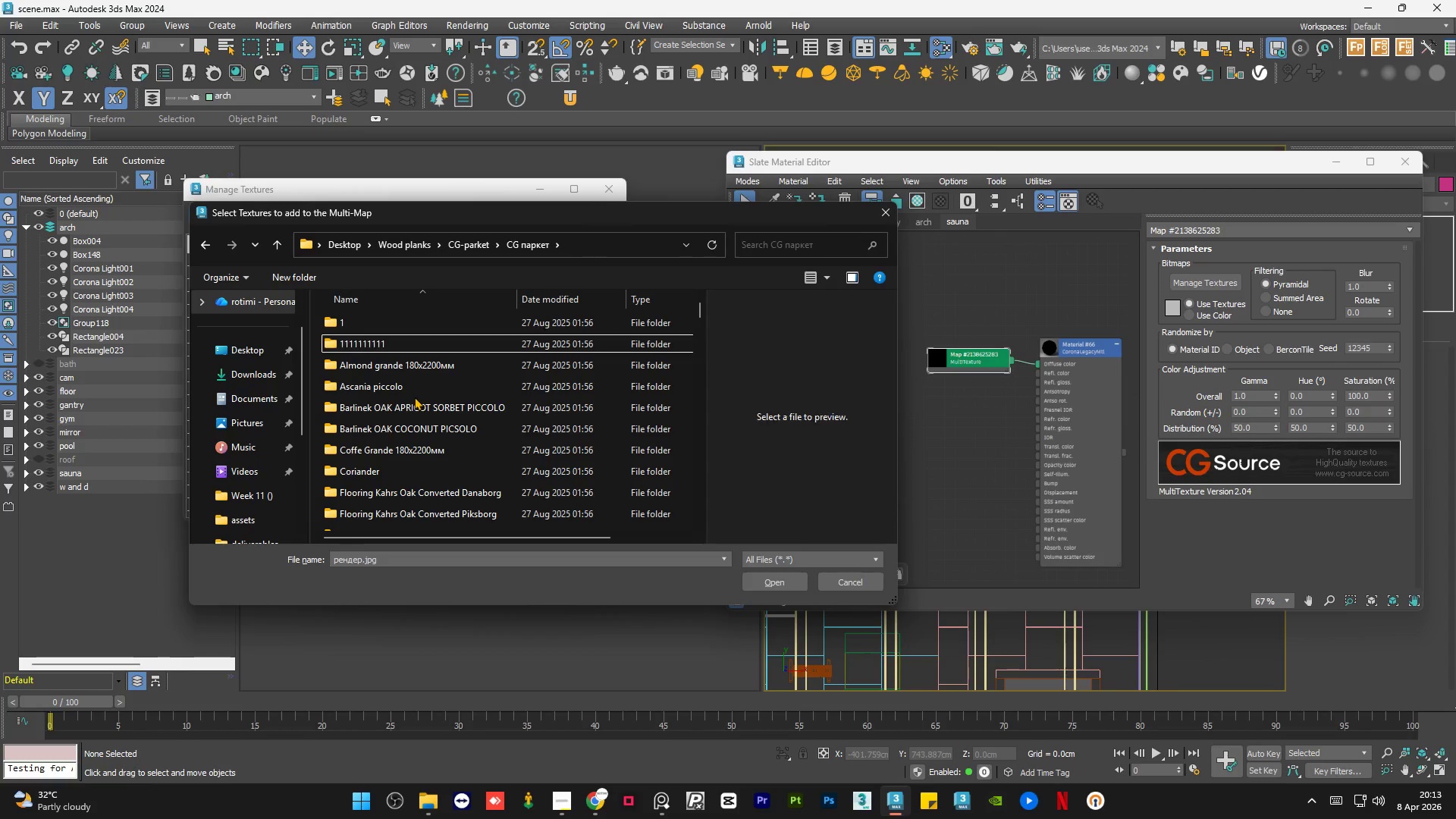 
double_click([413, 407])
 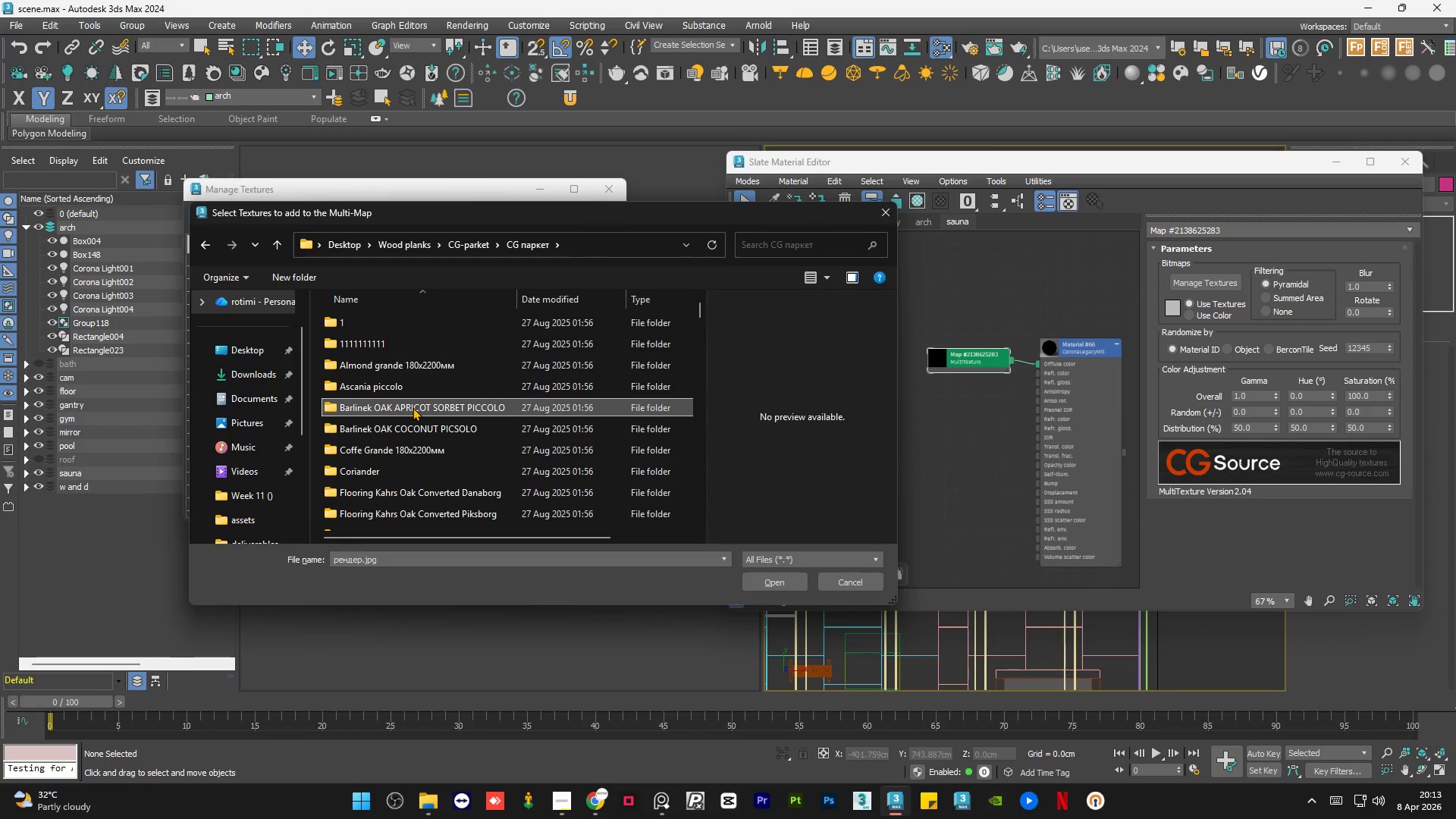 
triple_click([413, 407])
 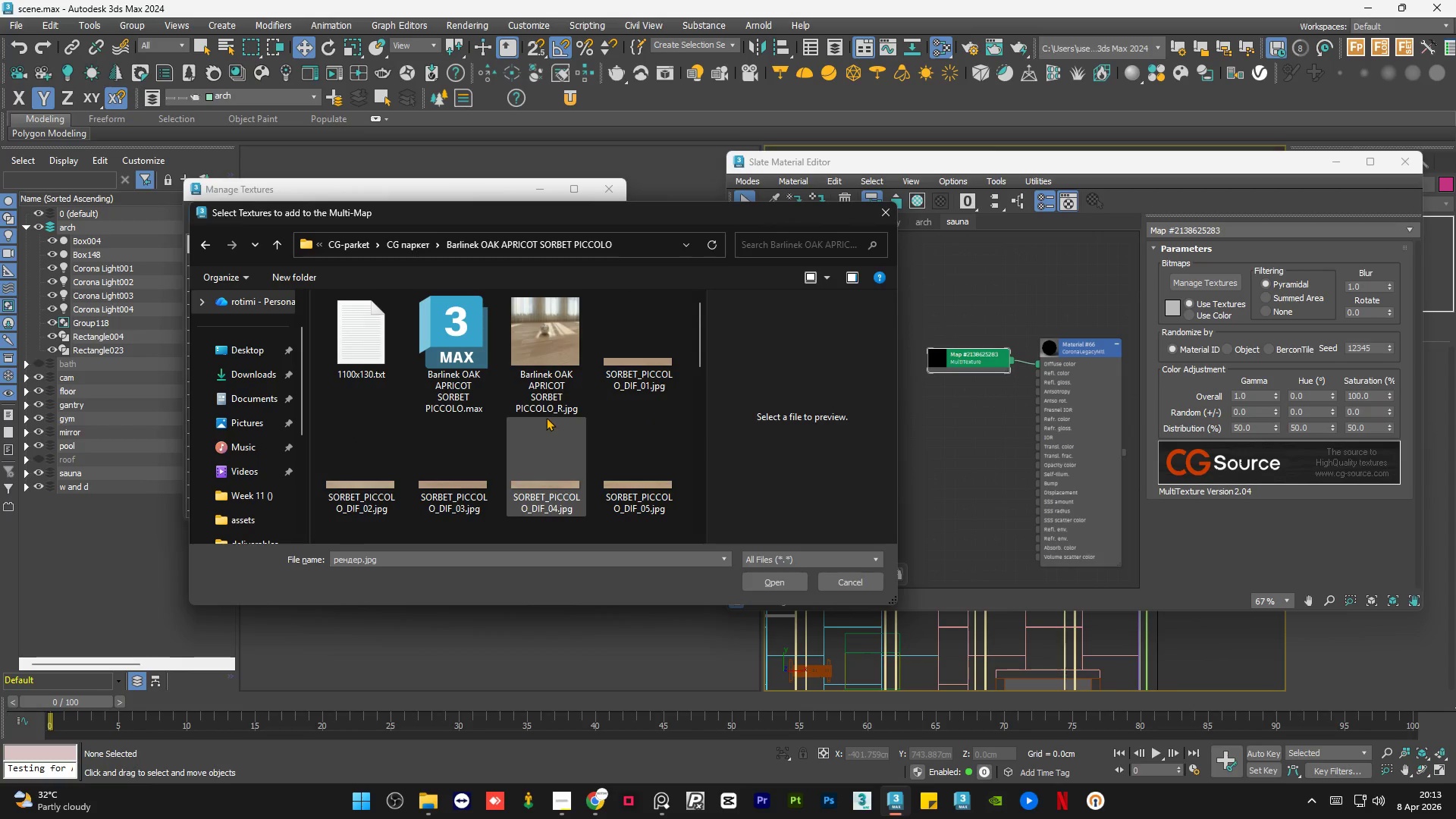 
key(Backspace)
 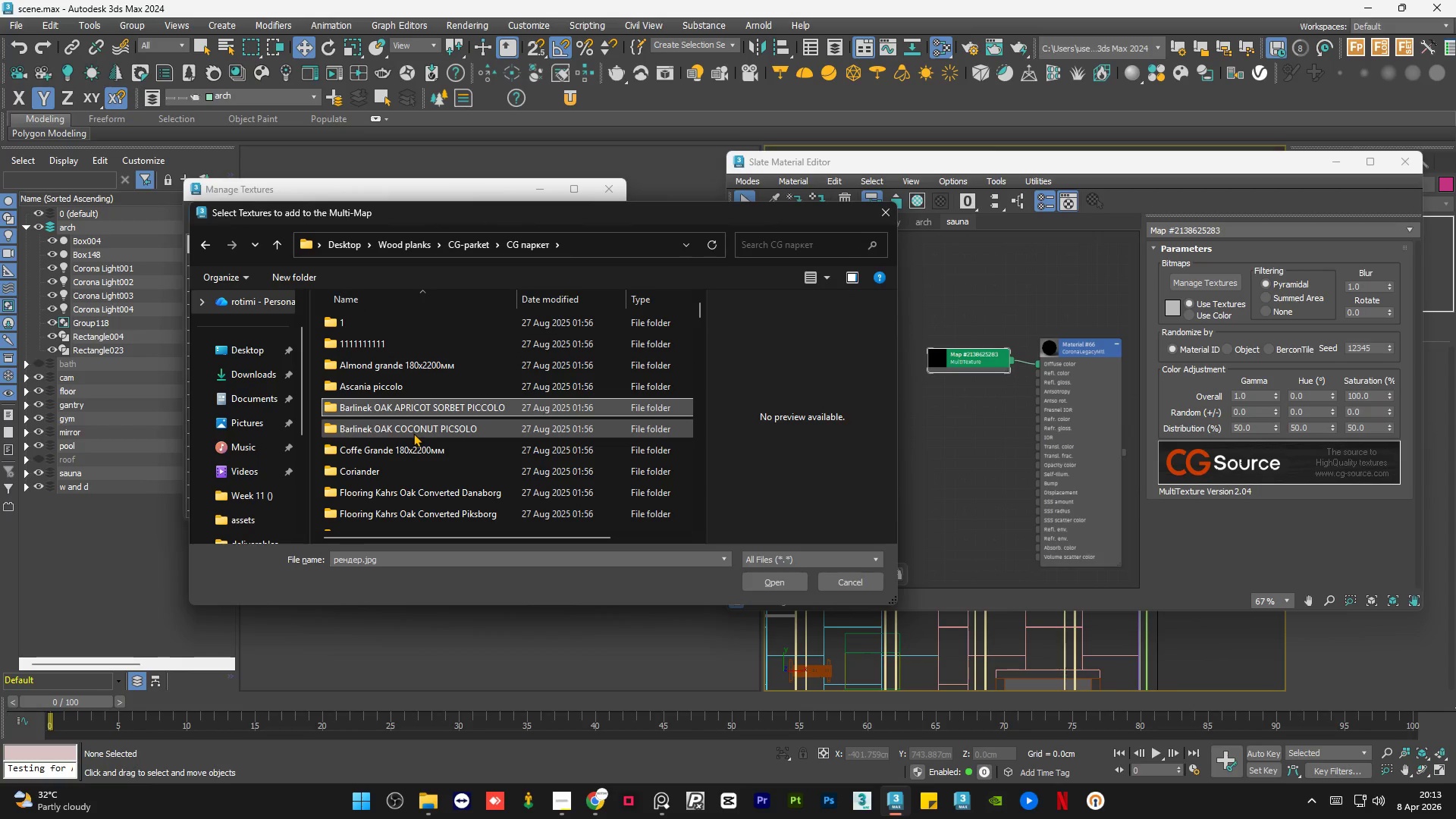 
scroll: coordinate [548, 414], scroll_direction: down, amount: 3.0
 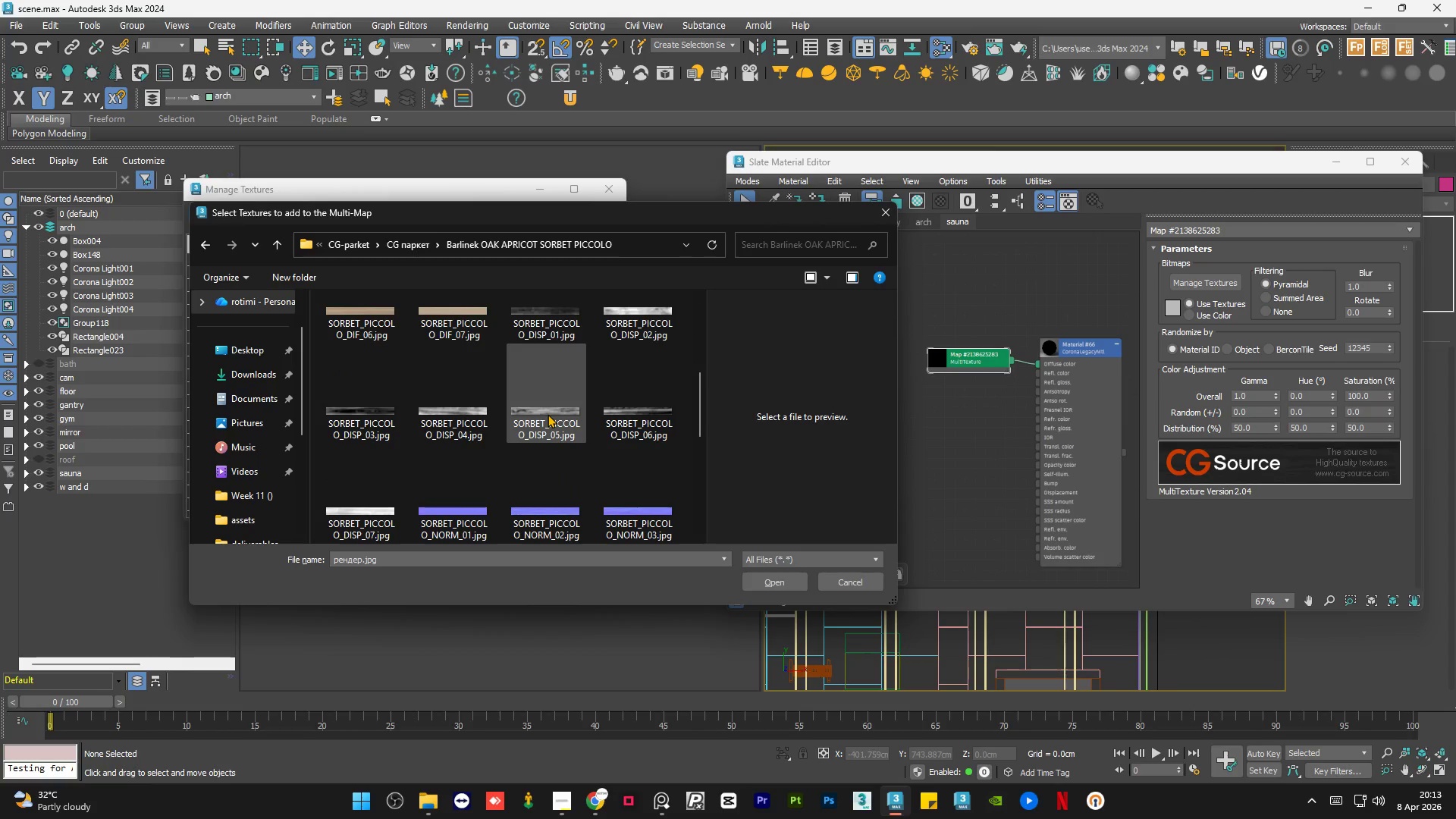 
double_click([413, 433])
 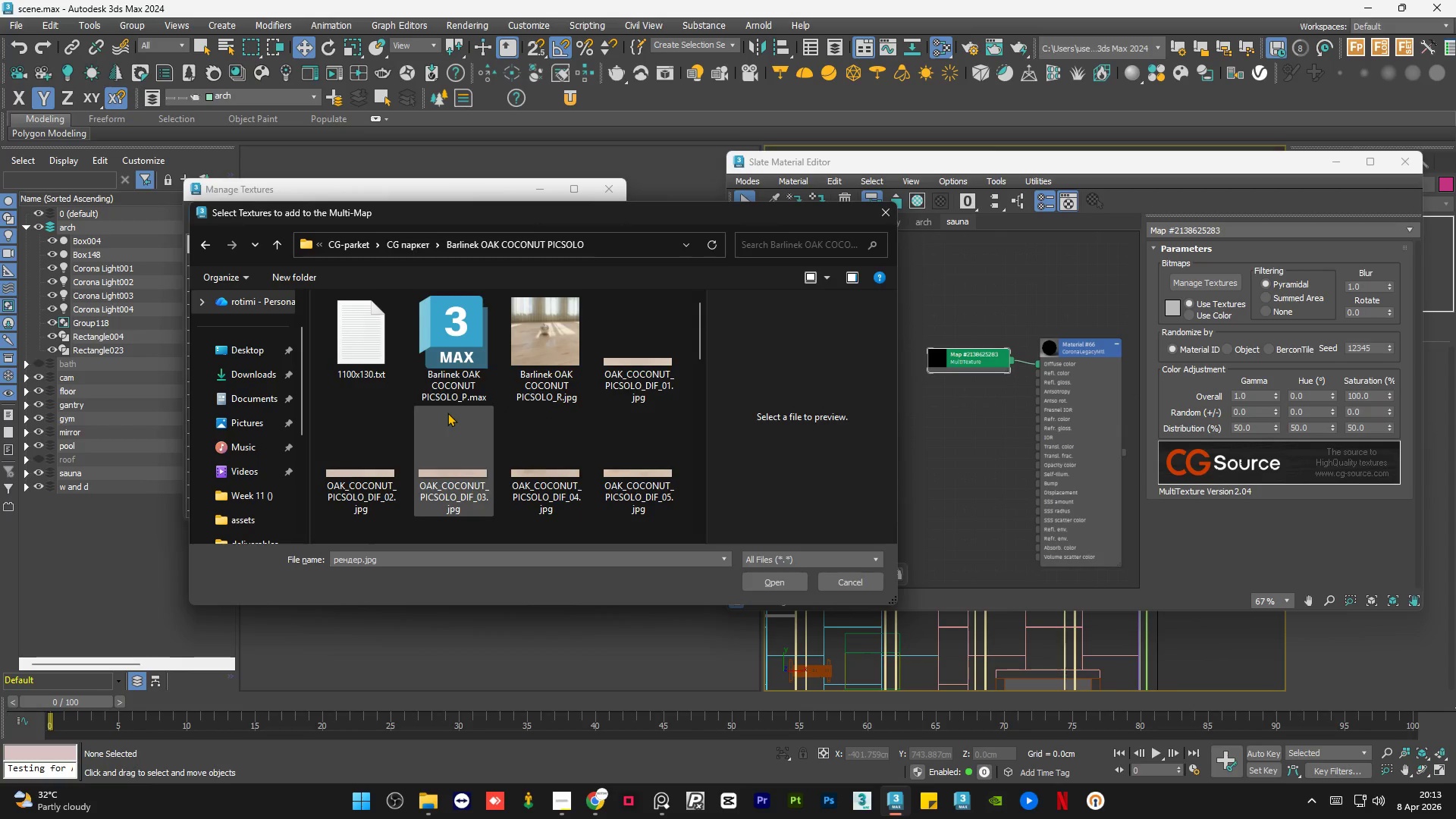 
key(Backspace)
 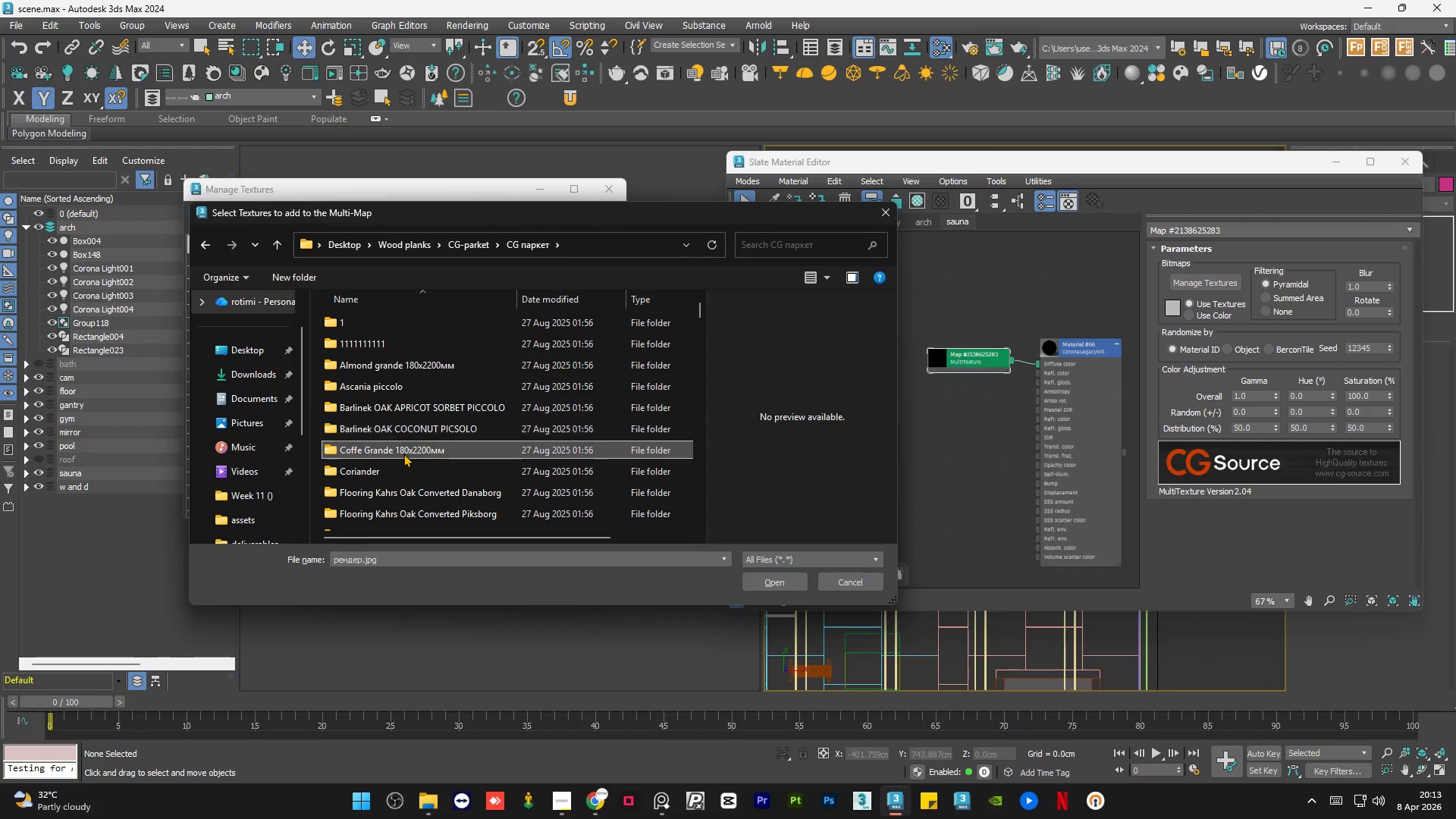 
double_click([403, 453])
 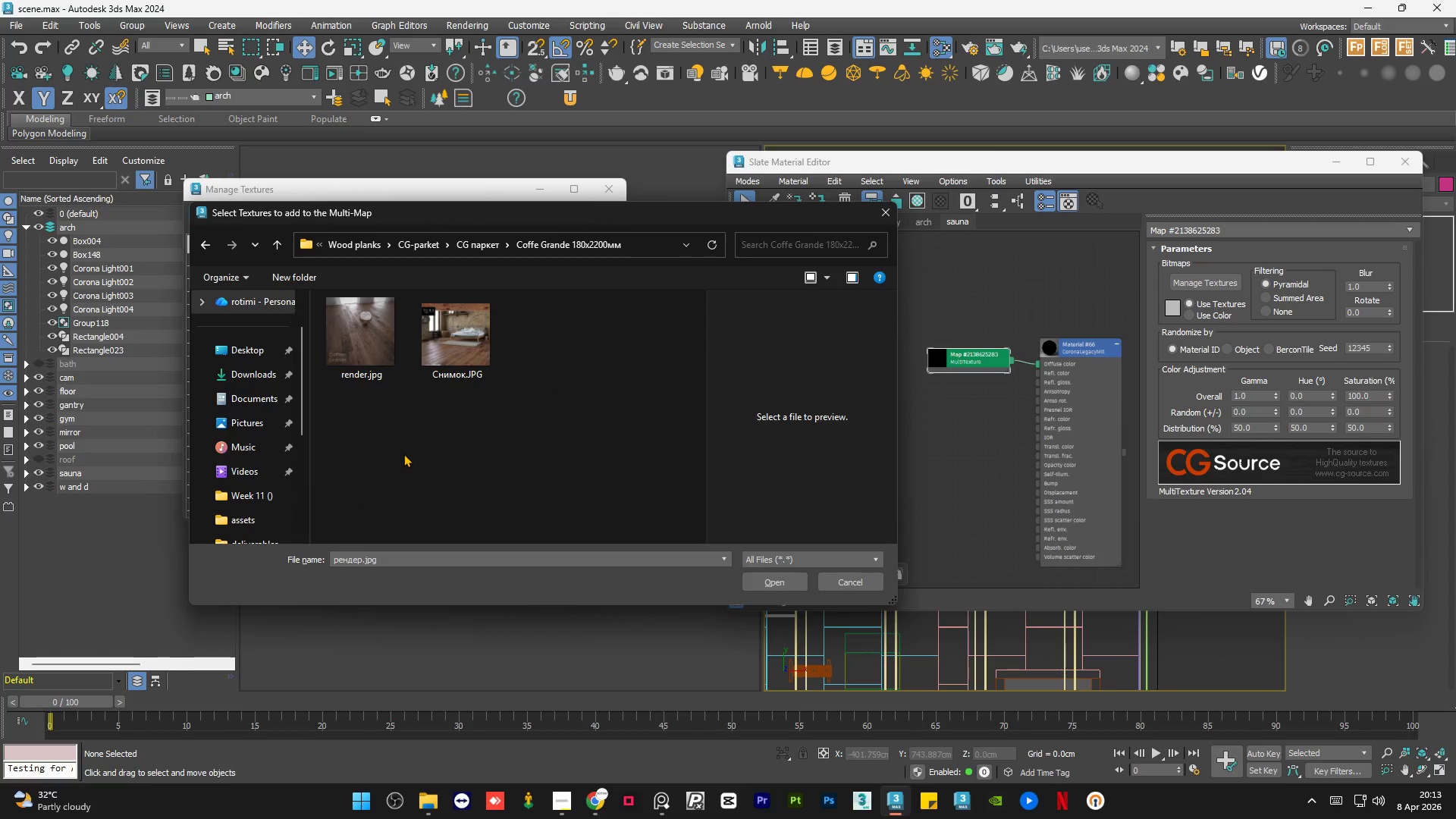 
key(Backspace)
 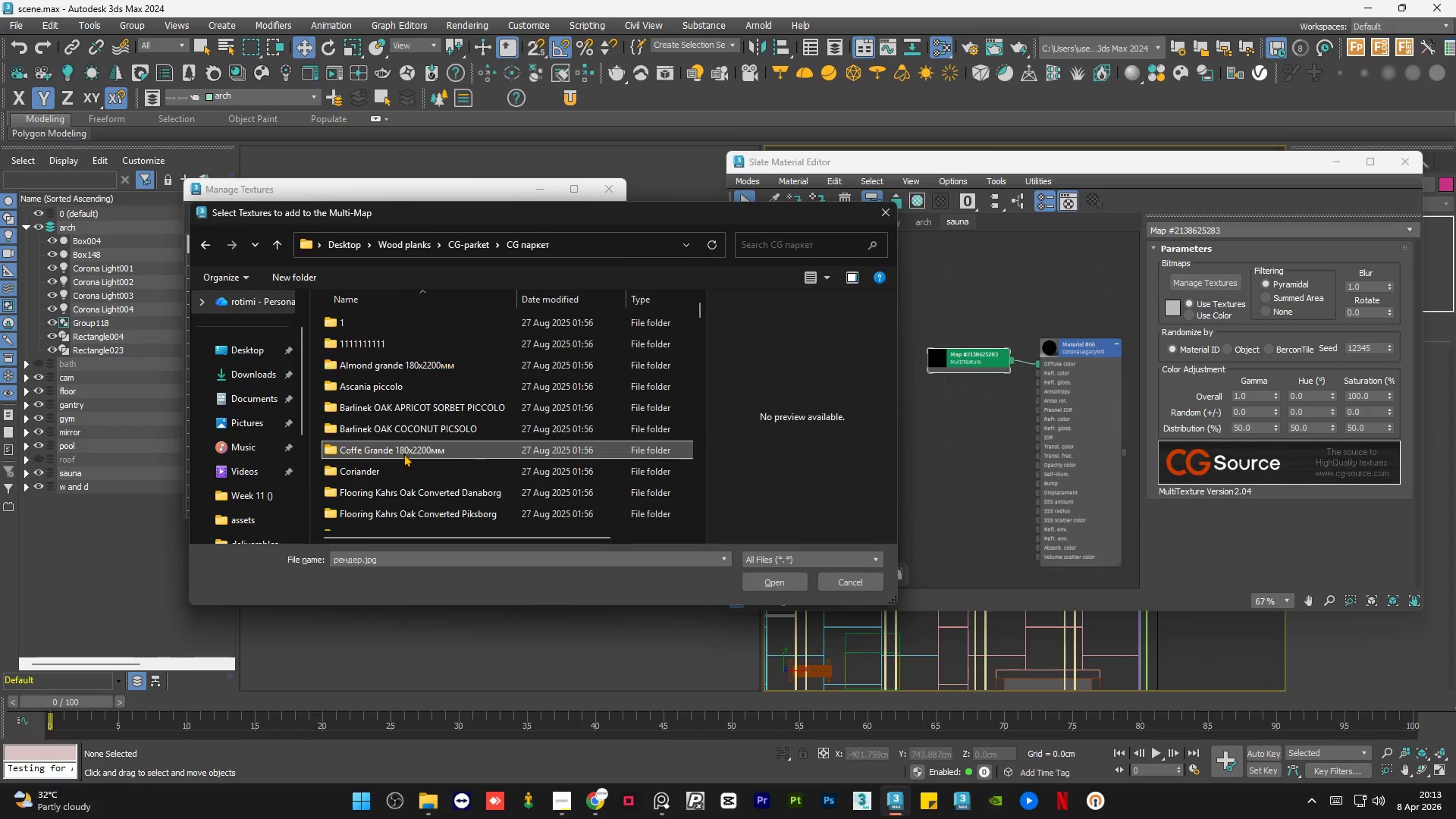 
left_click([403, 453])
 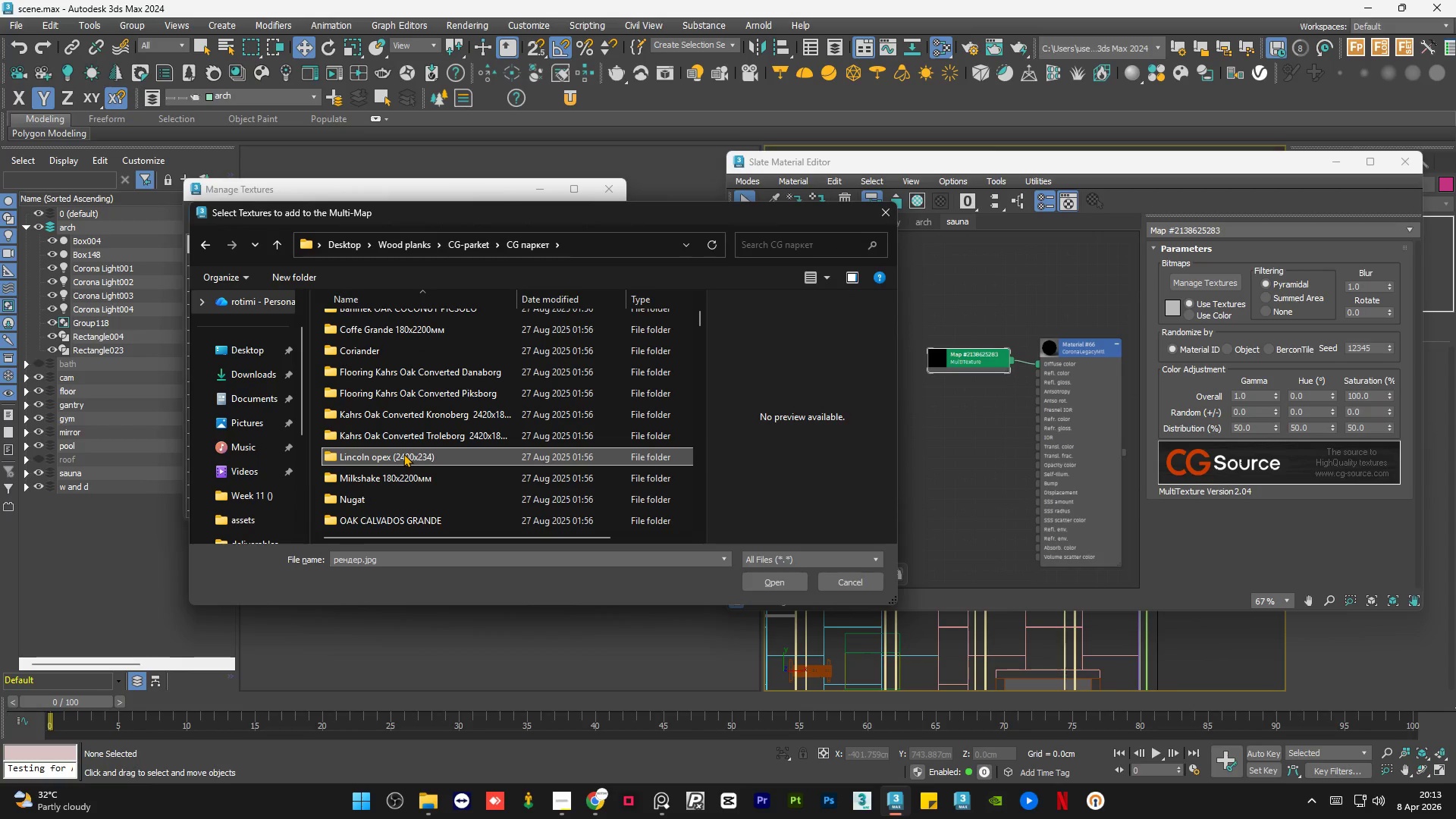 
scroll: coordinate [403, 453], scroll_direction: down, amount: 2.0
 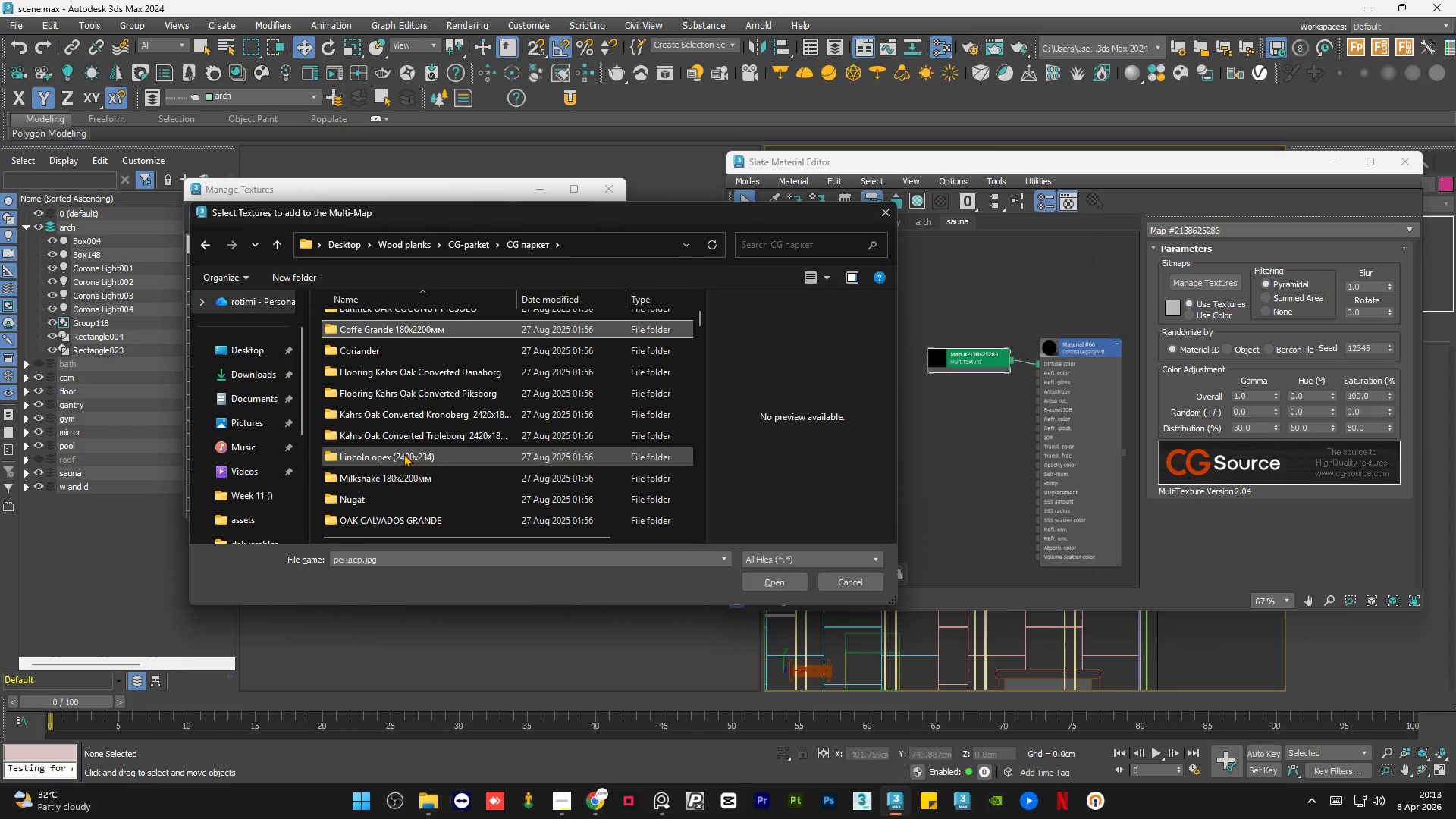 
double_click([403, 453])
 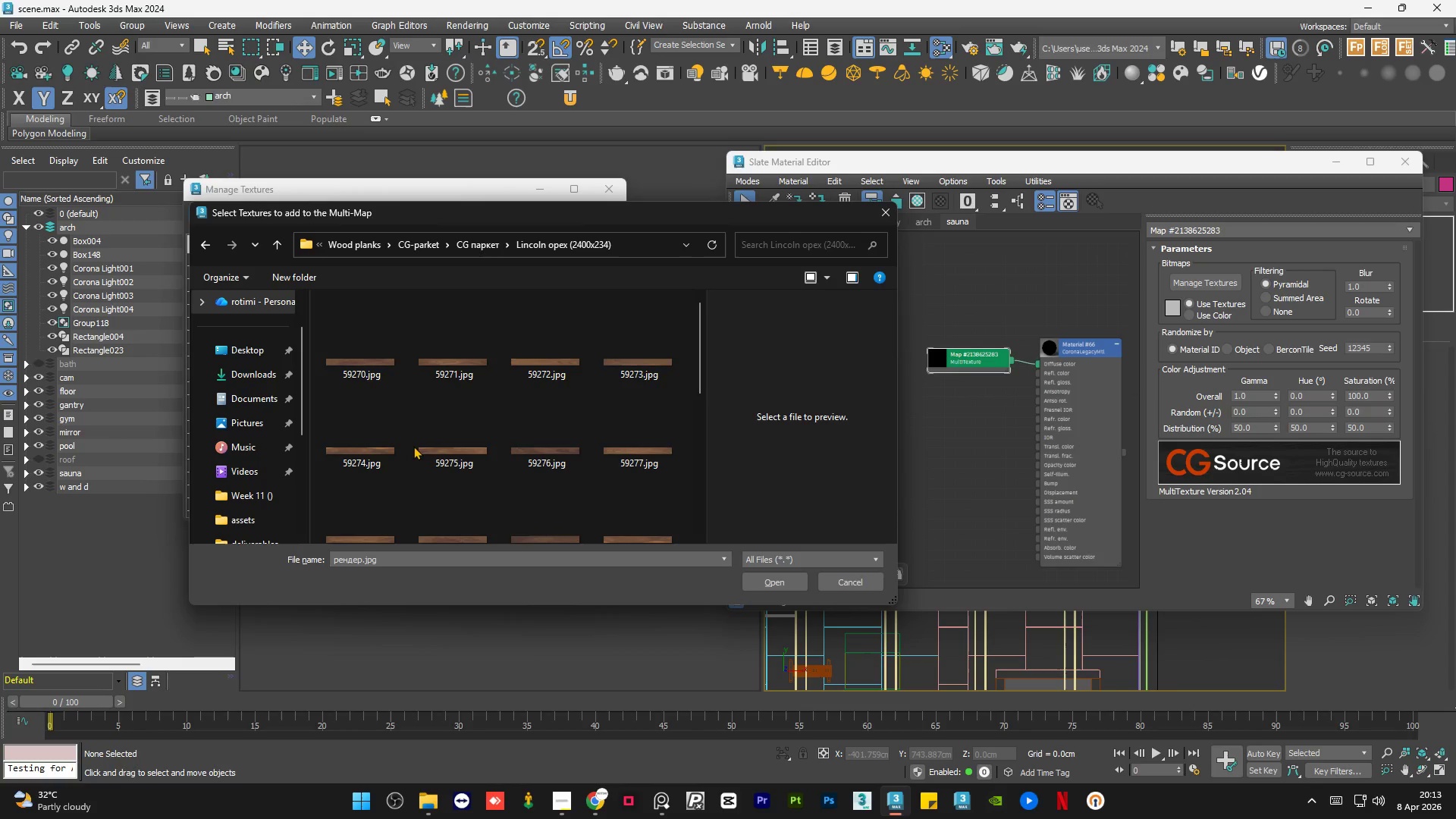 
scroll: coordinate [445, 424], scroll_direction: down, amount: 6.0
 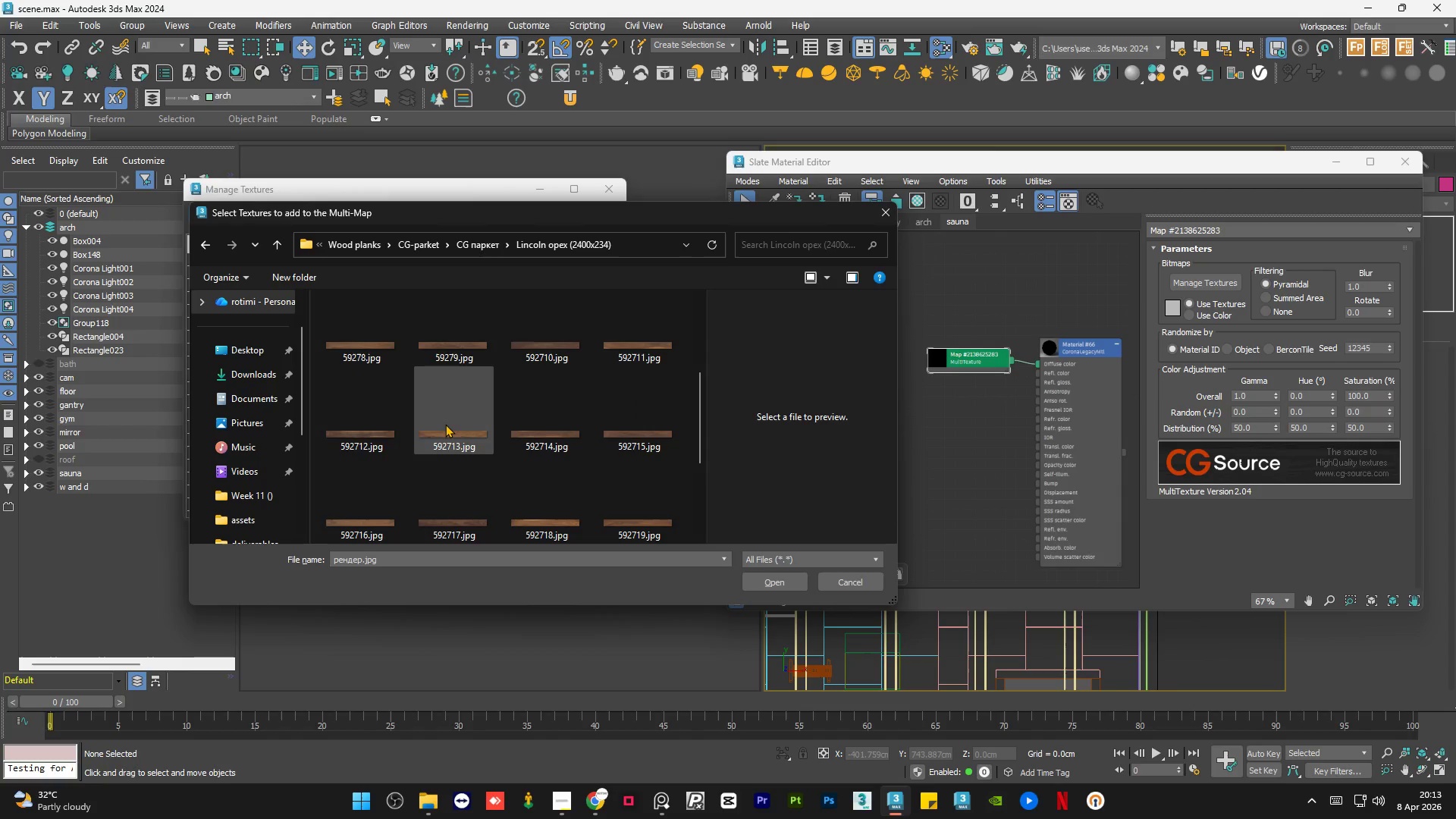 
key(Backspace)
 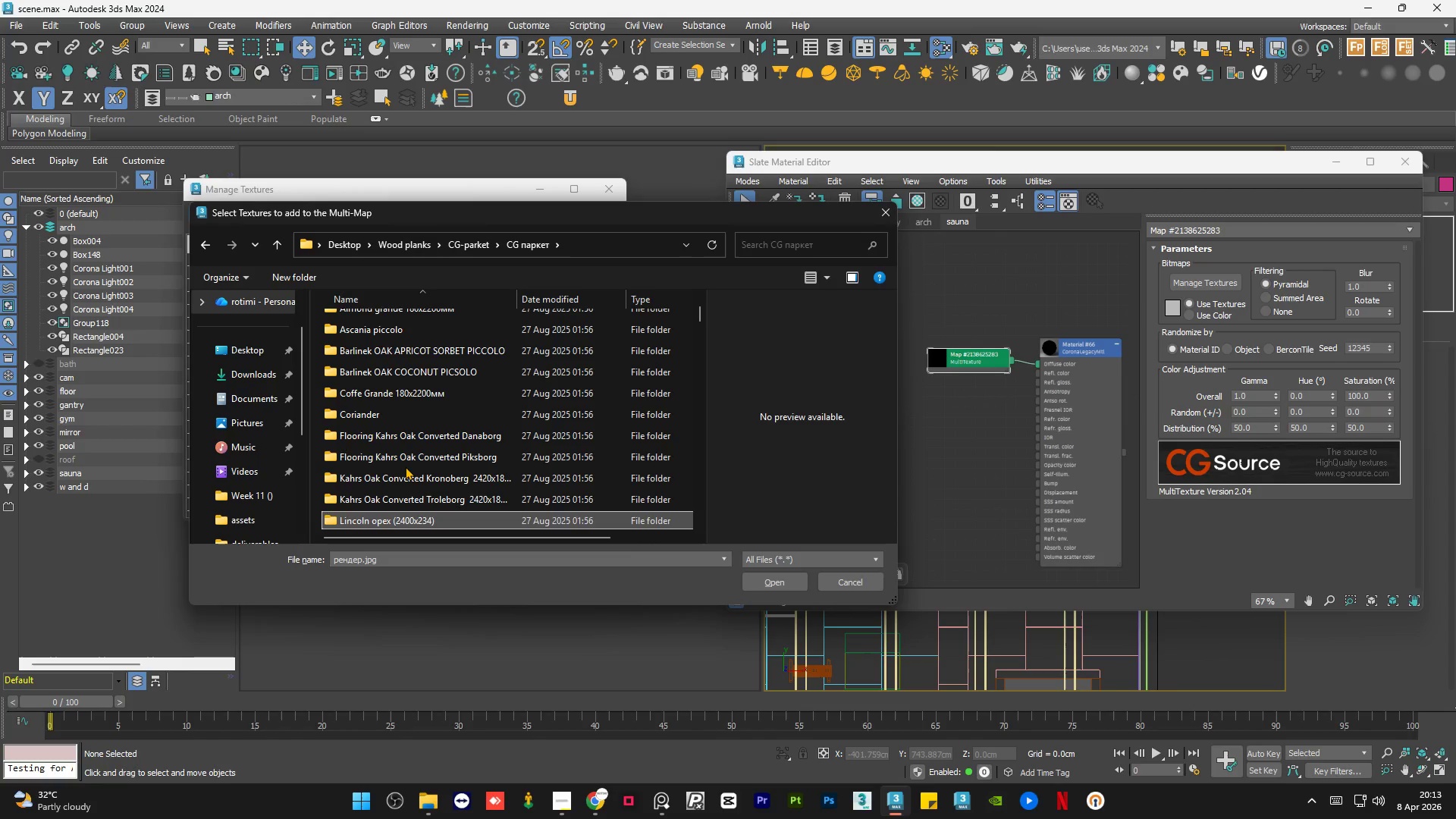 
double_click([405, 466])
 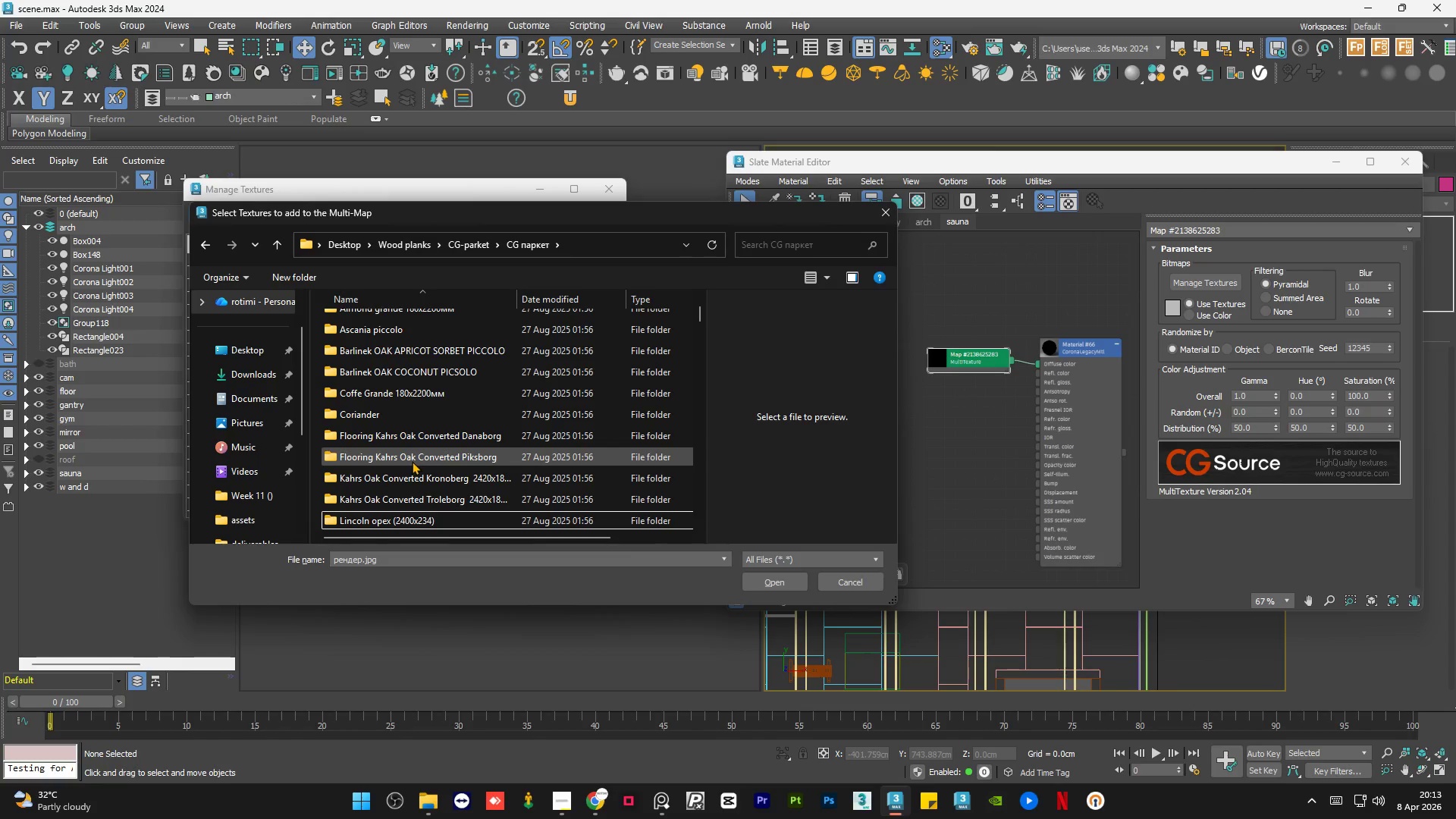 
triple_click([412, 460])
 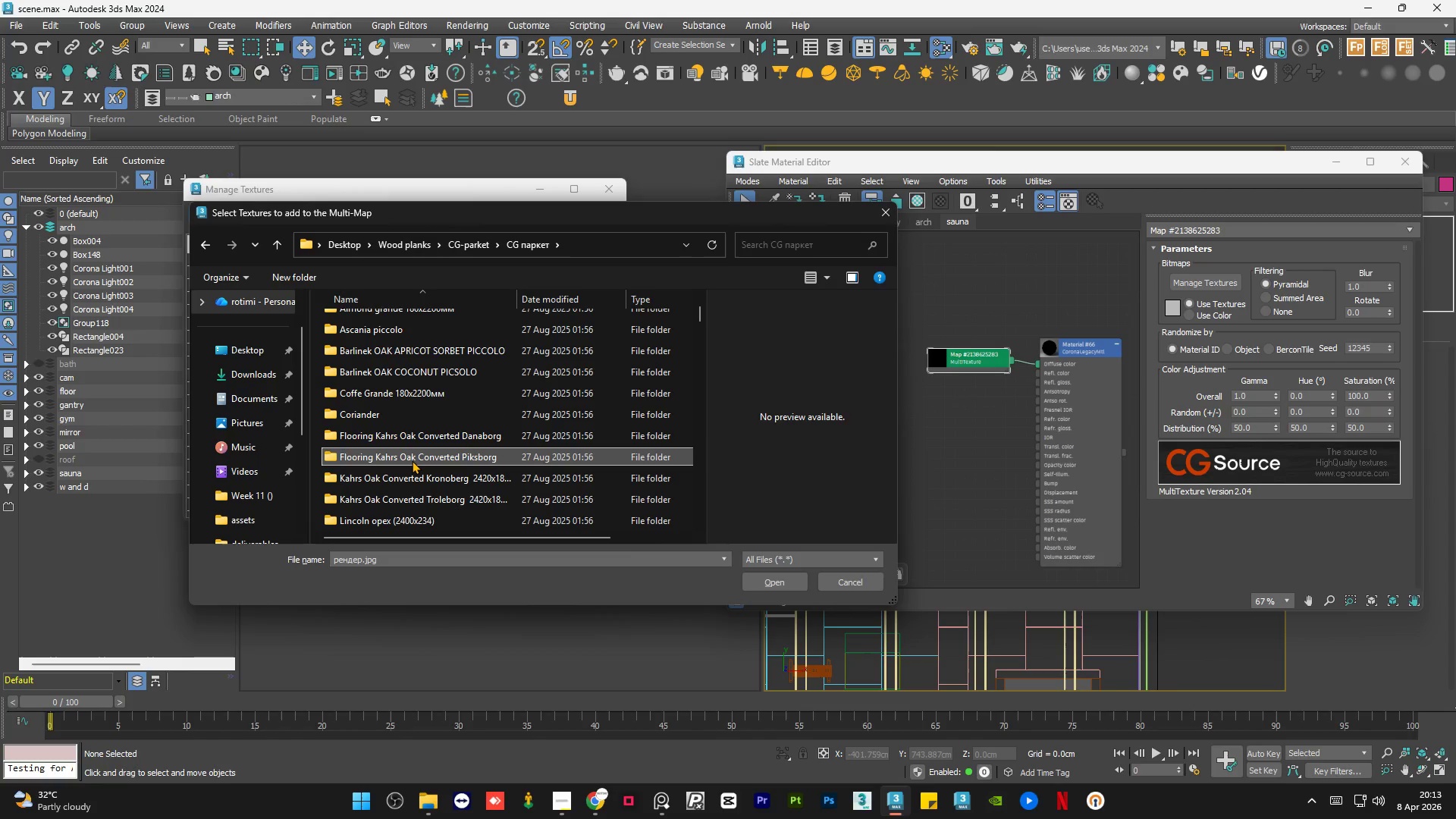 
triple_click([412, 460])
 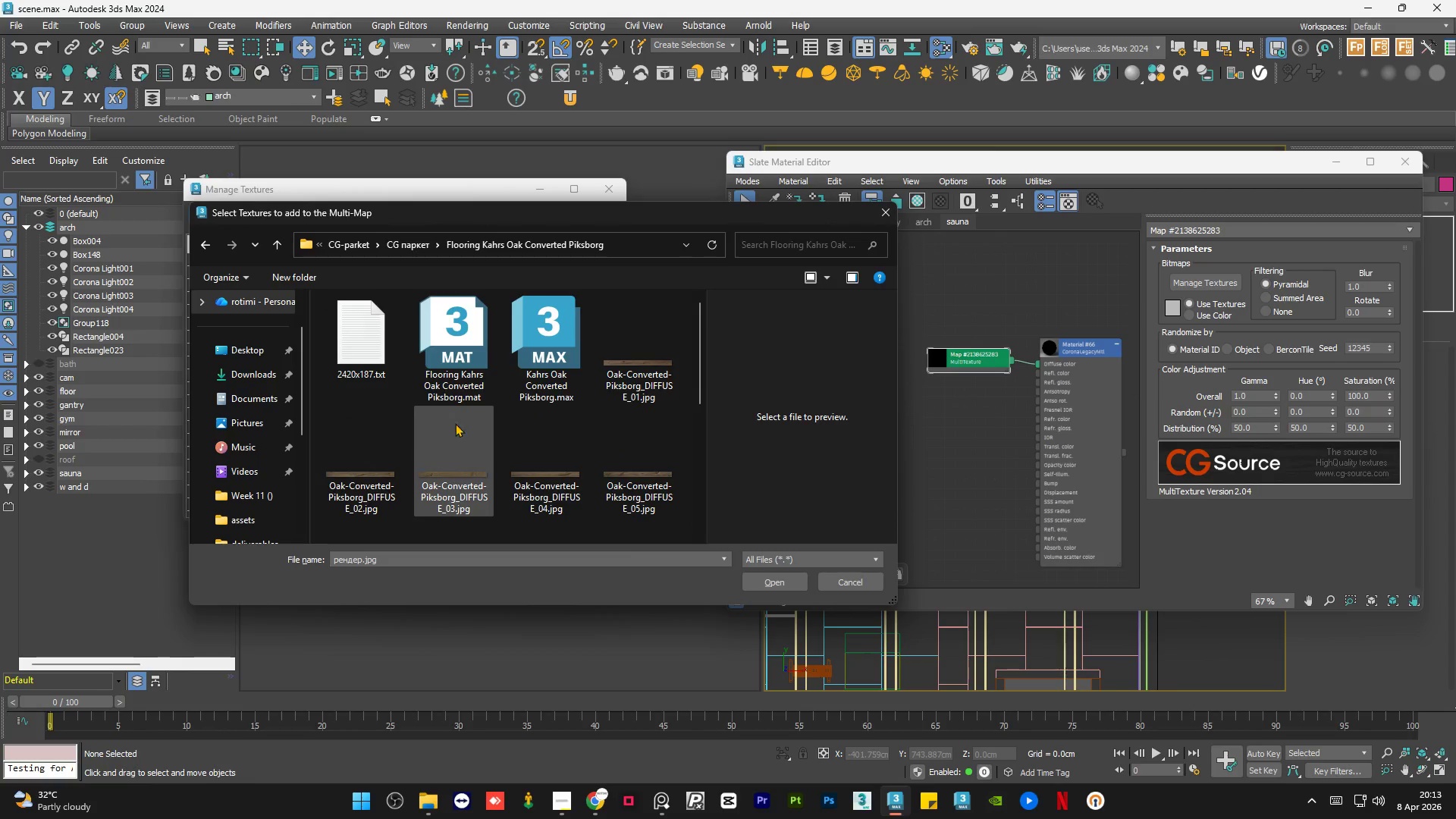 
scroll: coordinate [466, 416], scroll_direction: down, amount: 3.0
 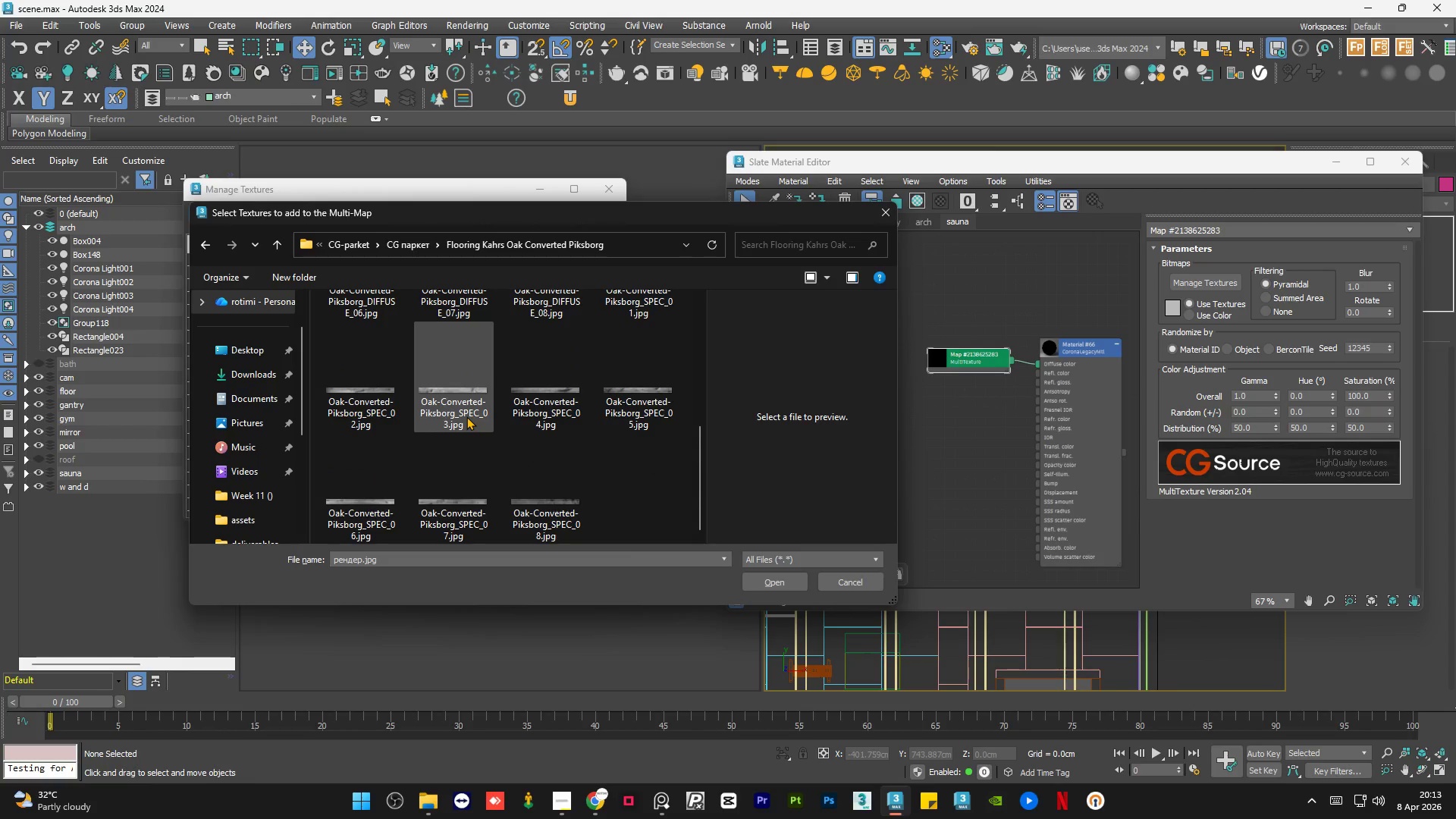 
key(Backspace)
 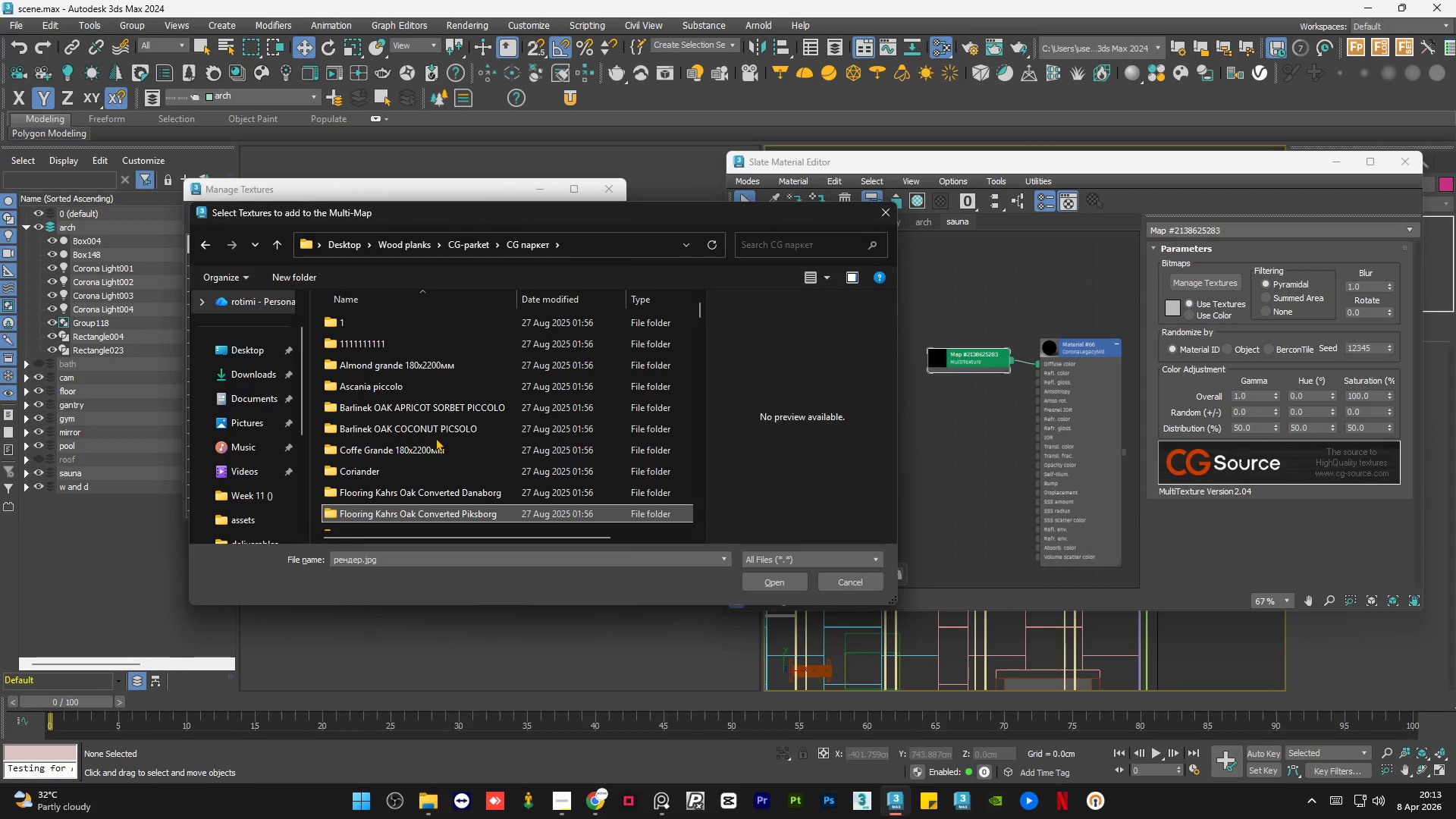 
scroll: coordinate [435, 439], scroll_direction: down, amount: 3.0
 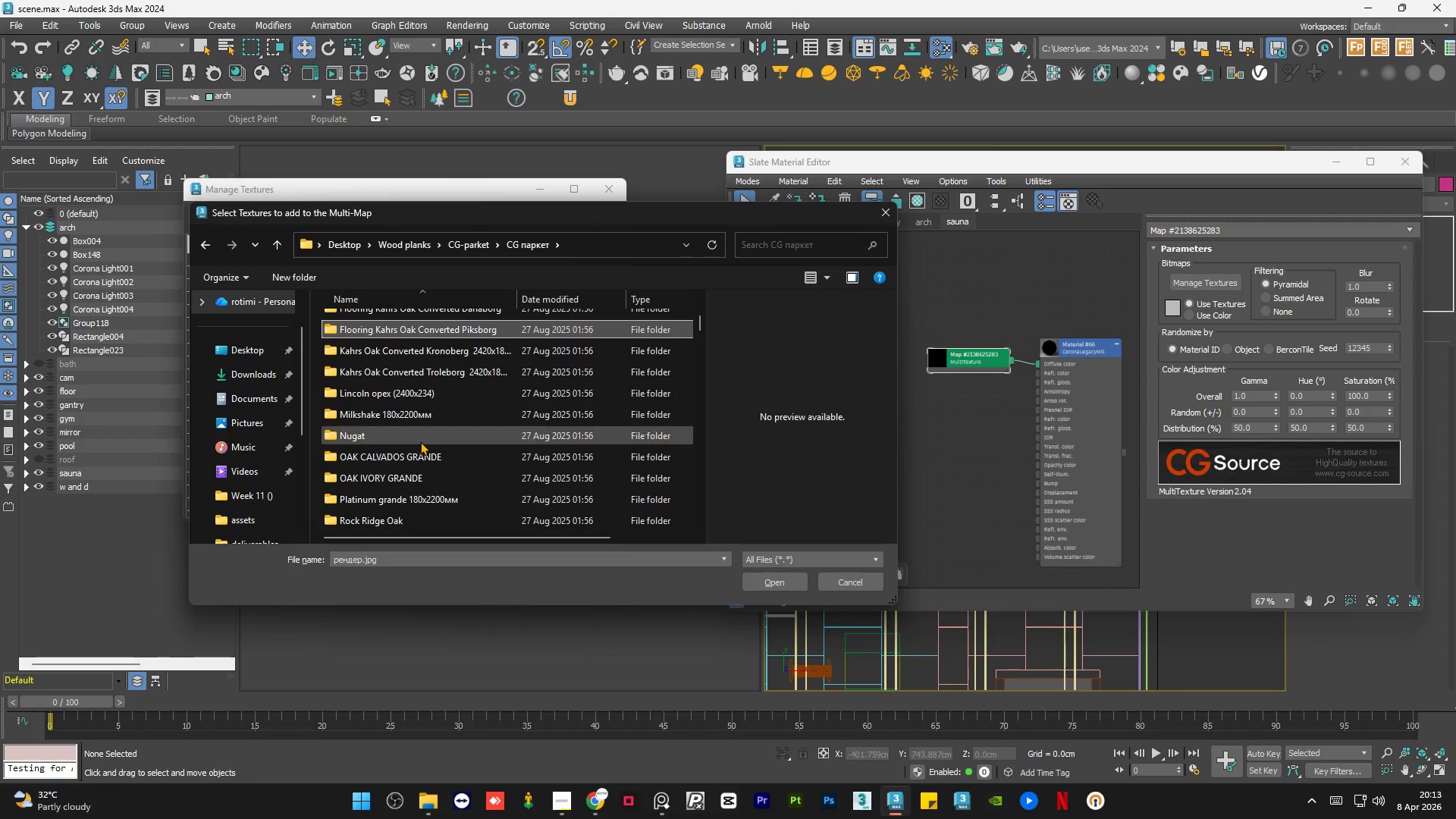 
double_click([420, 441])
 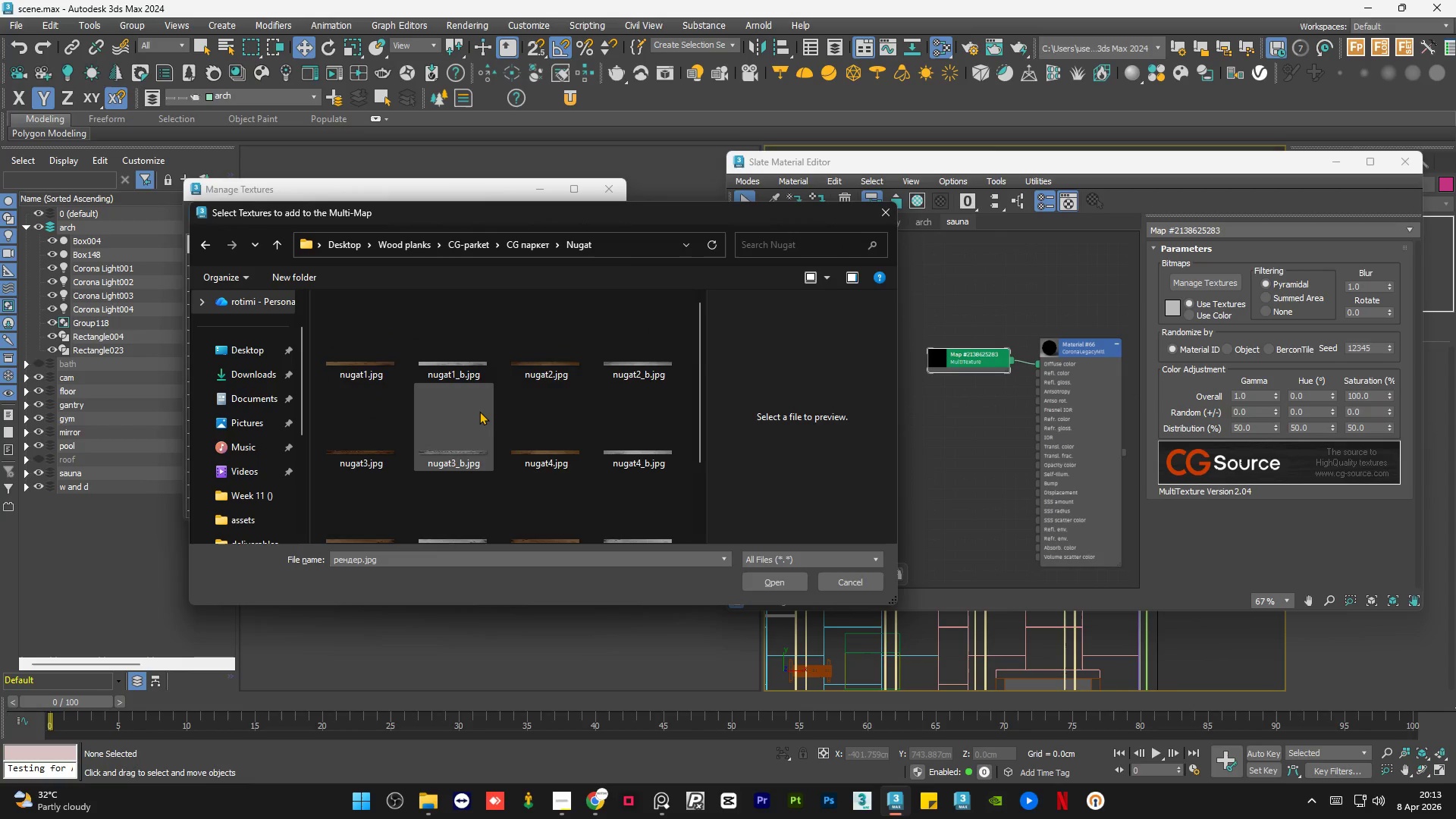 
scroll: coordinate [479, 410], scroll_direction: down, amount: 4.0
 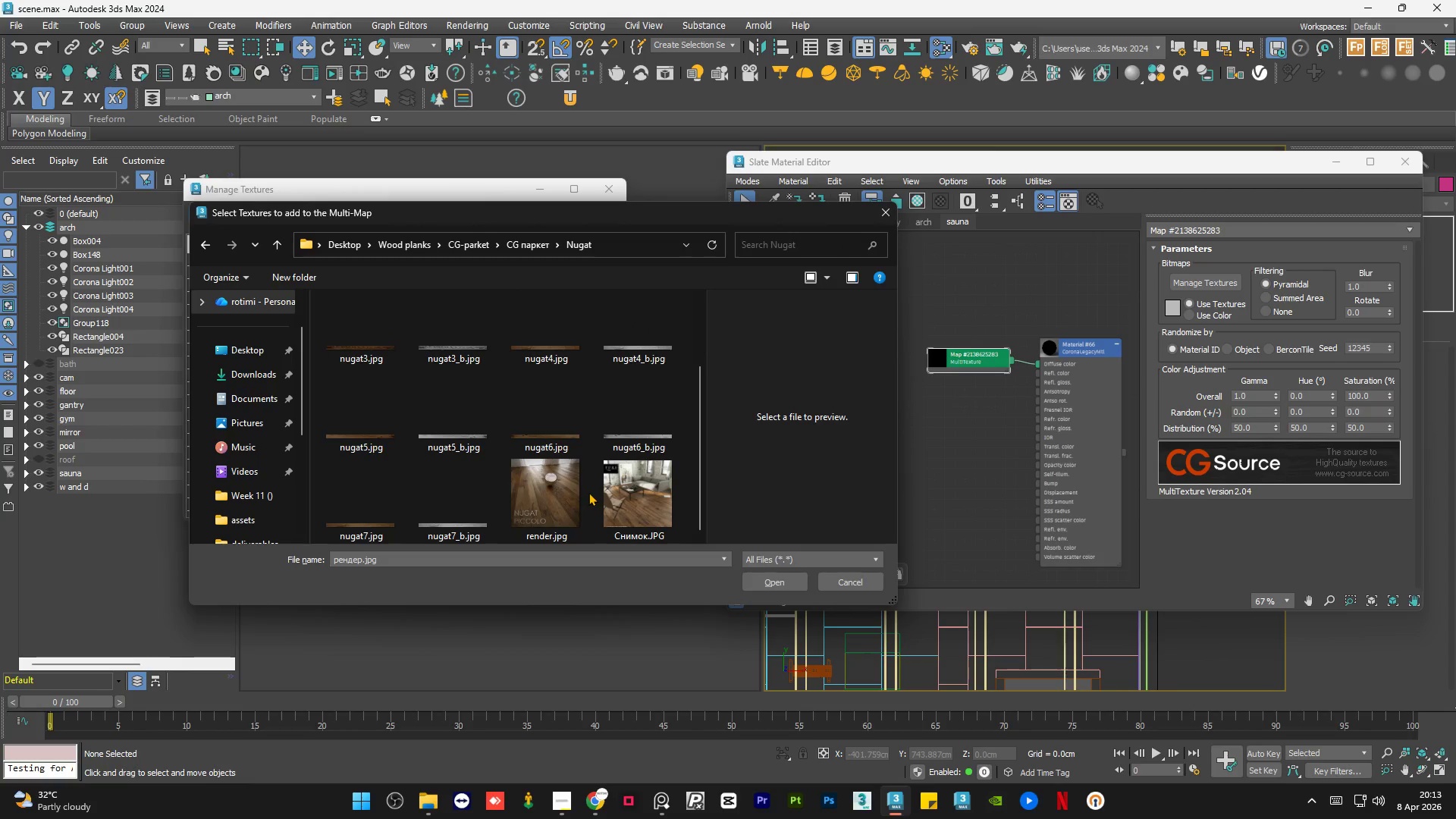 
mouse_move([535, 482])
 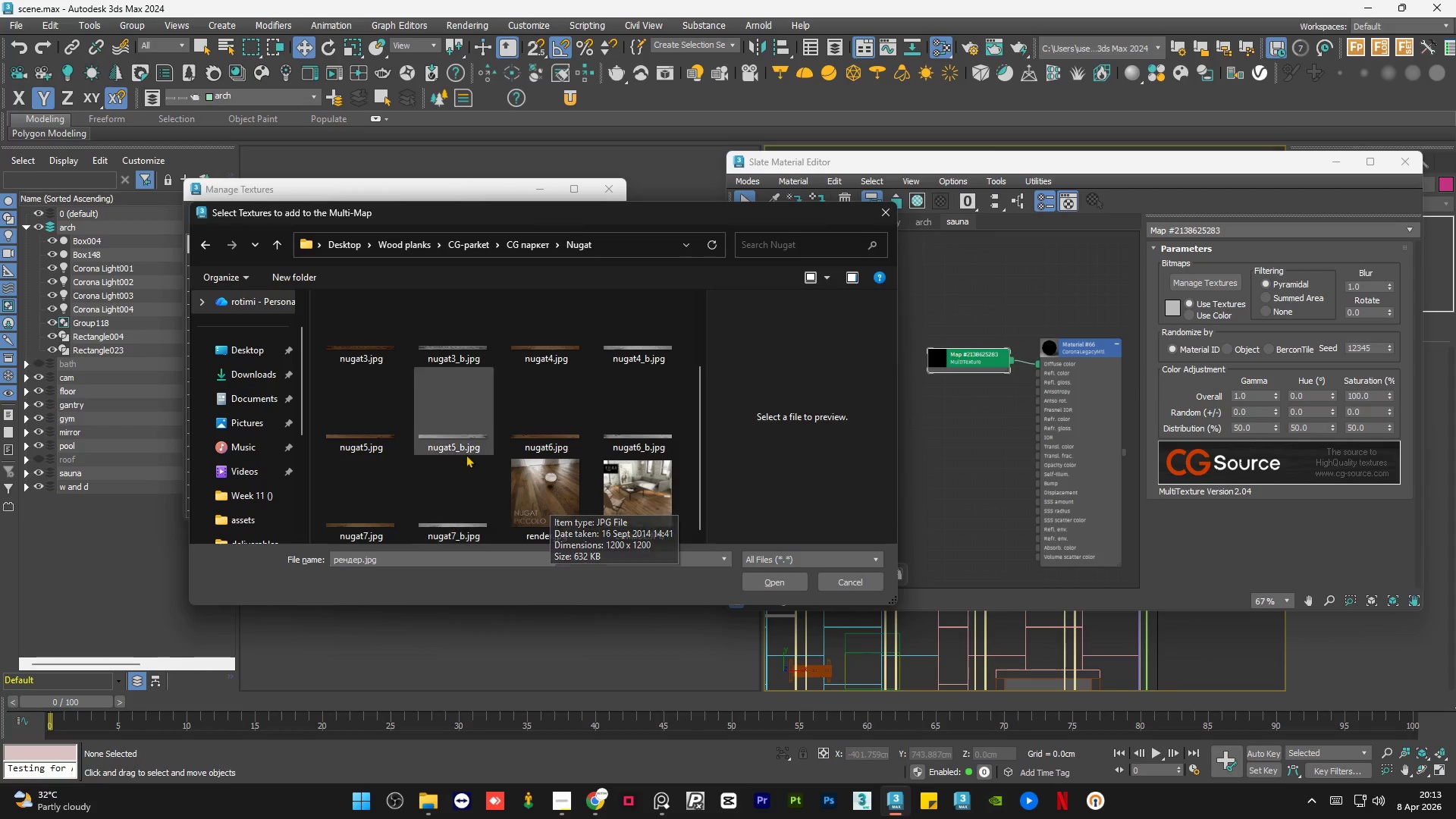 
key(Backspace)
 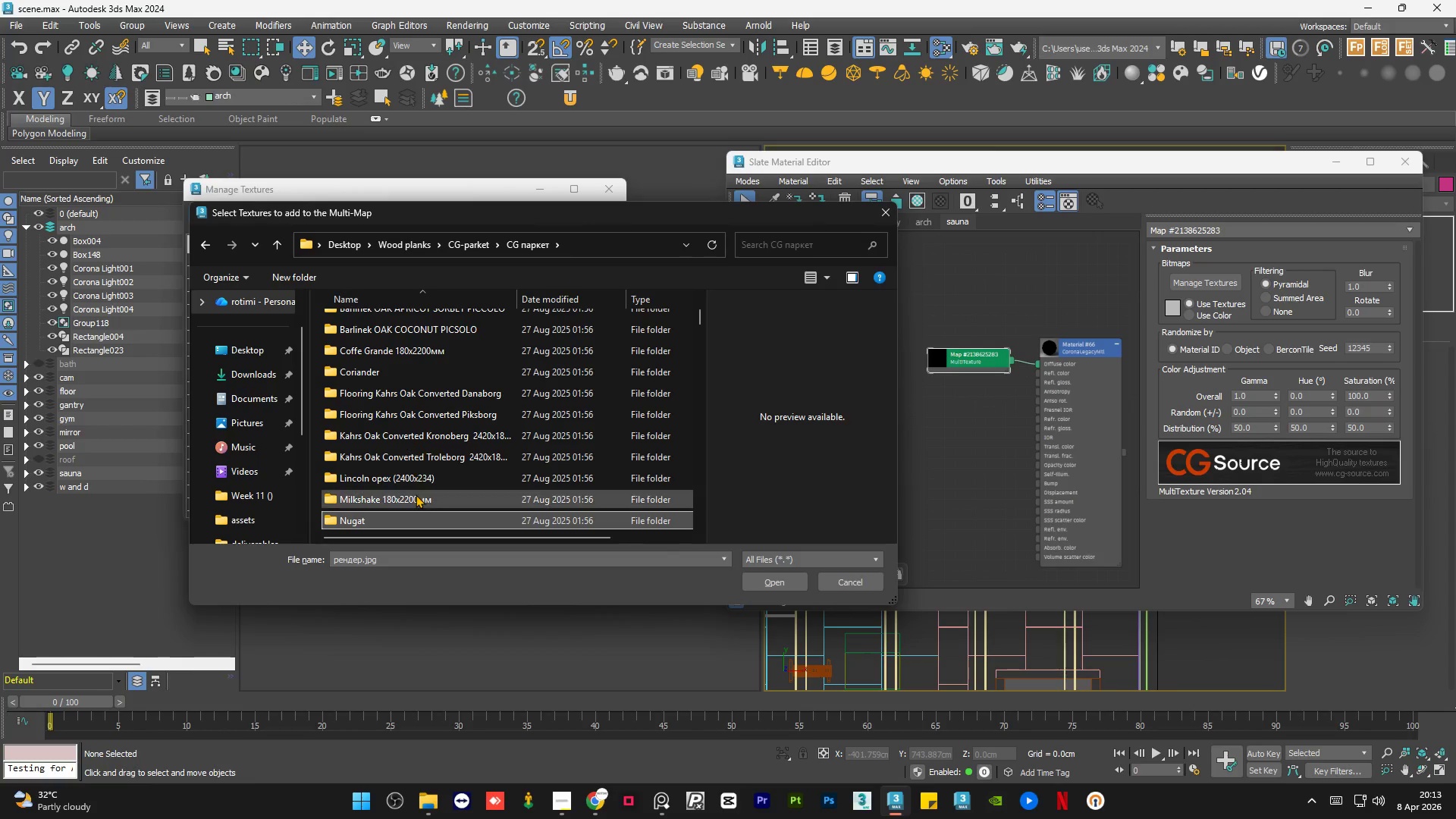 
scroll: coordinate [418, 494], scroll_direction: down, amount: 1.0
 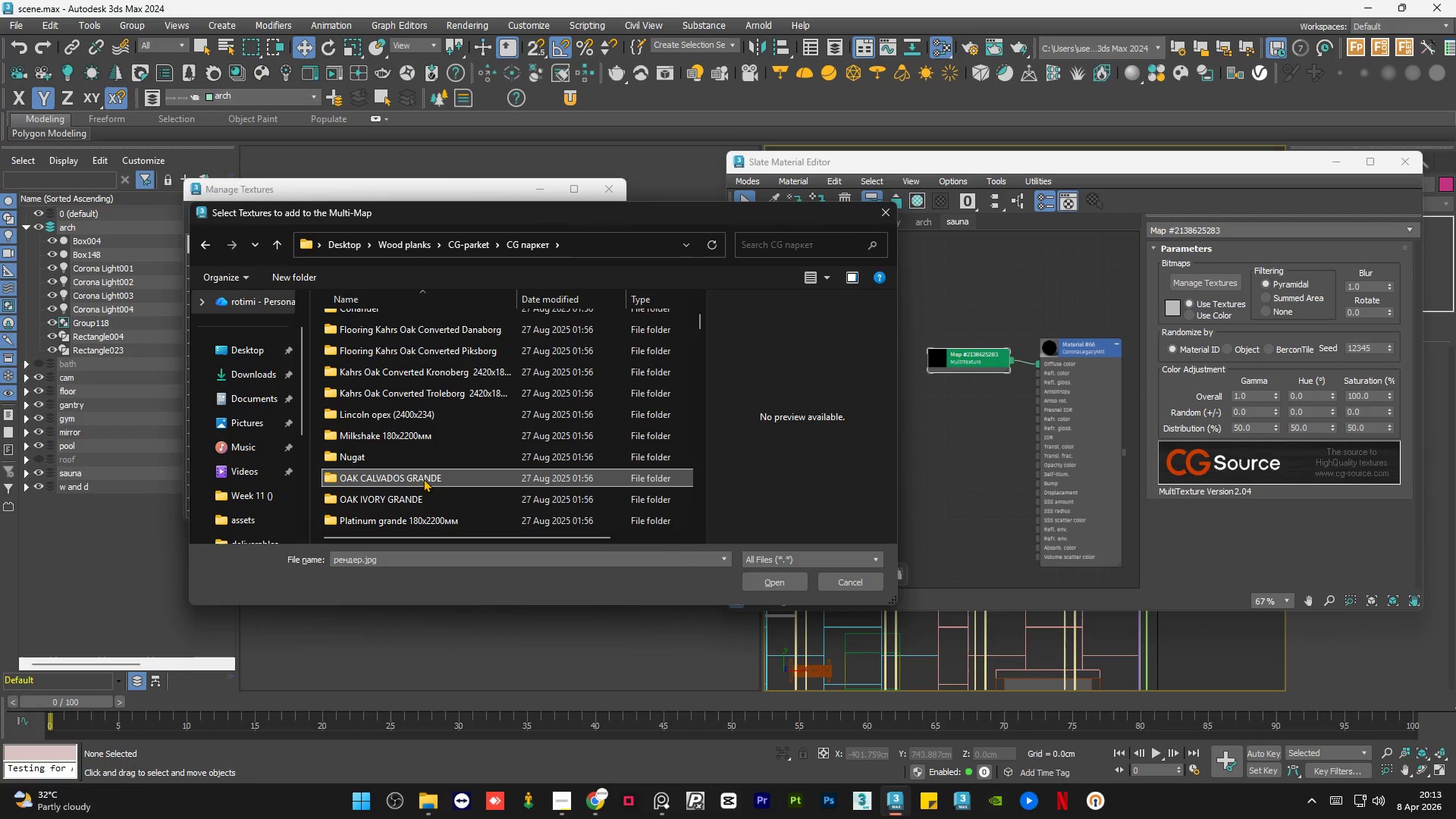 
double_click([423, 479])
 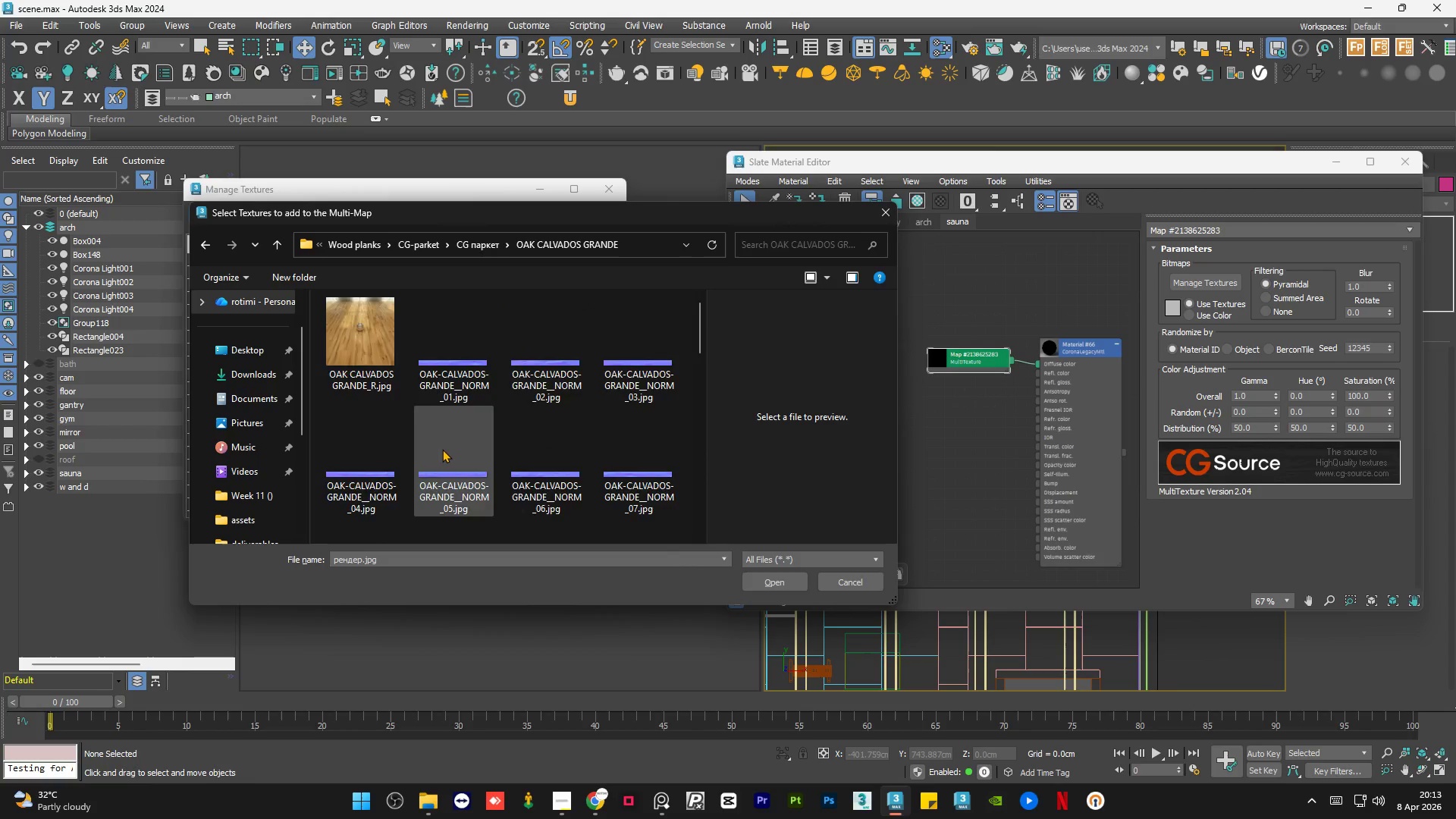 
scroll: coordinate [442, 444], scroll_direction: up, amount: 5.0
 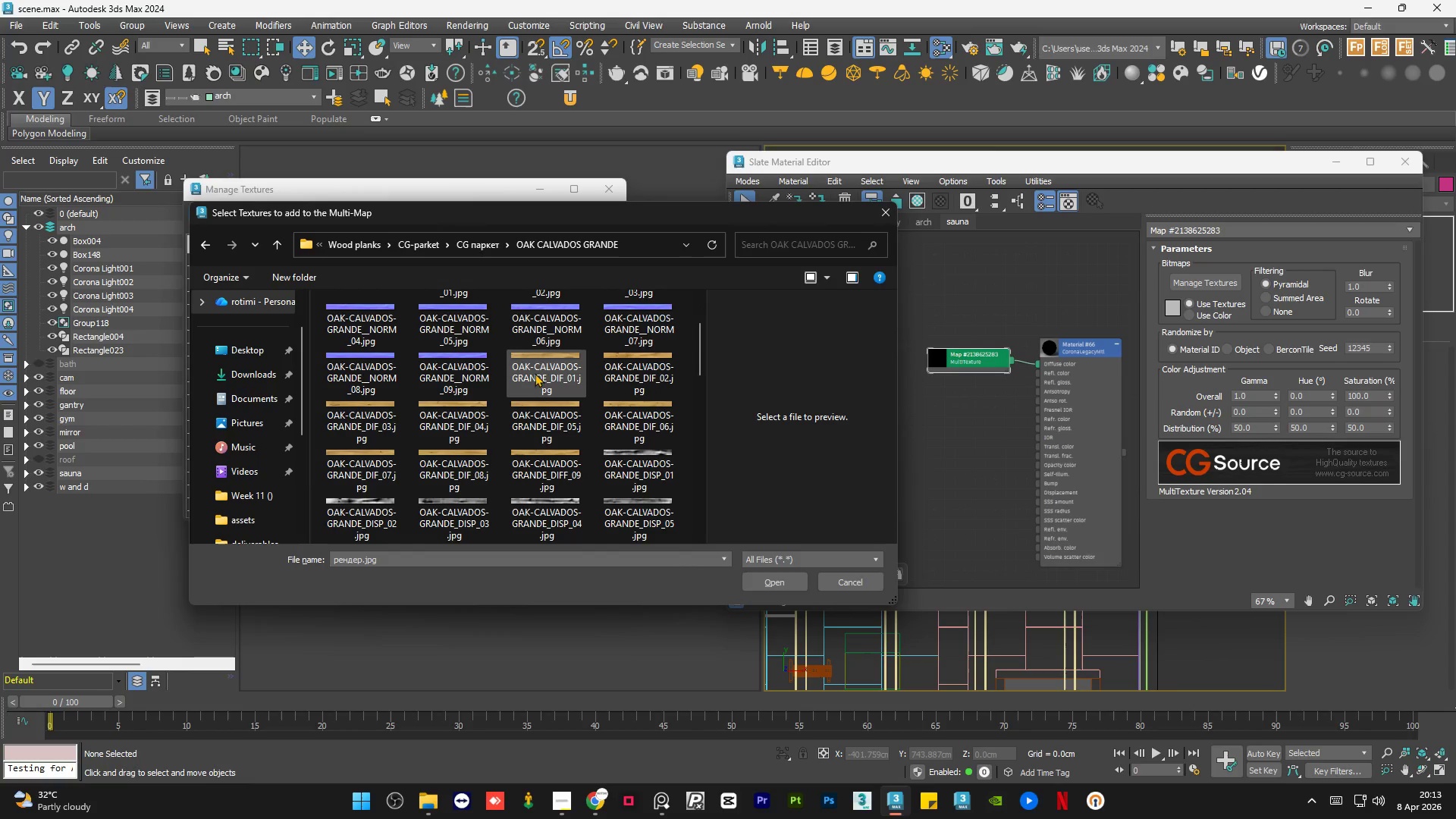 
left_click([538, 369])
 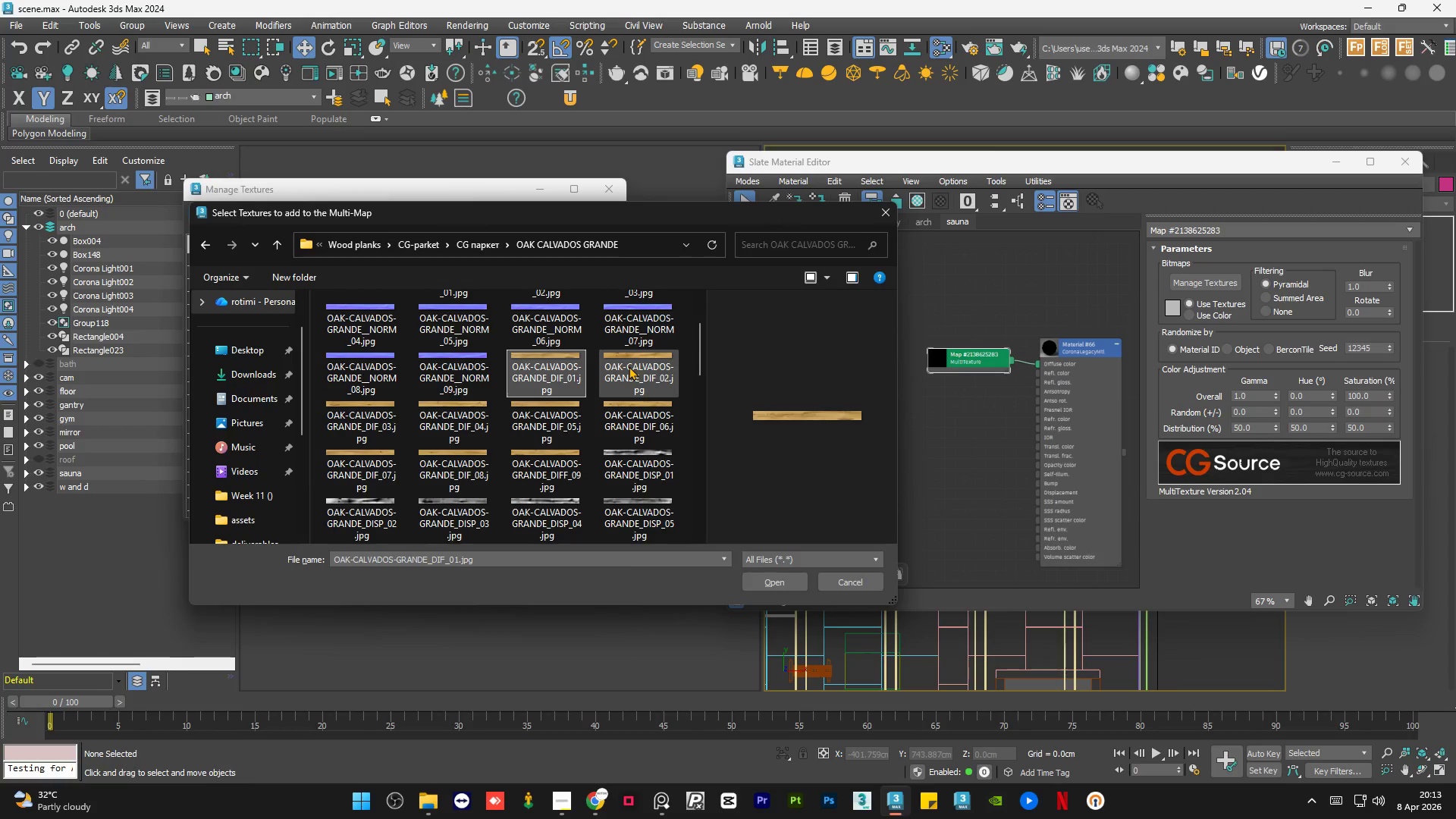 
hold_key(key=ControlLeft, duration=0.41)
left_click([629, 366])
 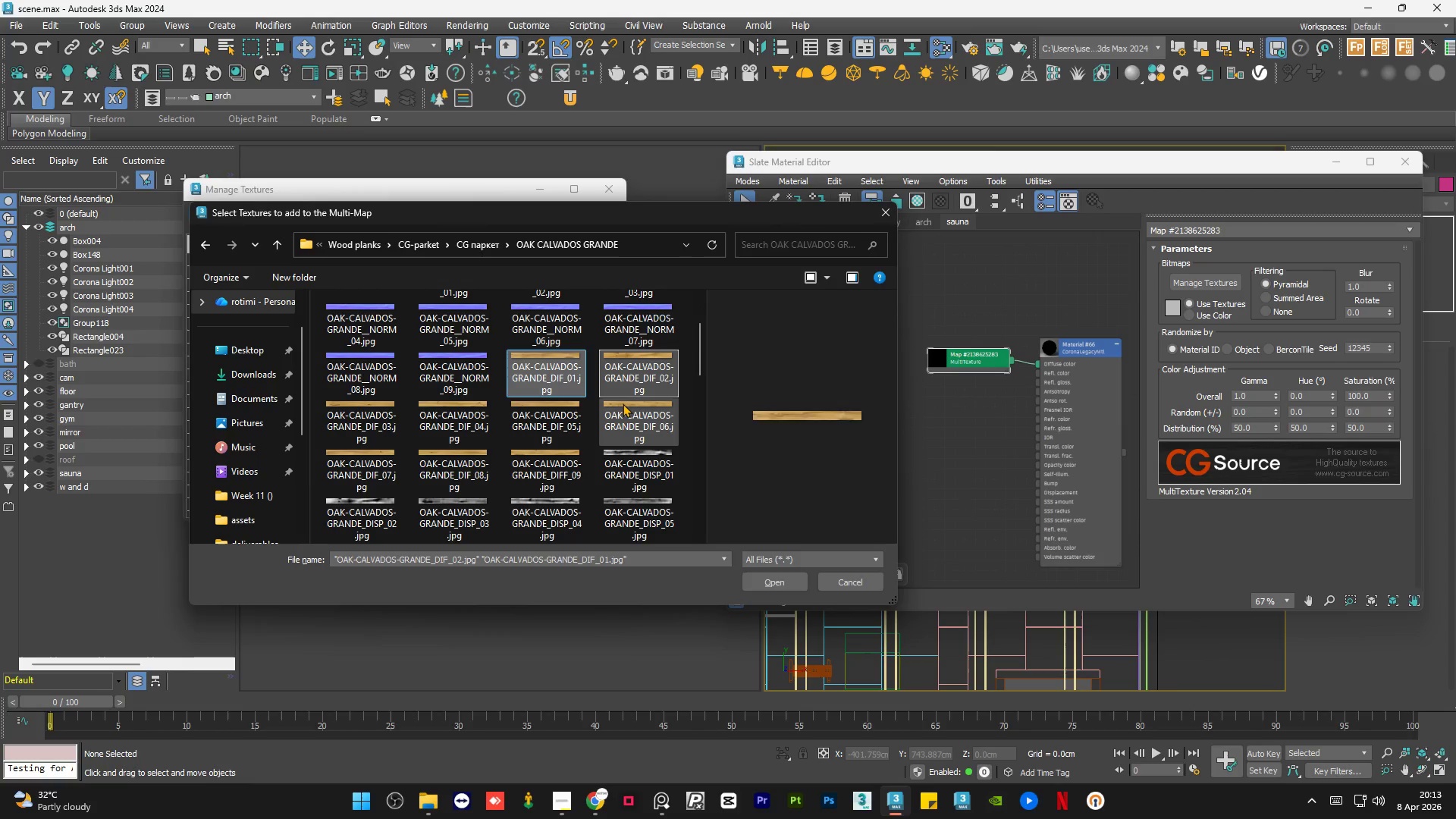 
hold_key(key=ControlLeft, duration=0.42)
left_click([622, 405])
 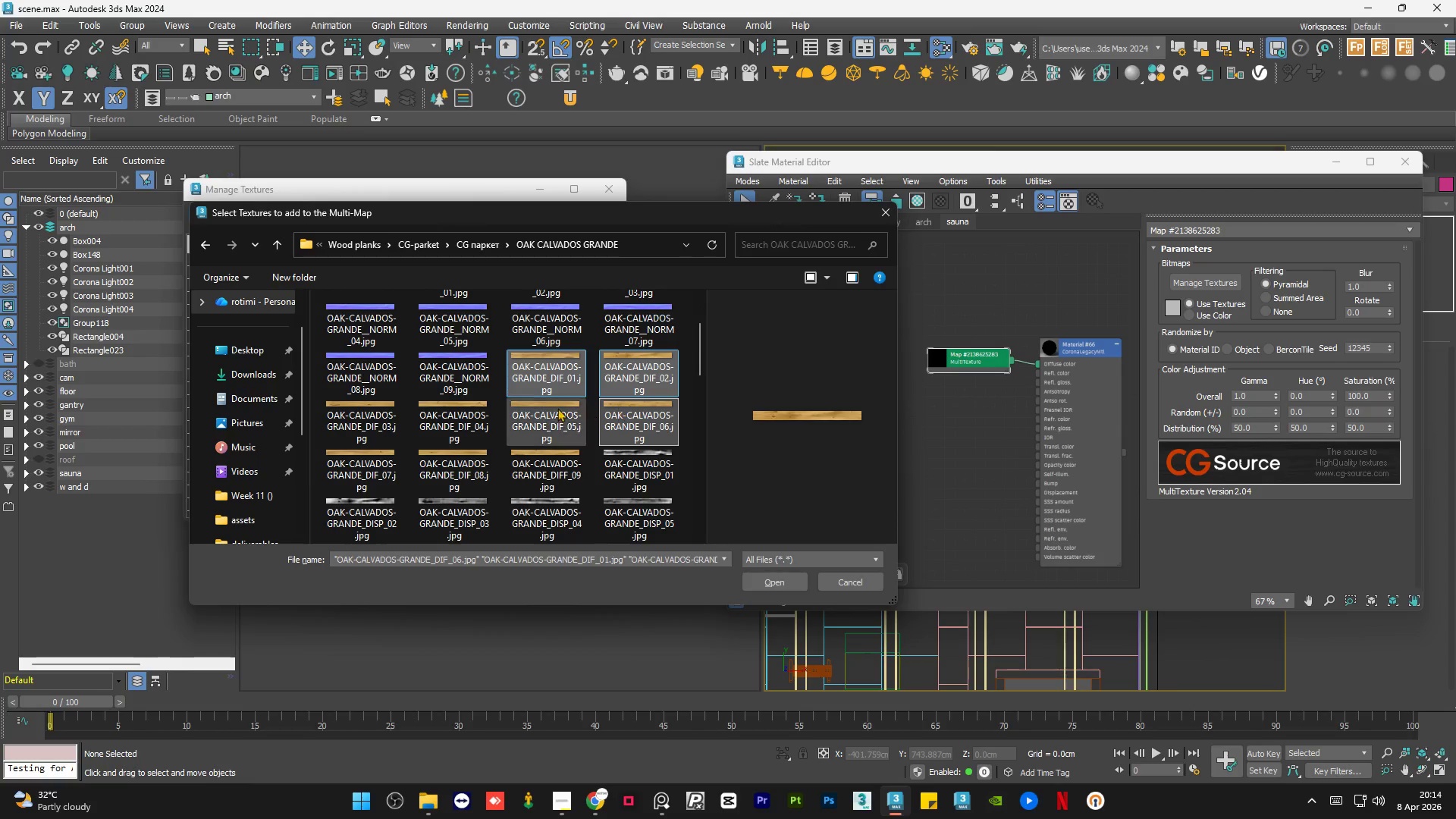 
hold_key(key=ControlLeft, duration=0.34)
double_click([552, 408])
 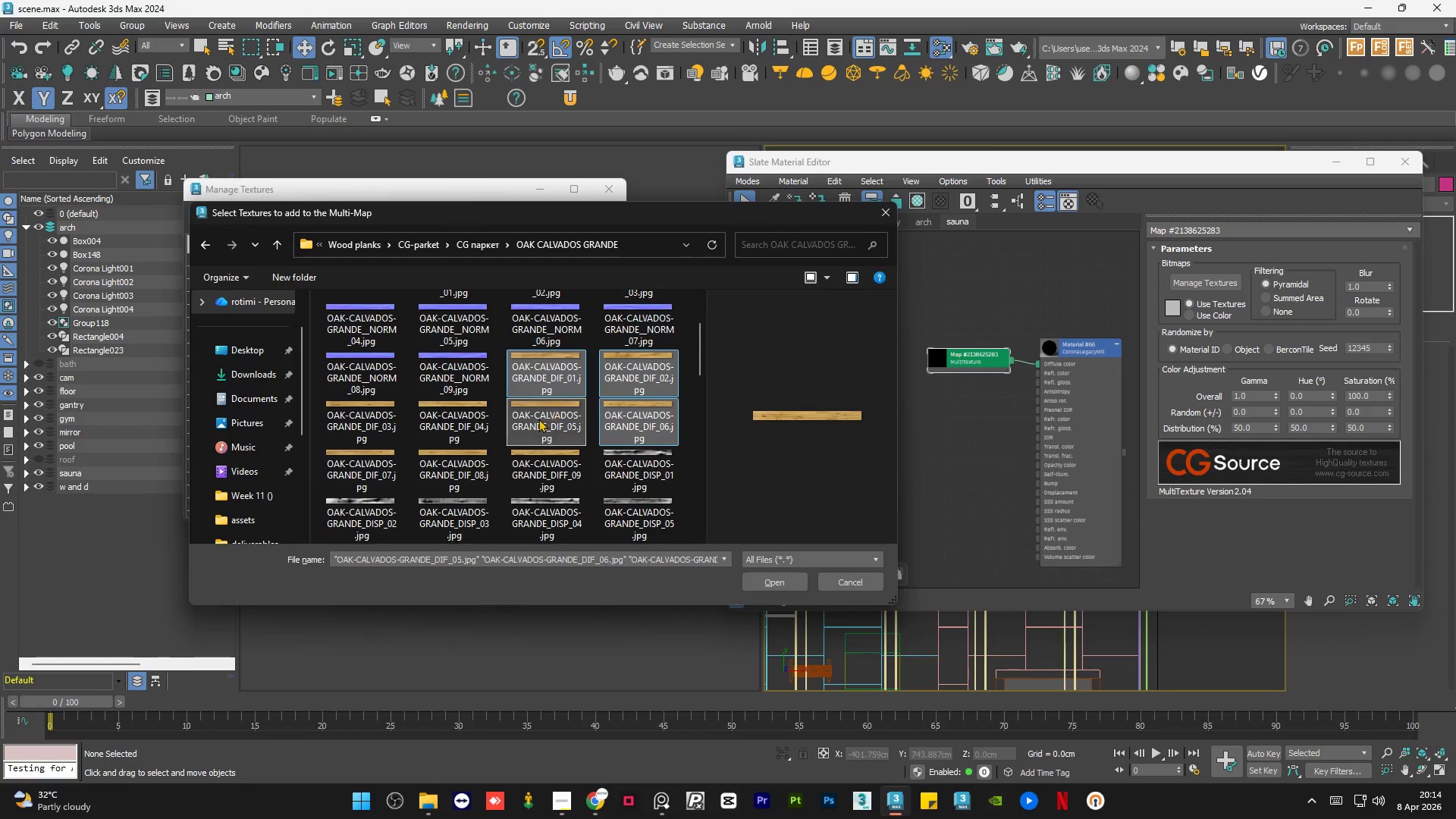 
hold_key(key=ControlLeft, duration=0.39)
triple_click([525, 447])
 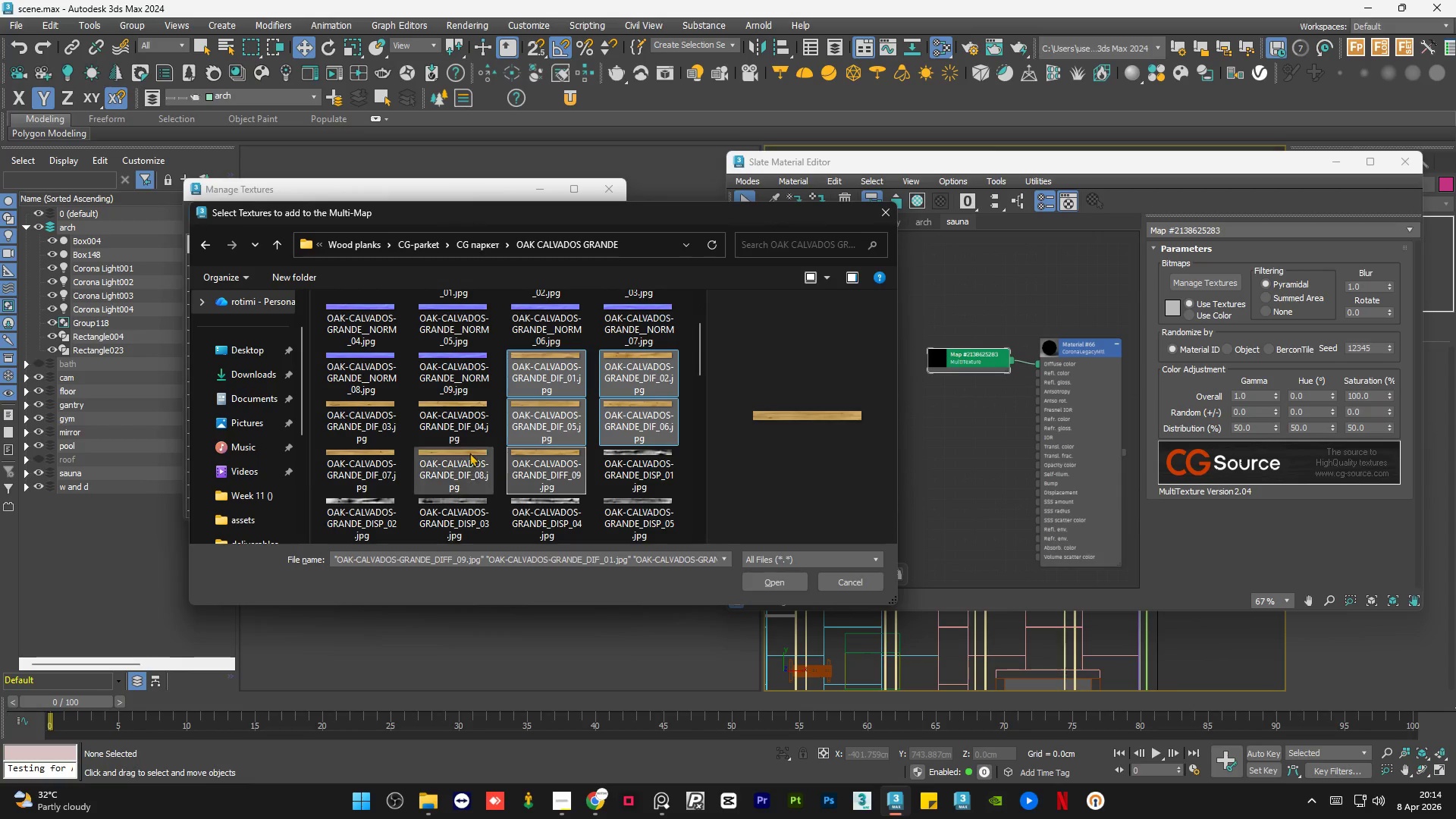 
hold_key(key=ControlLeft, duration=0.31)
triple_click([464, 453])
 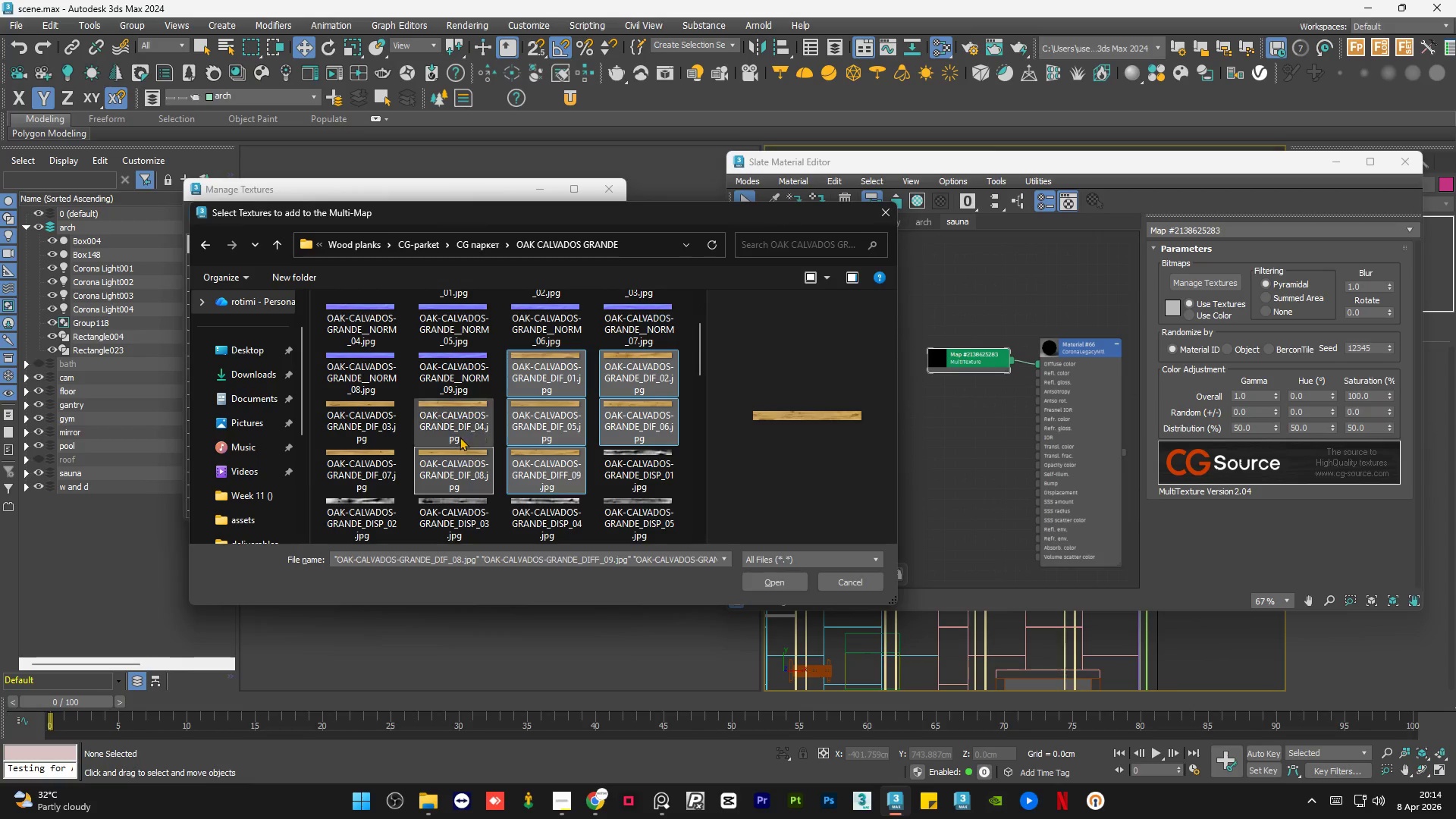 
hold_key(key=ControlLeft, duration=0.45)
left_click([459, 419])
 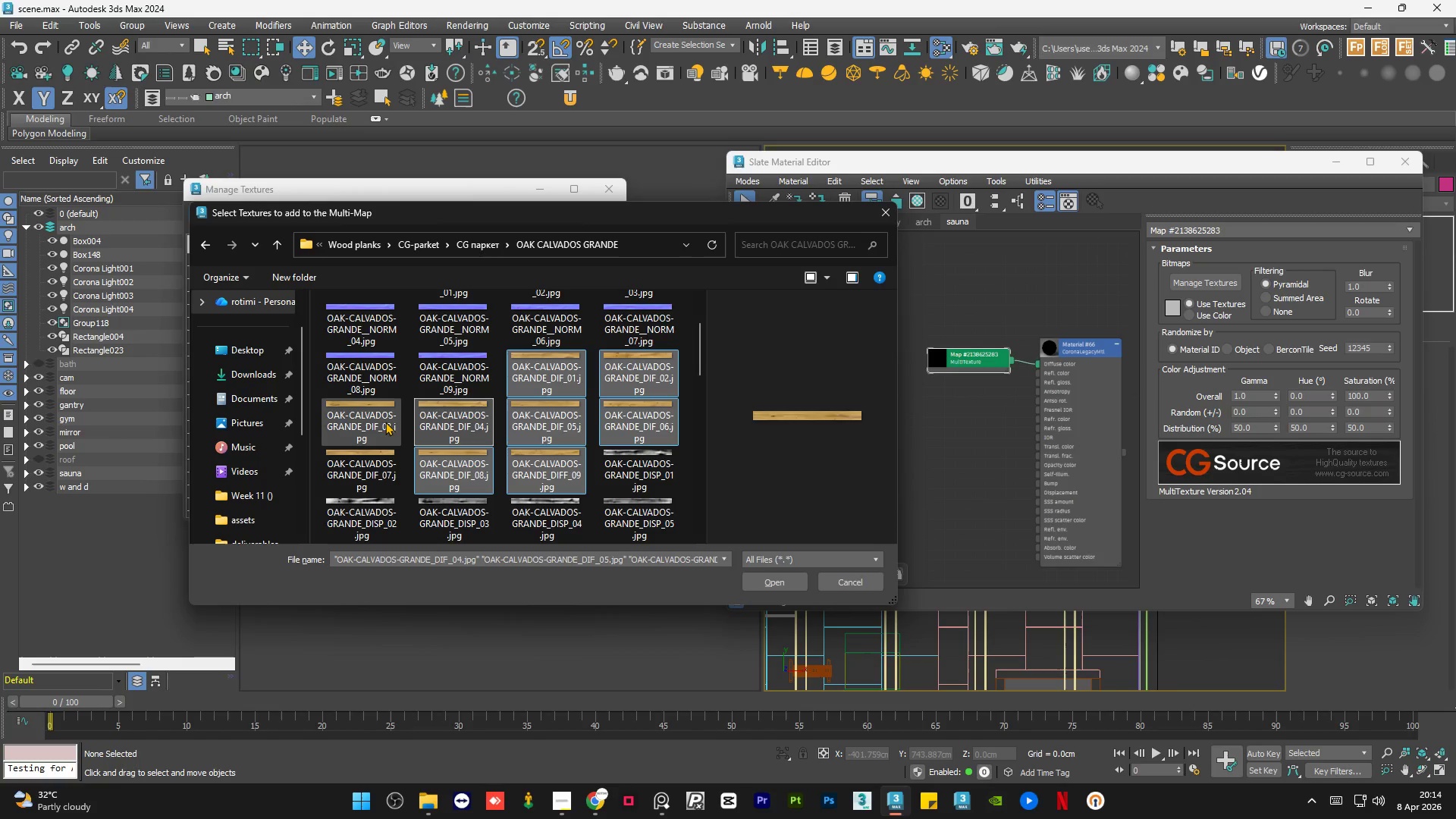 
hold_key(key=ControlLeft, duration=0.31)
double_click([384, 421])
 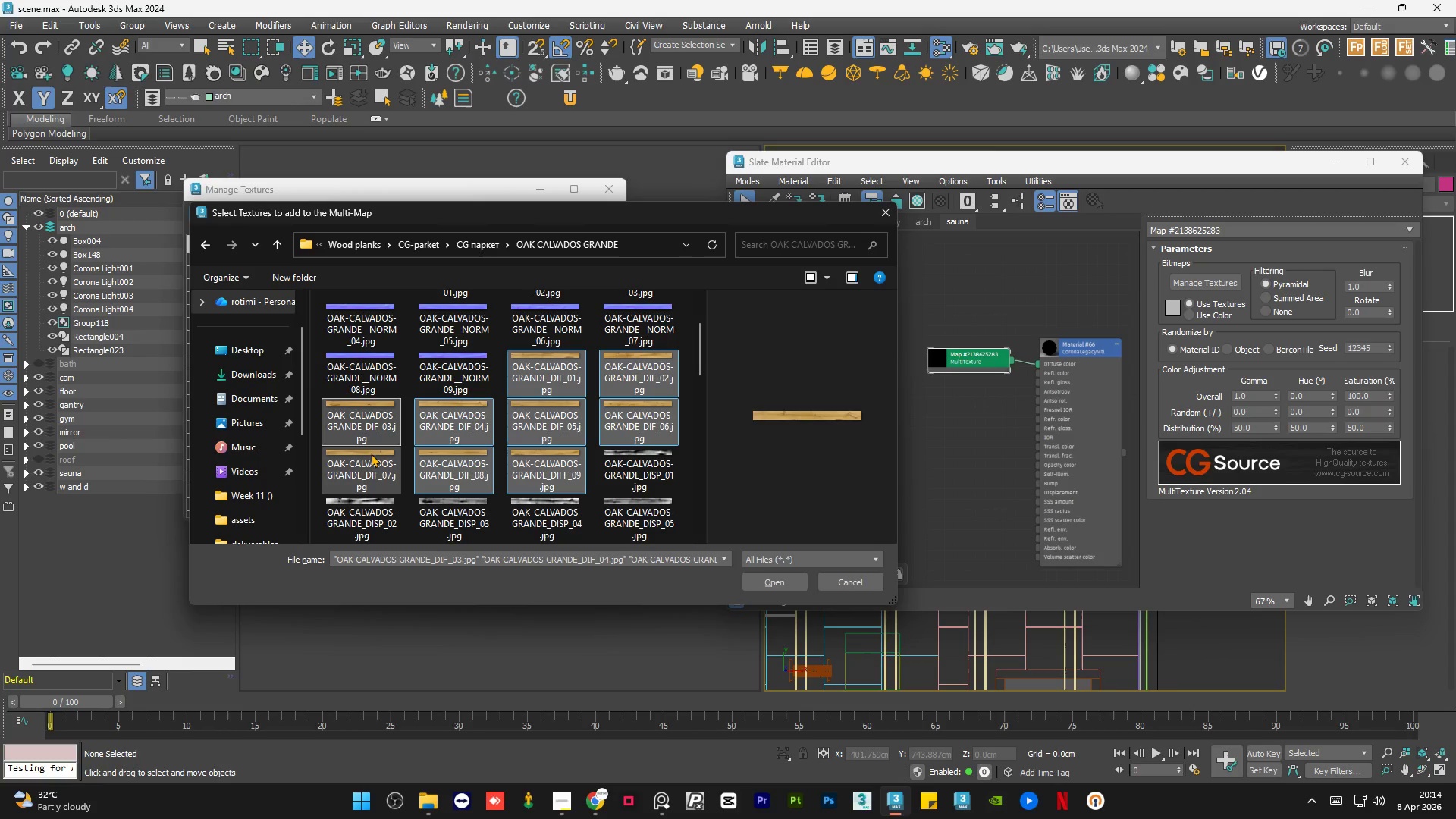 
key(Control+ControlLeft)
 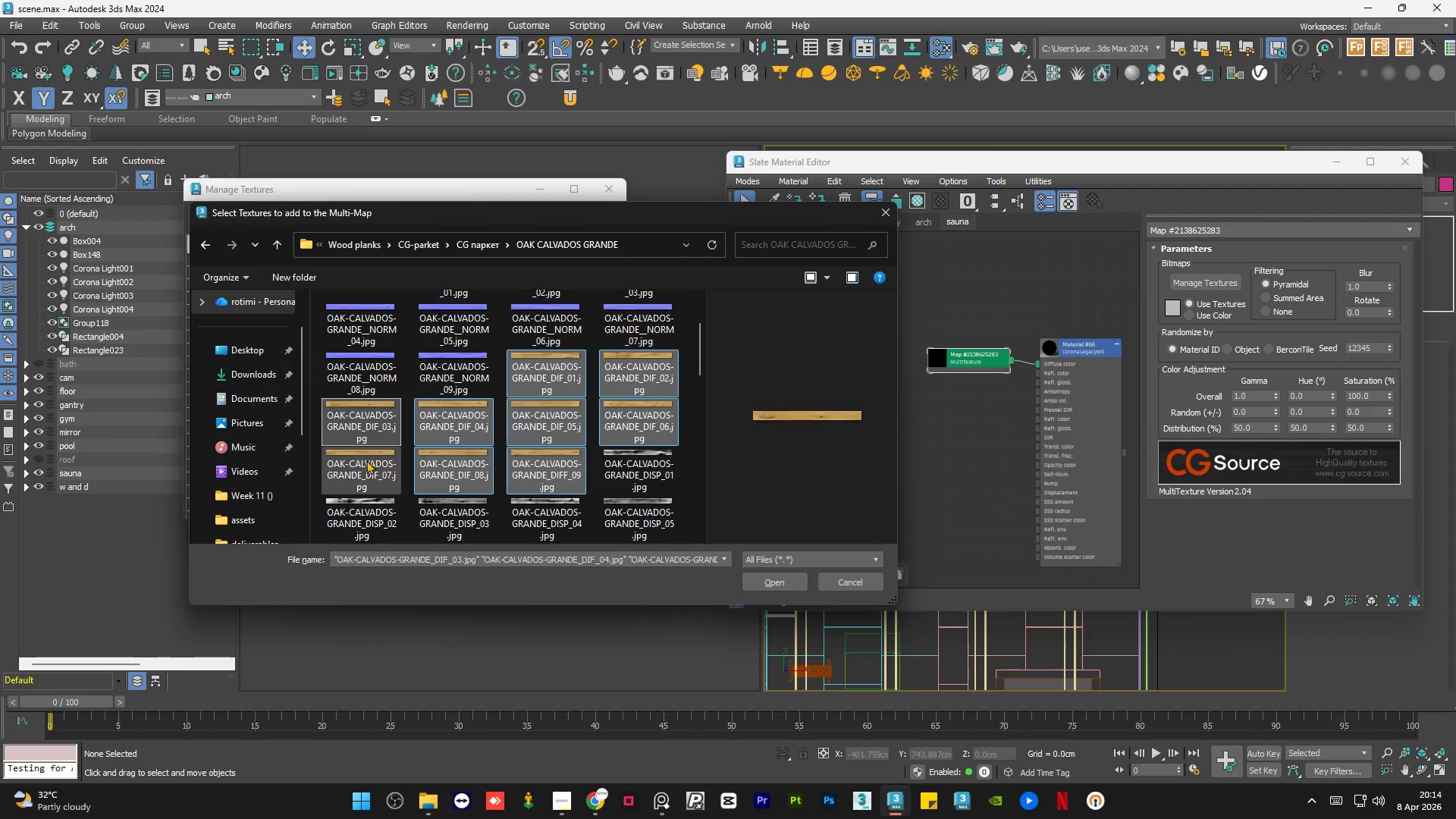 
triple_click([366, 460])
 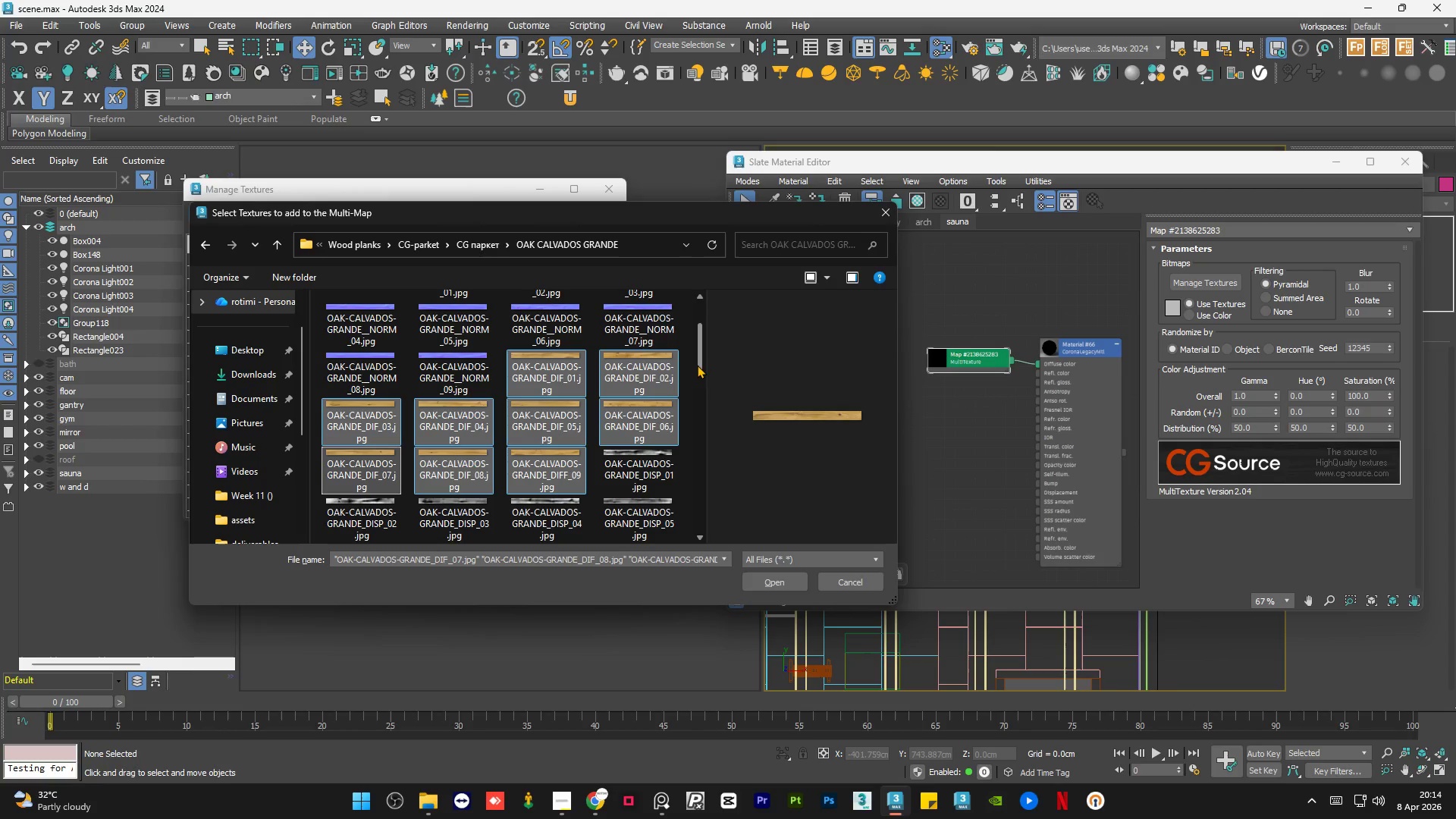 
left_click_drag(start_coordinate=[698, 362], to_coordinate=[720, 356])
 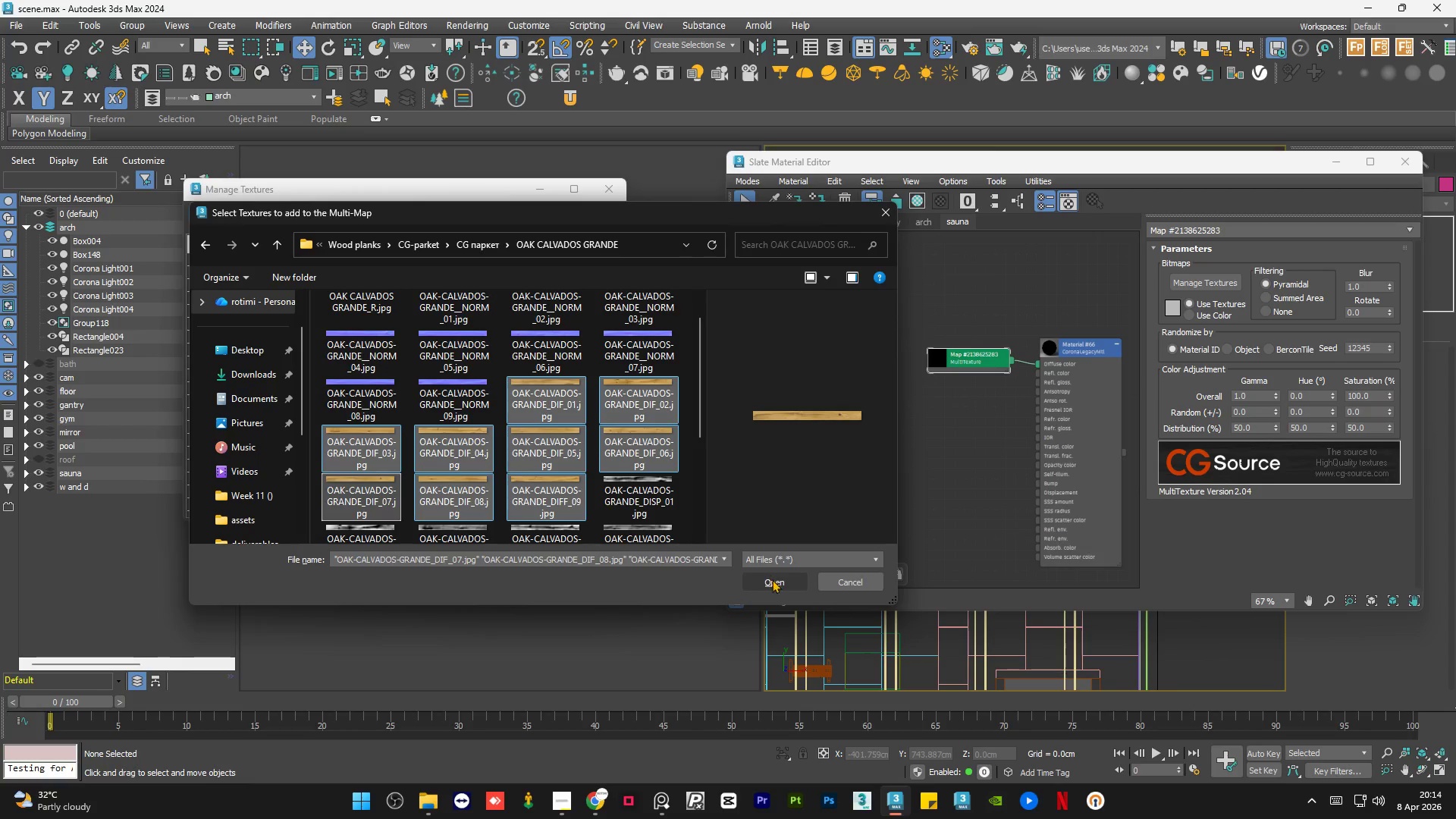 
left_click([774, 580])
 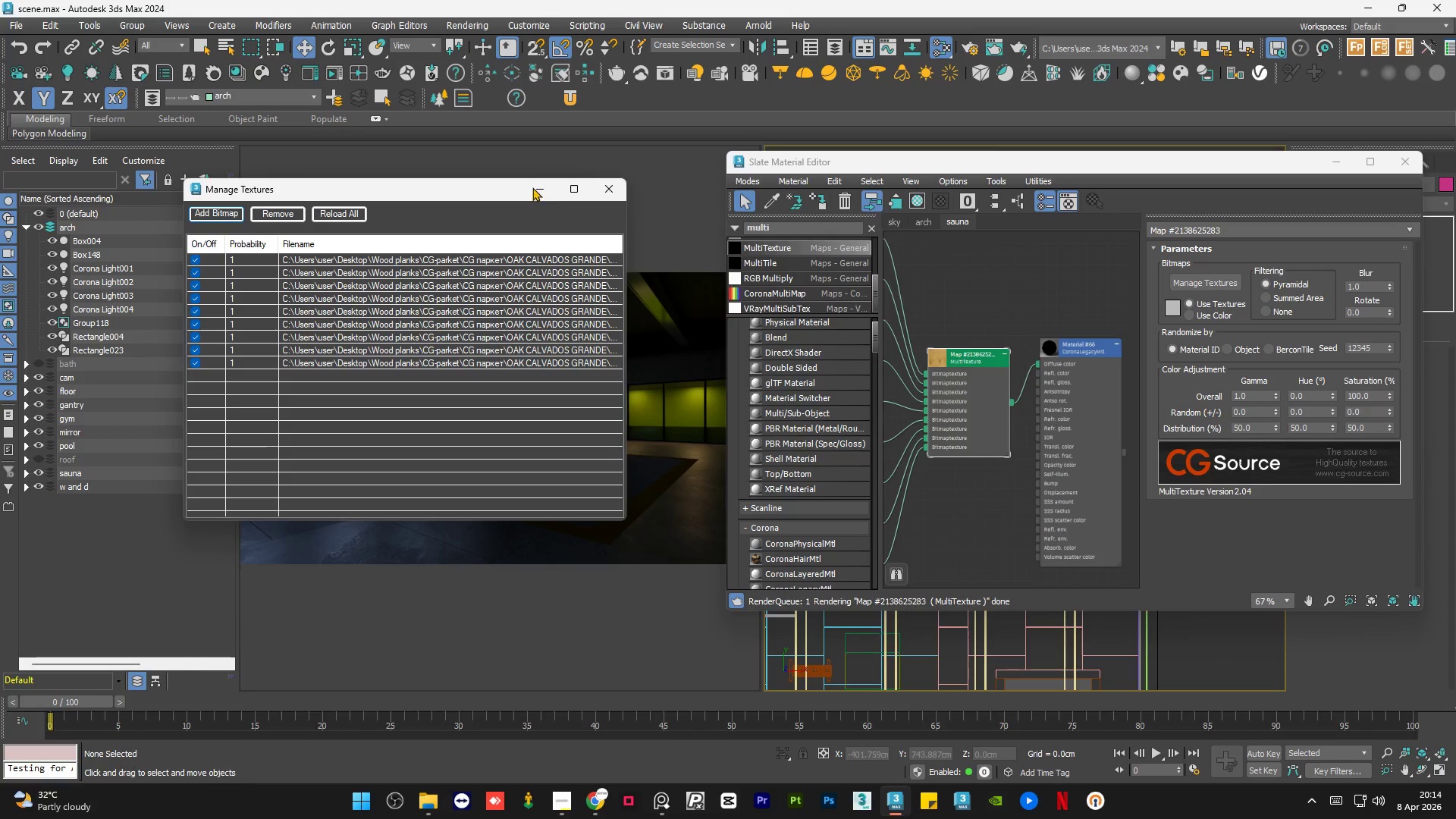 
left_click([598, 190])
 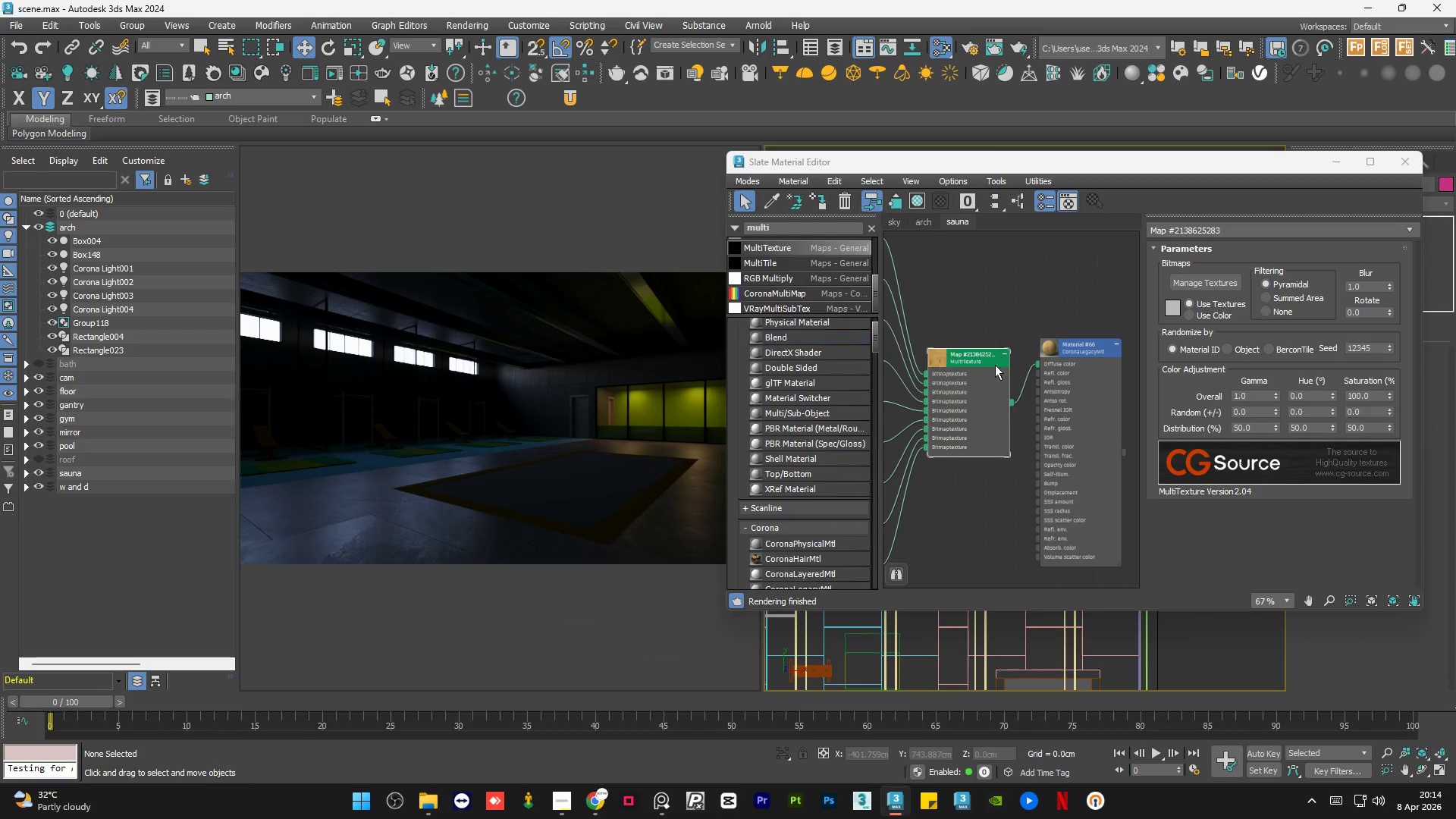 
scroll: coordinate [1038, 374], scroll_direction: down, amount: 3.0
 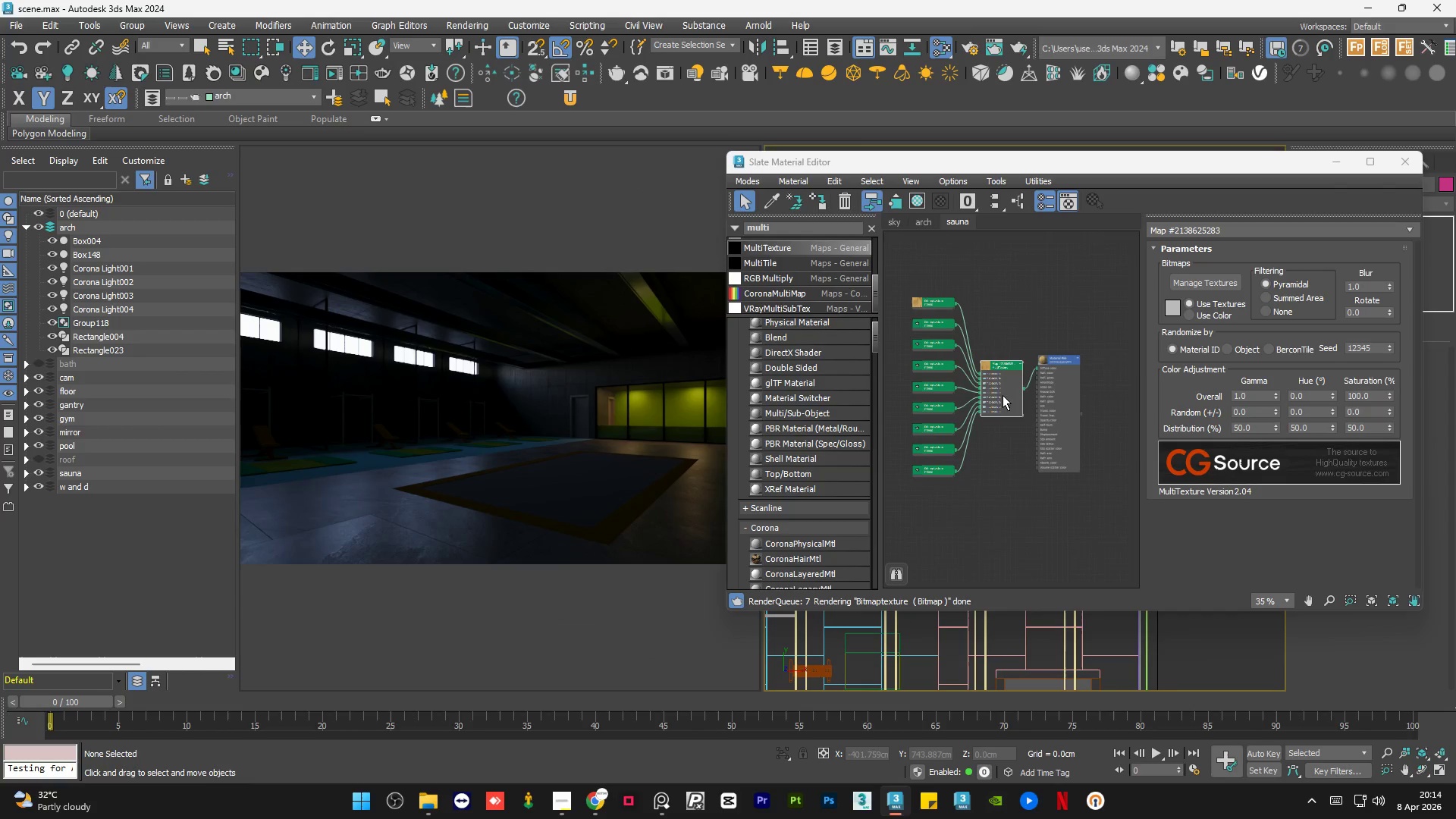 
left_click_drag(start_coordinate=[1002, 395], to_coordinate=[930, 380])
 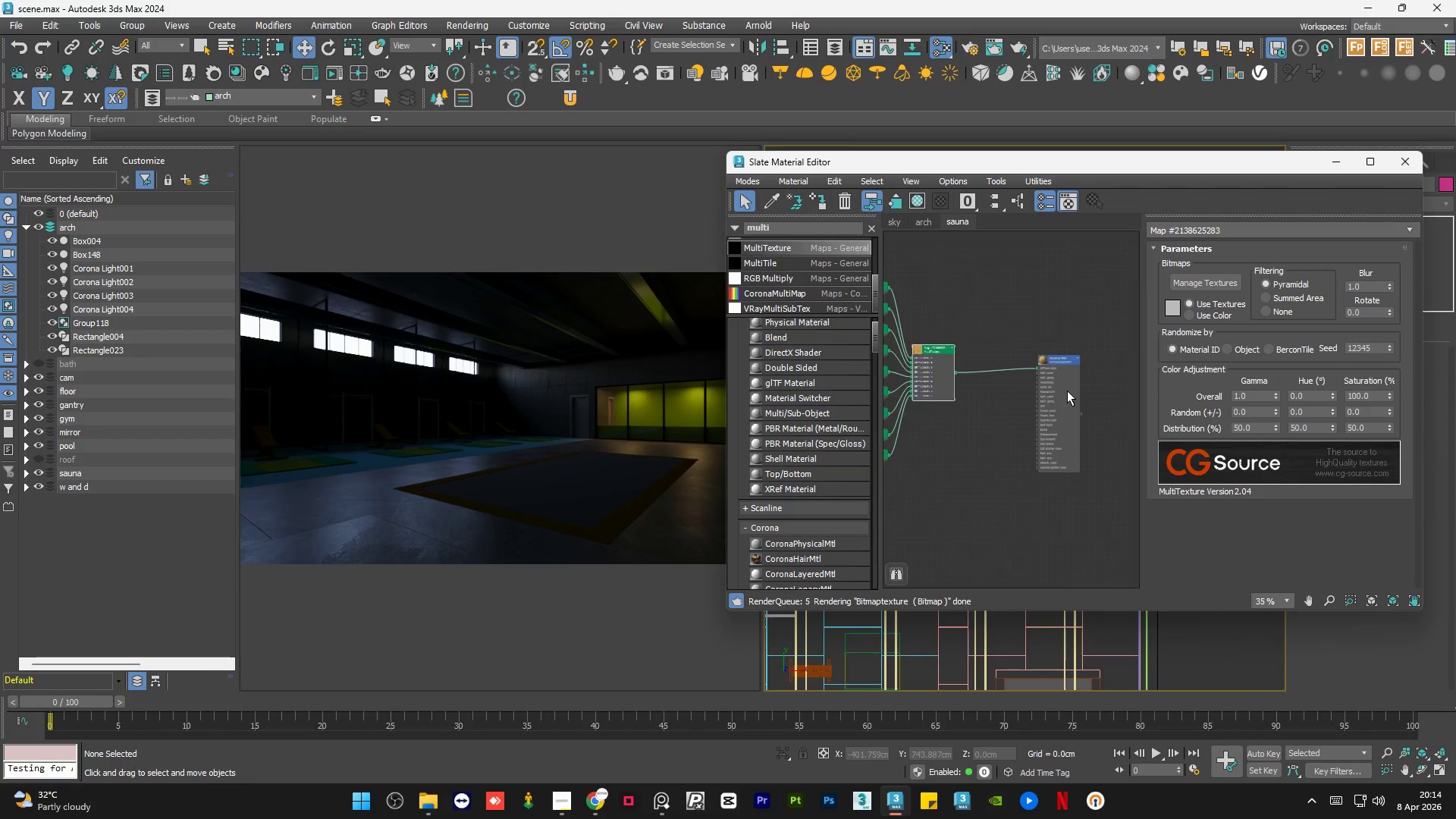 
scroll: coordinate [1067, 391], scroll_direction: down, amount: 1.0
 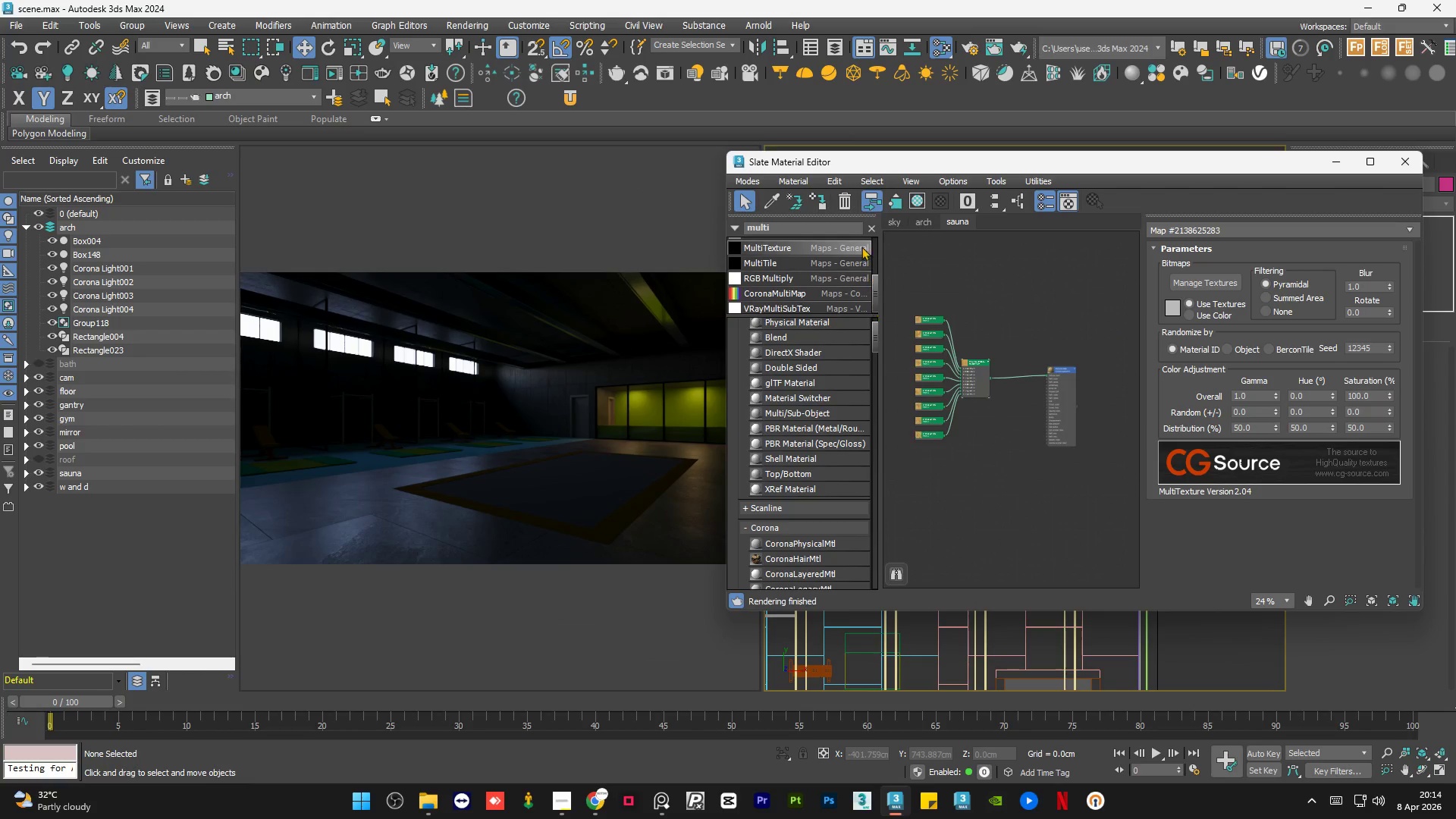 
left_click([869, 229])
 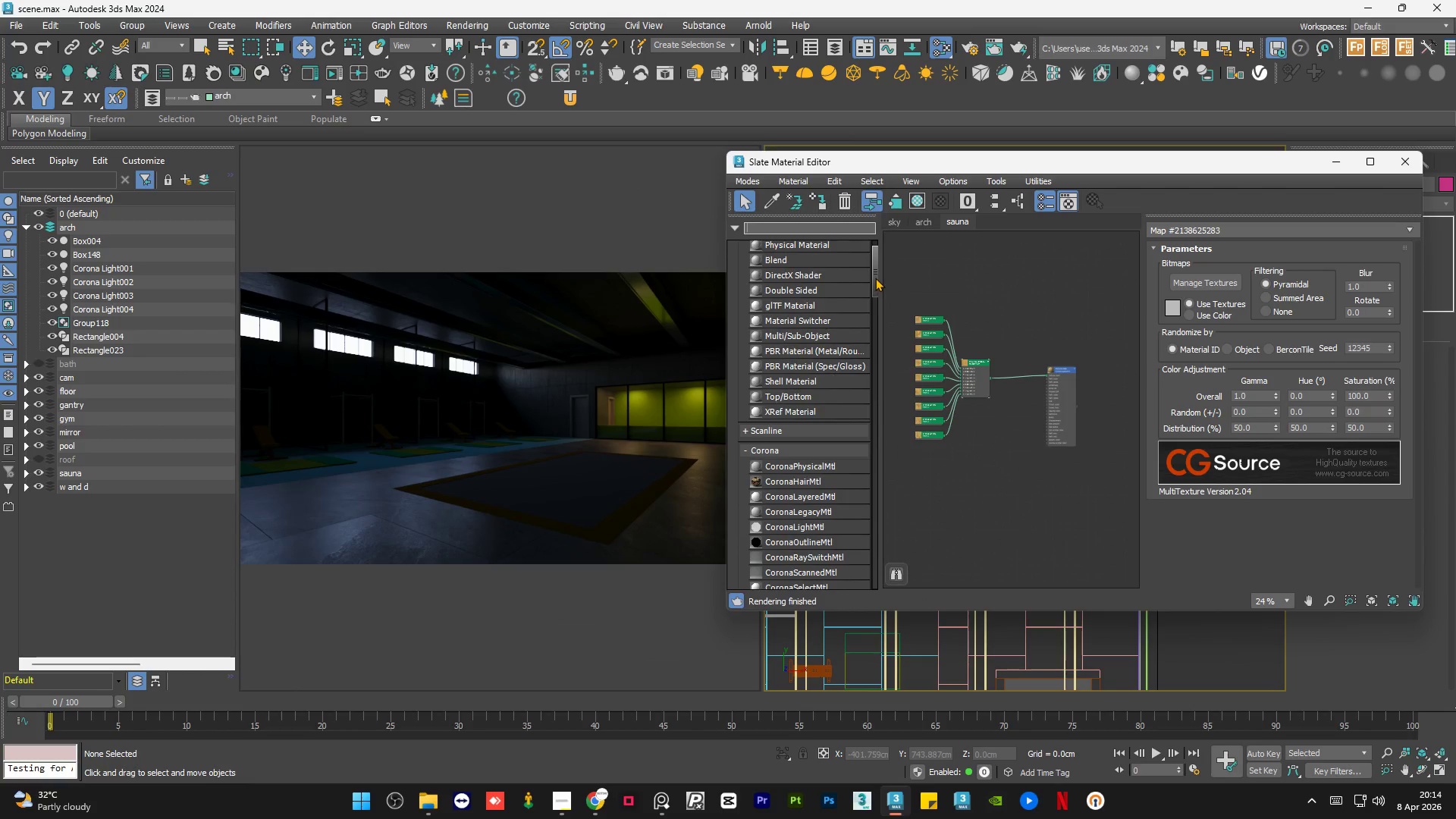 
left_click_drag(start_coordinate=[875, 278], to_coordinate=[879, 429])
 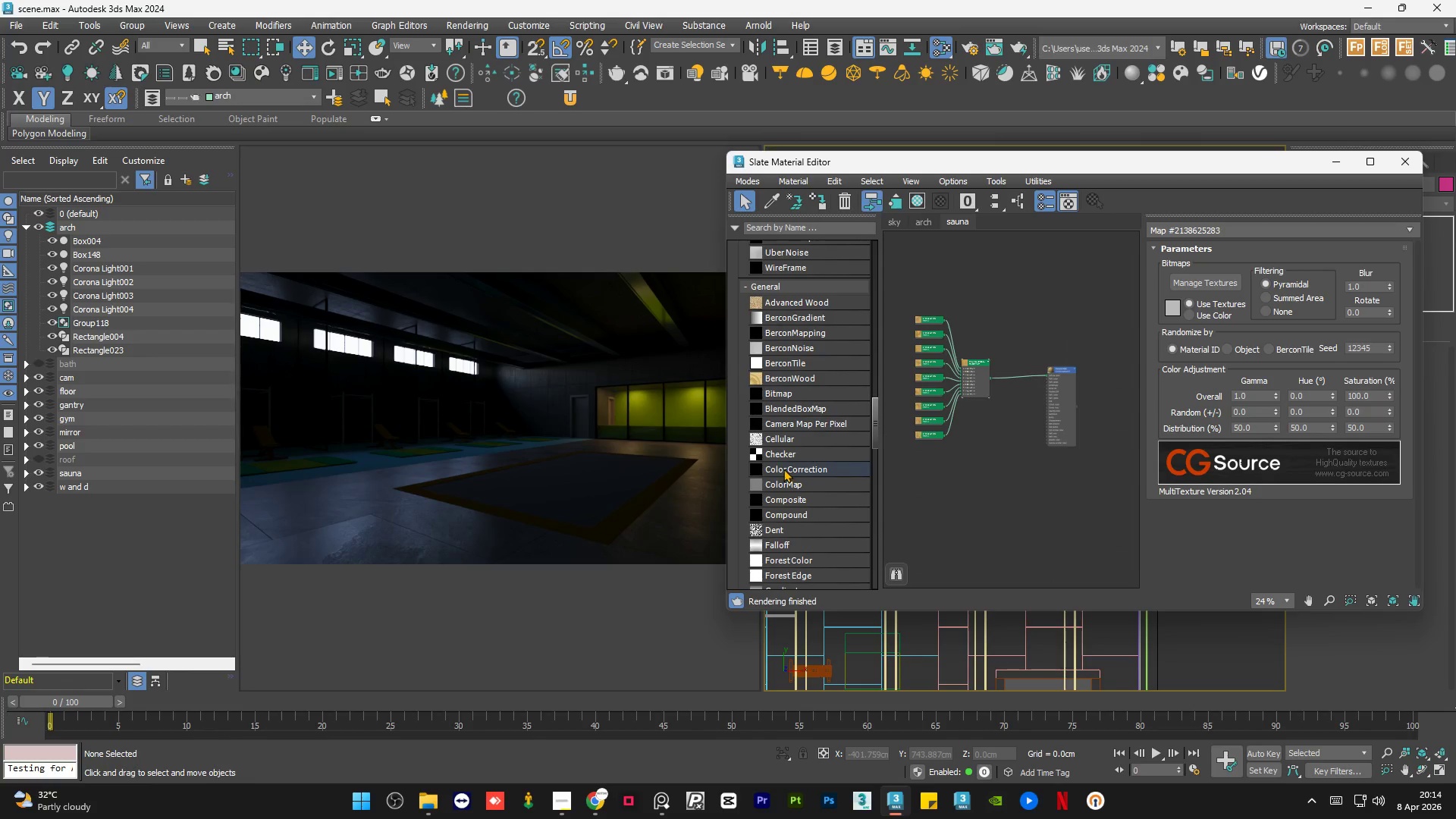 
left_click_drag(start_coordinate=[783, 469], to_coordinate=[1015, 389])
 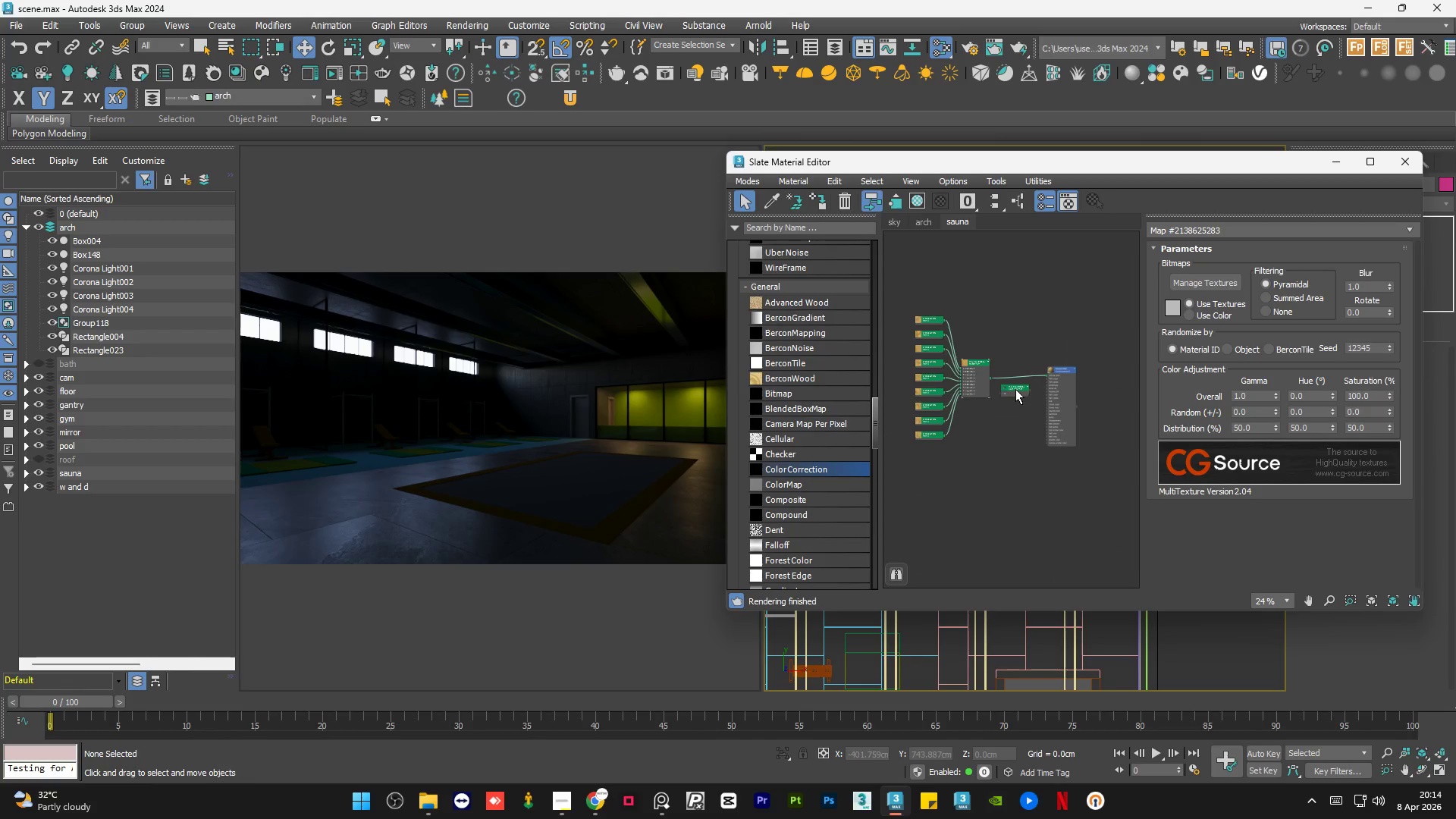 
scroll: coordinate [1015, 389], scroll_direction: up, amount: 4.0
 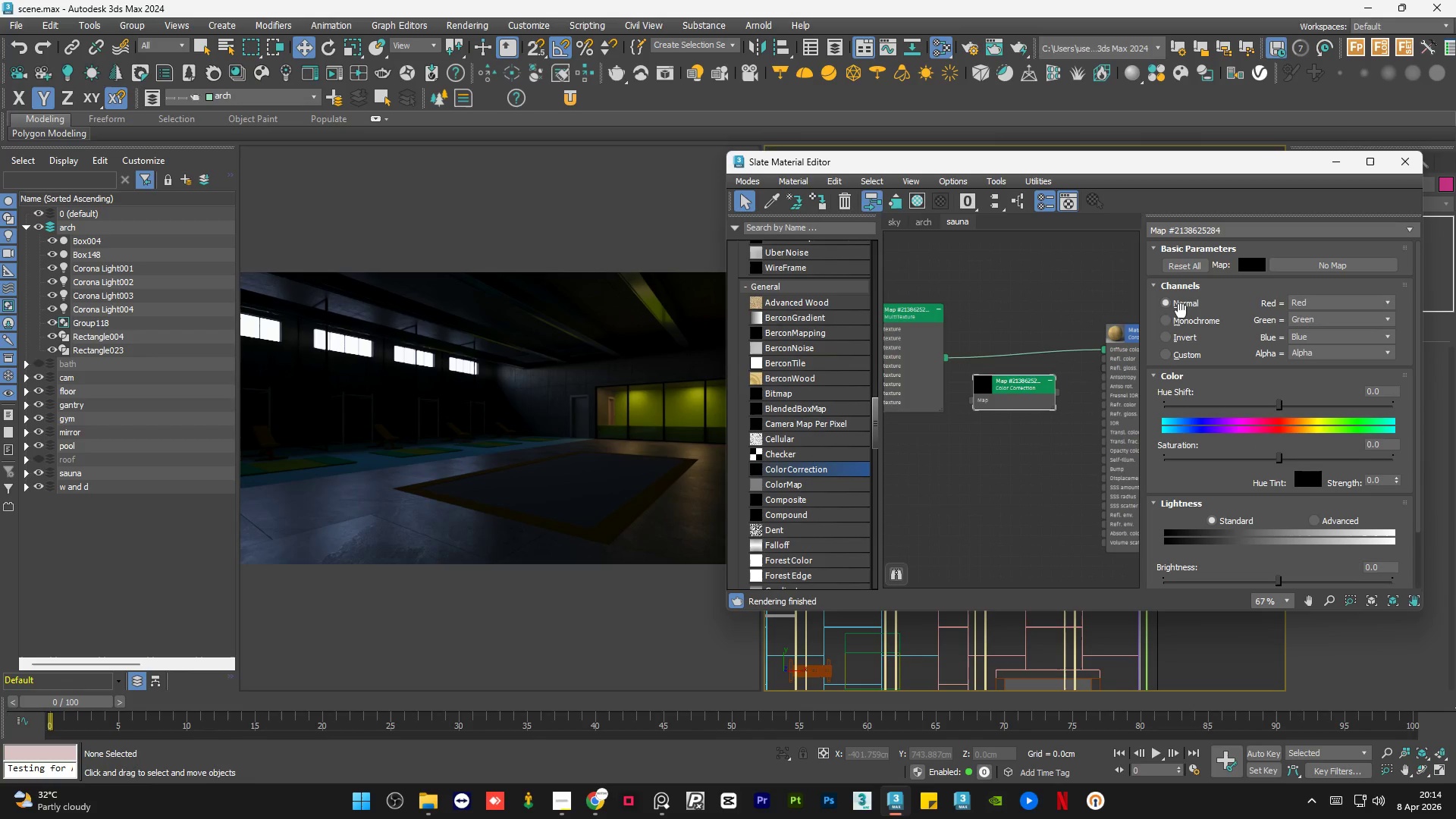 
left_click([1172, 319])
 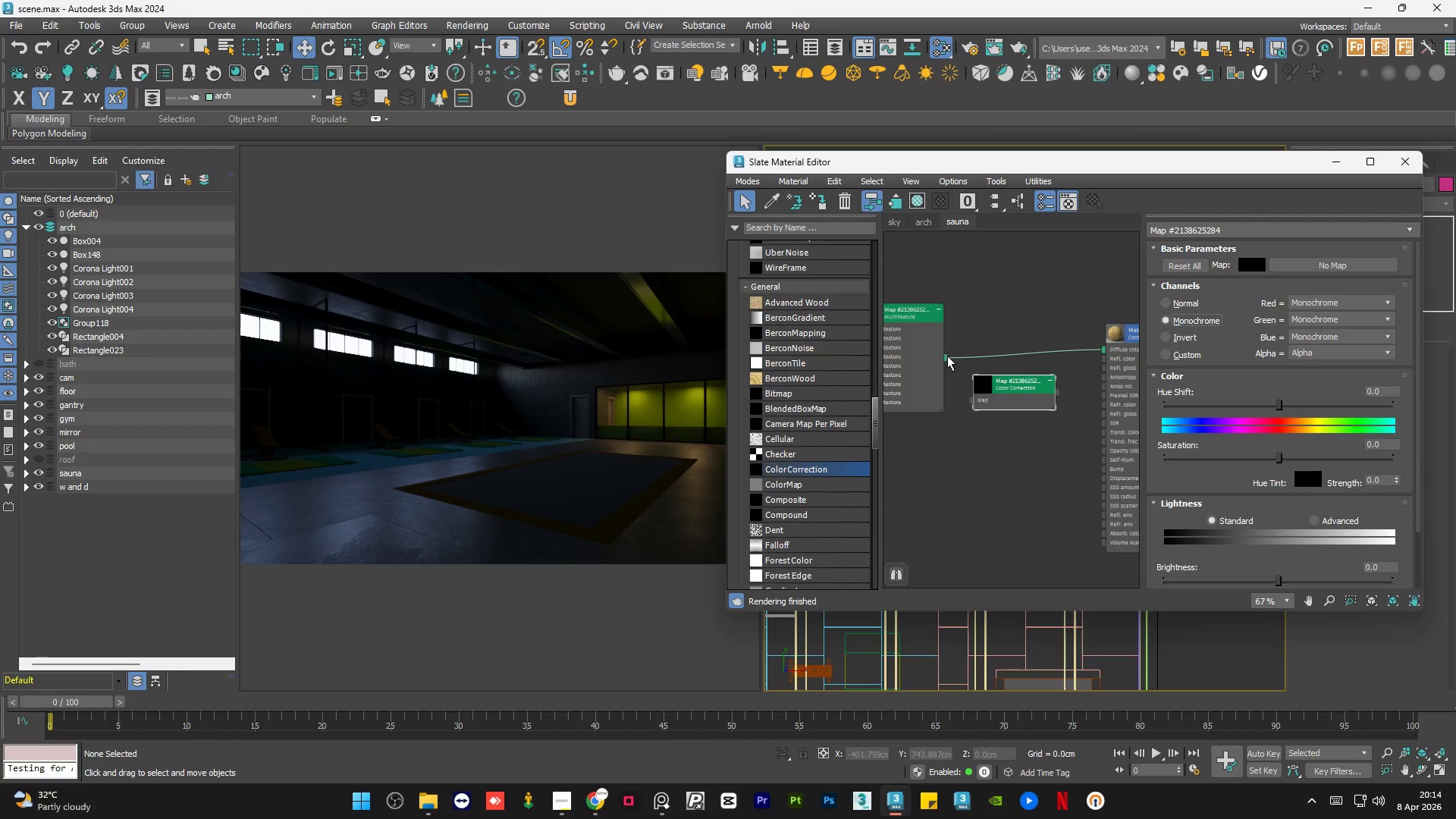 
left_click_drag(start_coordinate=[945, 356], to_coordinate=[978, 405])
 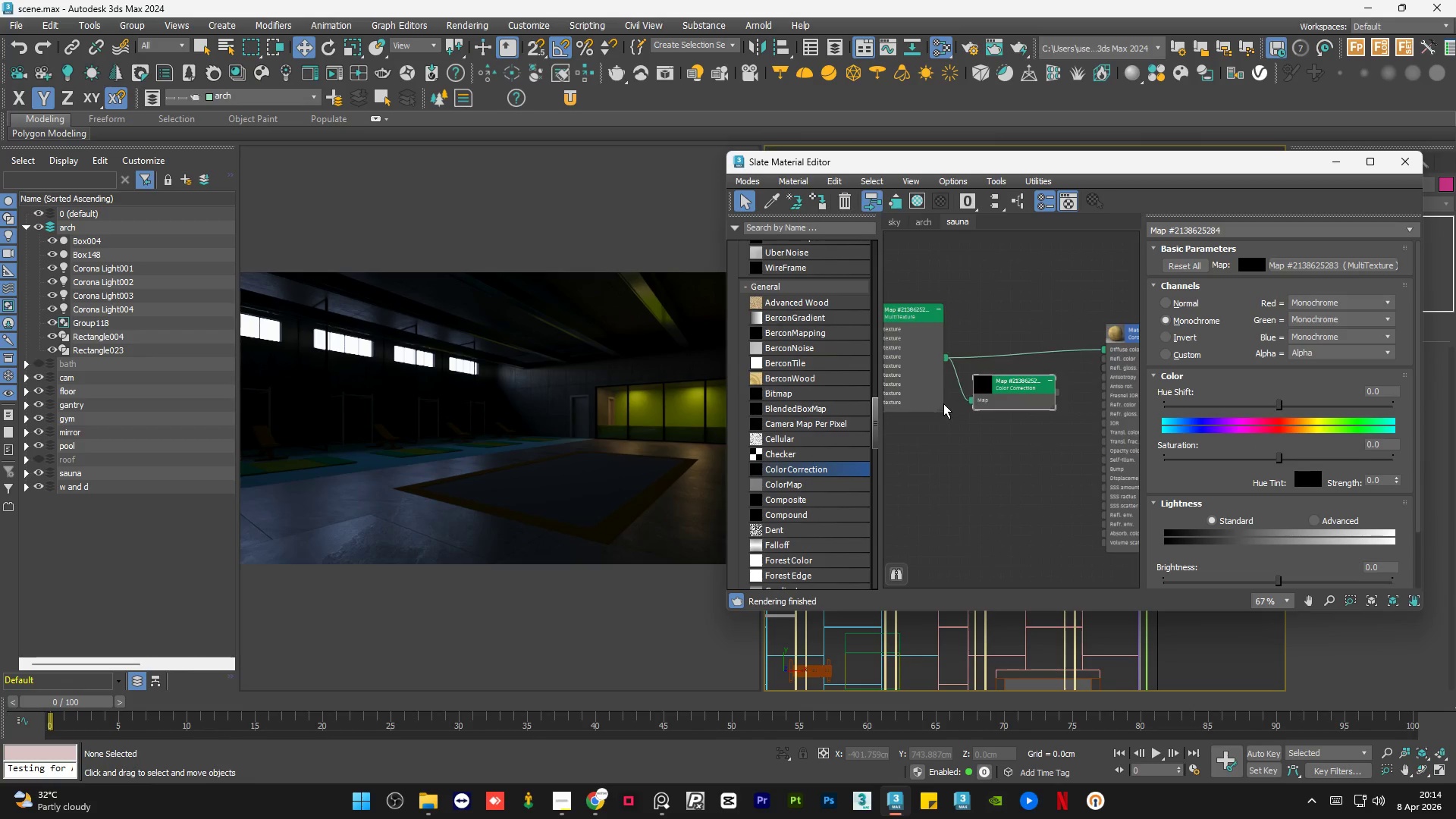 
scroll: coordinate [1075, 387], scroll_direction: up, amount: 5.0
 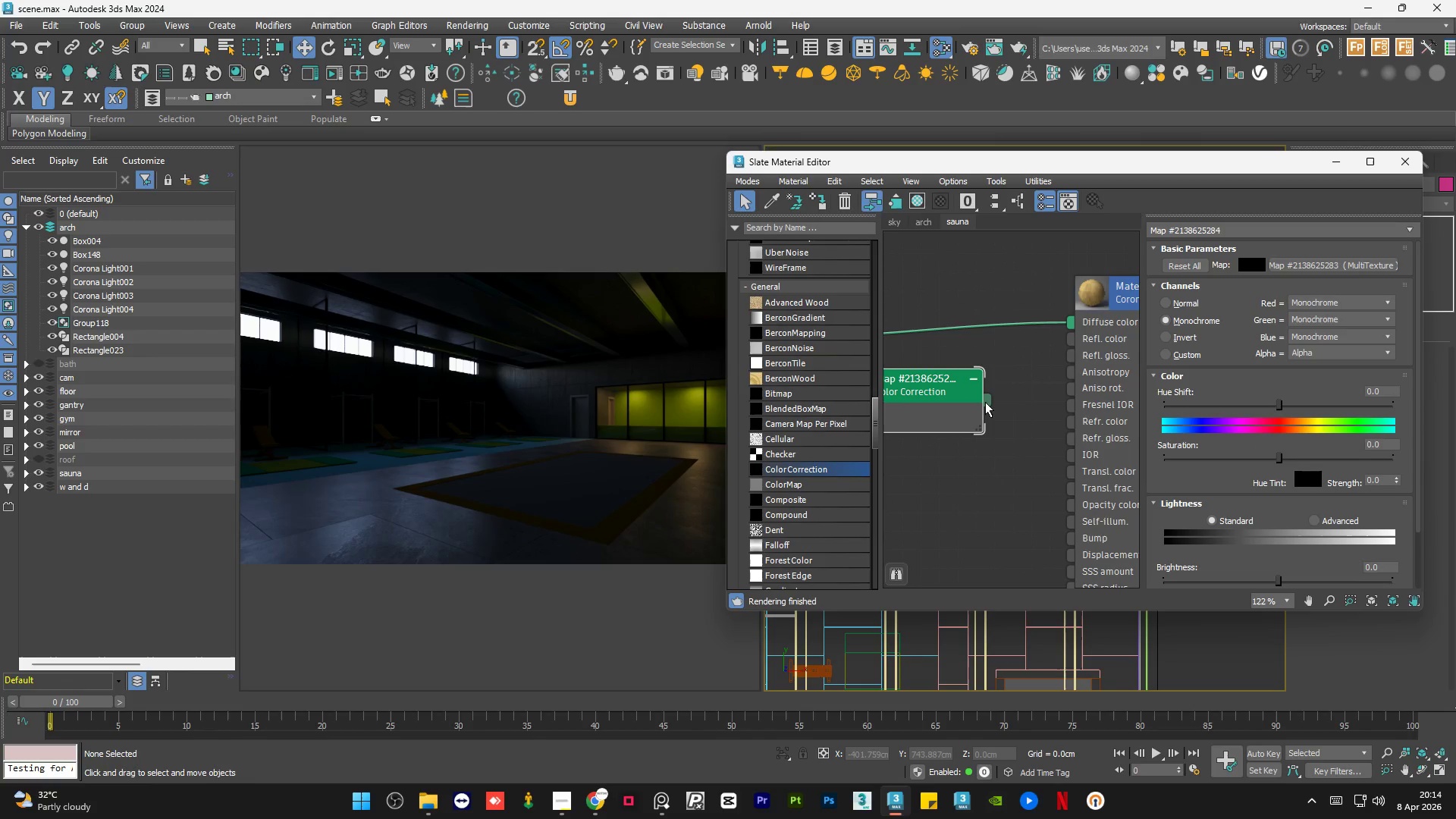 
left_click_drag(start_coordinate=[986, 400], to_coordinate=[1068, 356])
 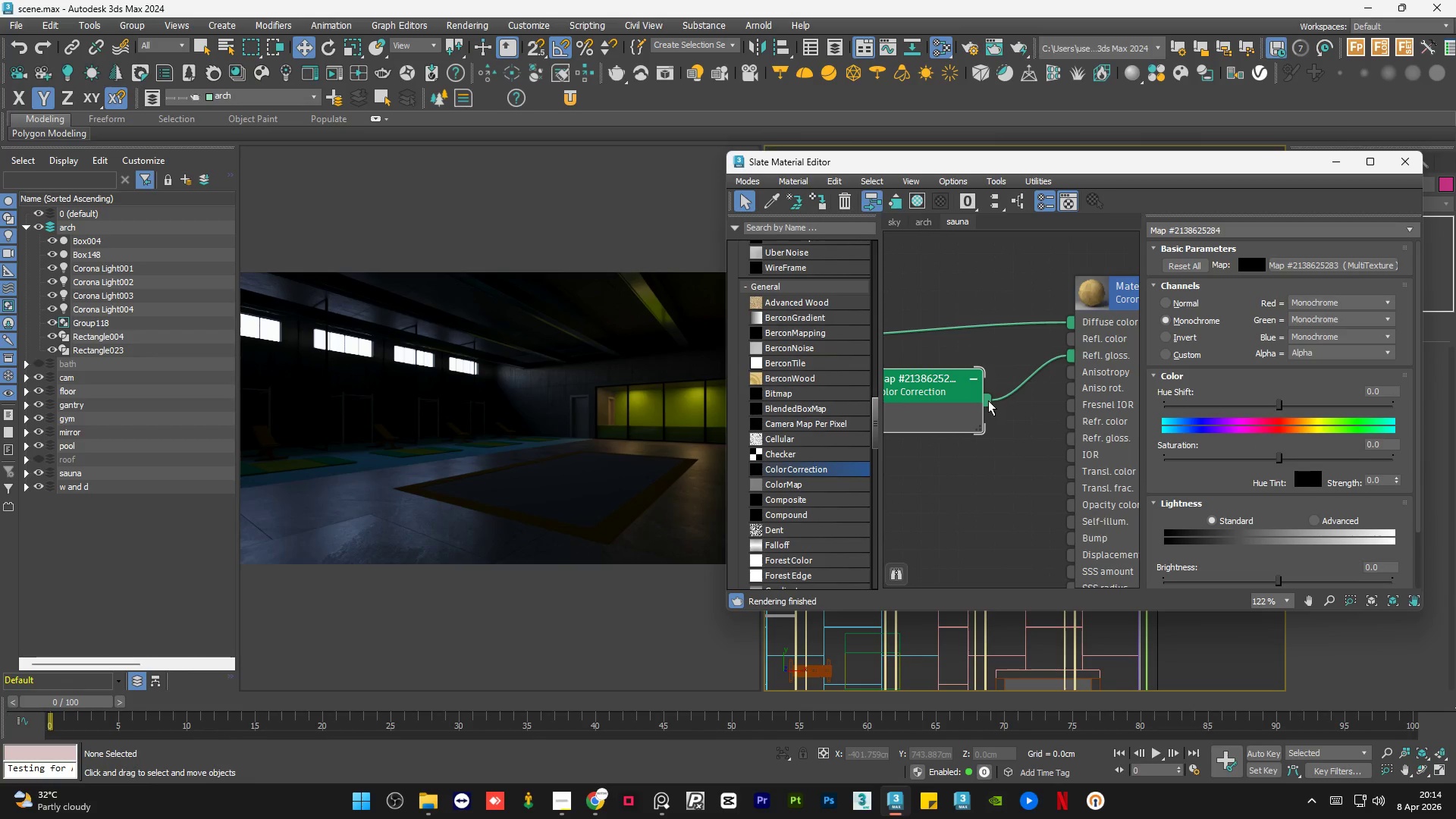 
left_click_drag(start_coordinate=[988, 400], to_coordinate=[1072, 541])
 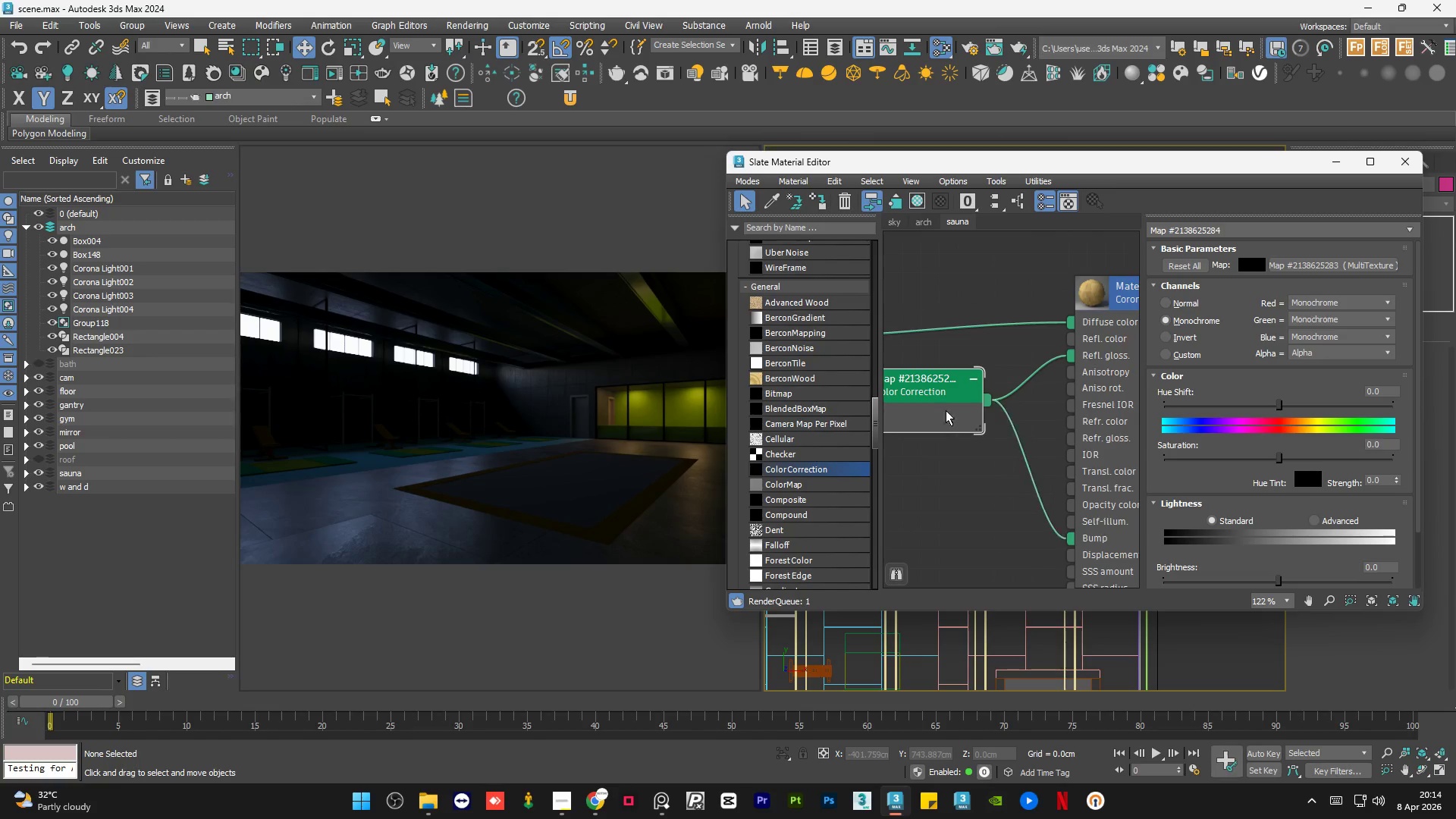 
left_click([1067, 438])
 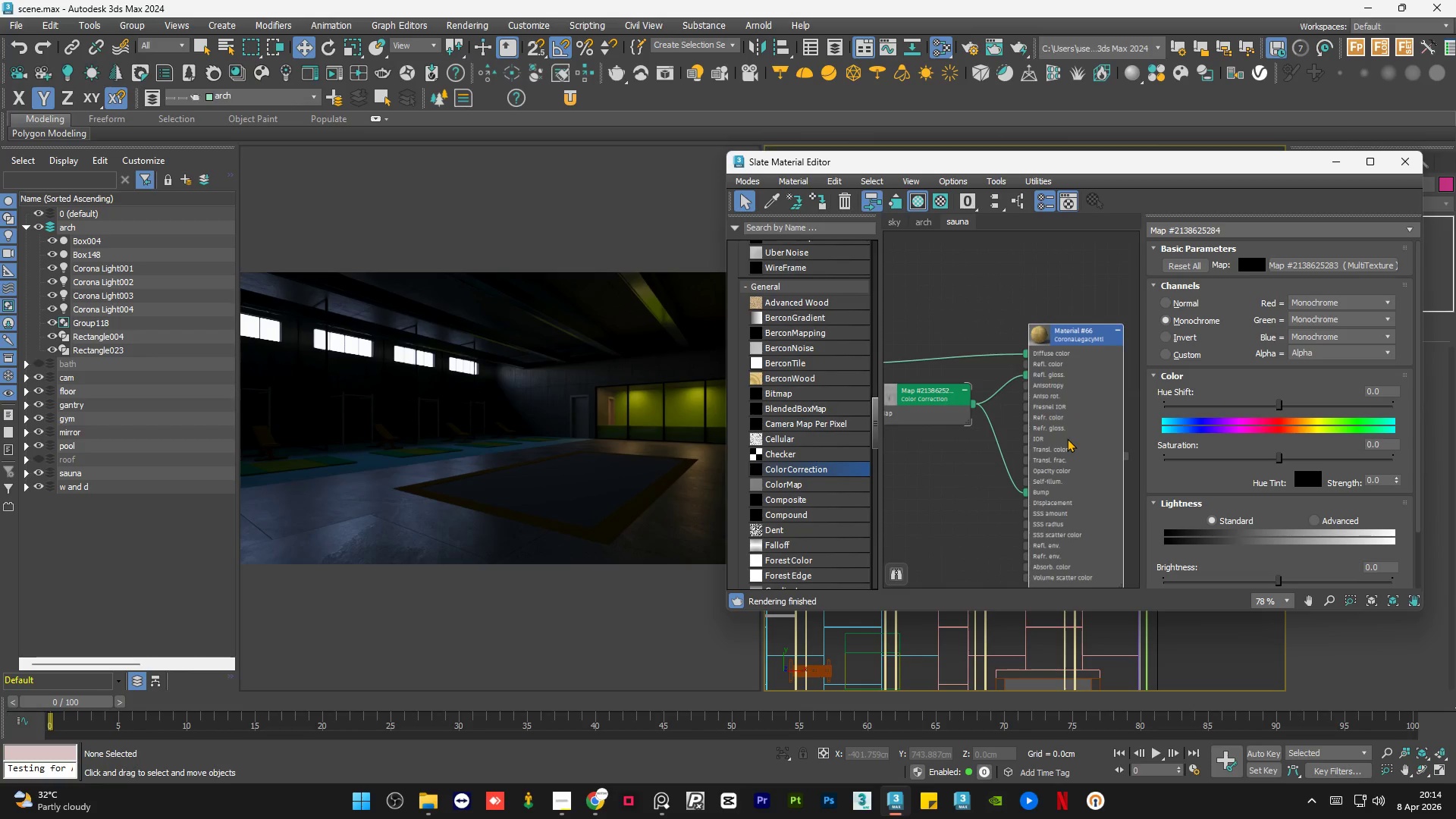 
scroll: coordinate [945, 410], scroll_direction: down, amount: 4.0
 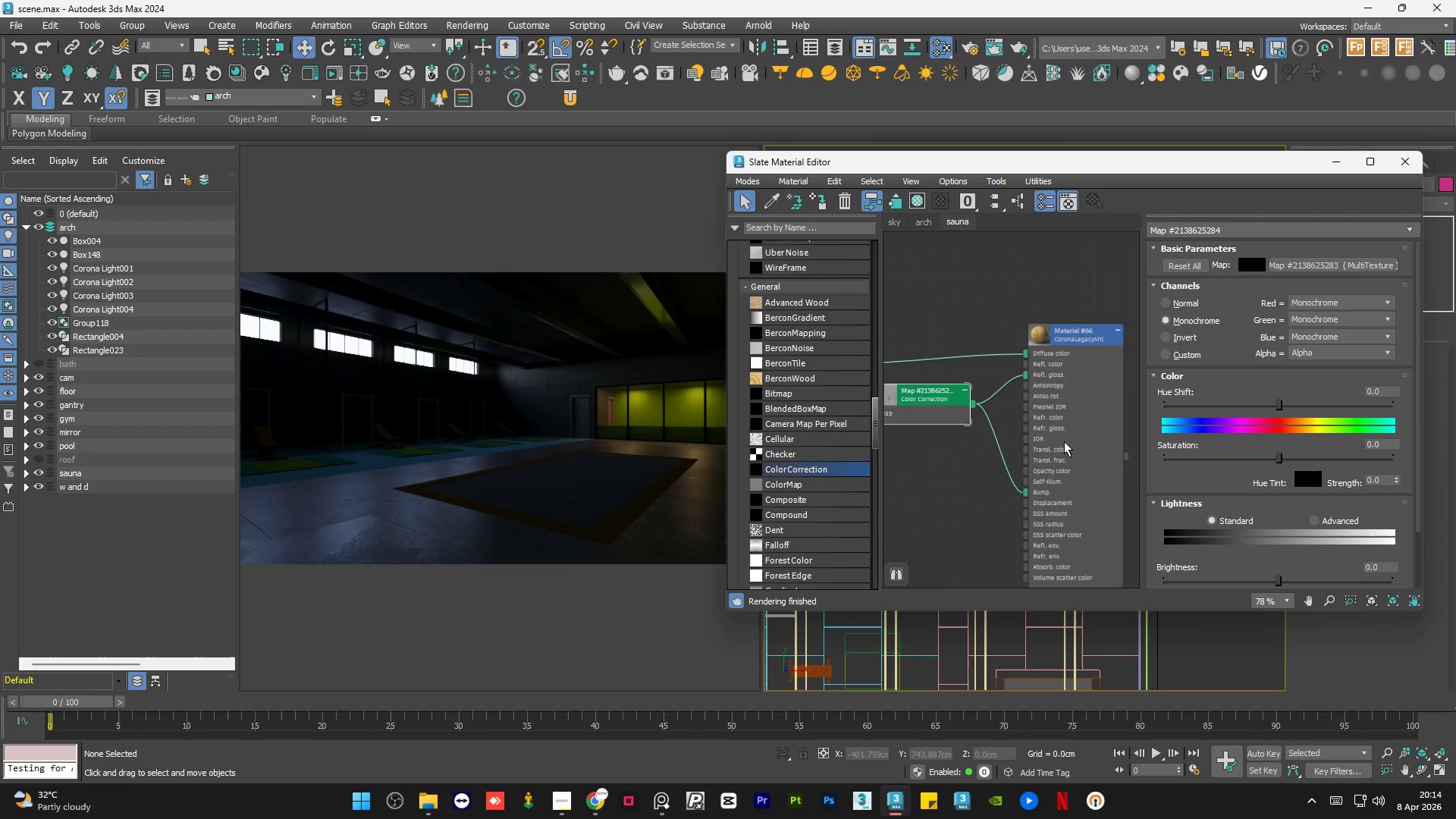 
double_click([1067, 438])
 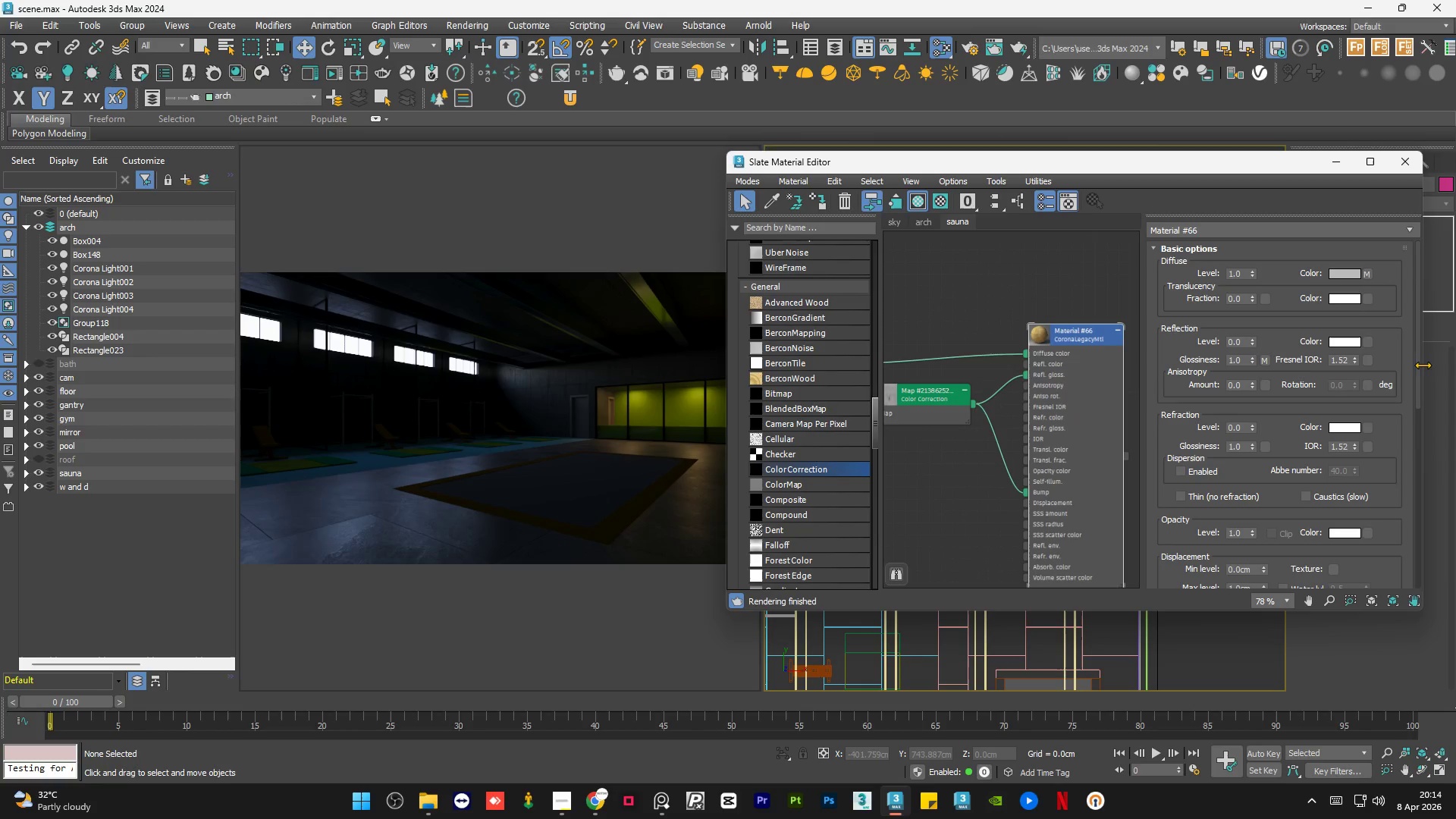 
left_click_drag(start_coordinate=[1414, 373], to_coordinate=[1420, 598])
 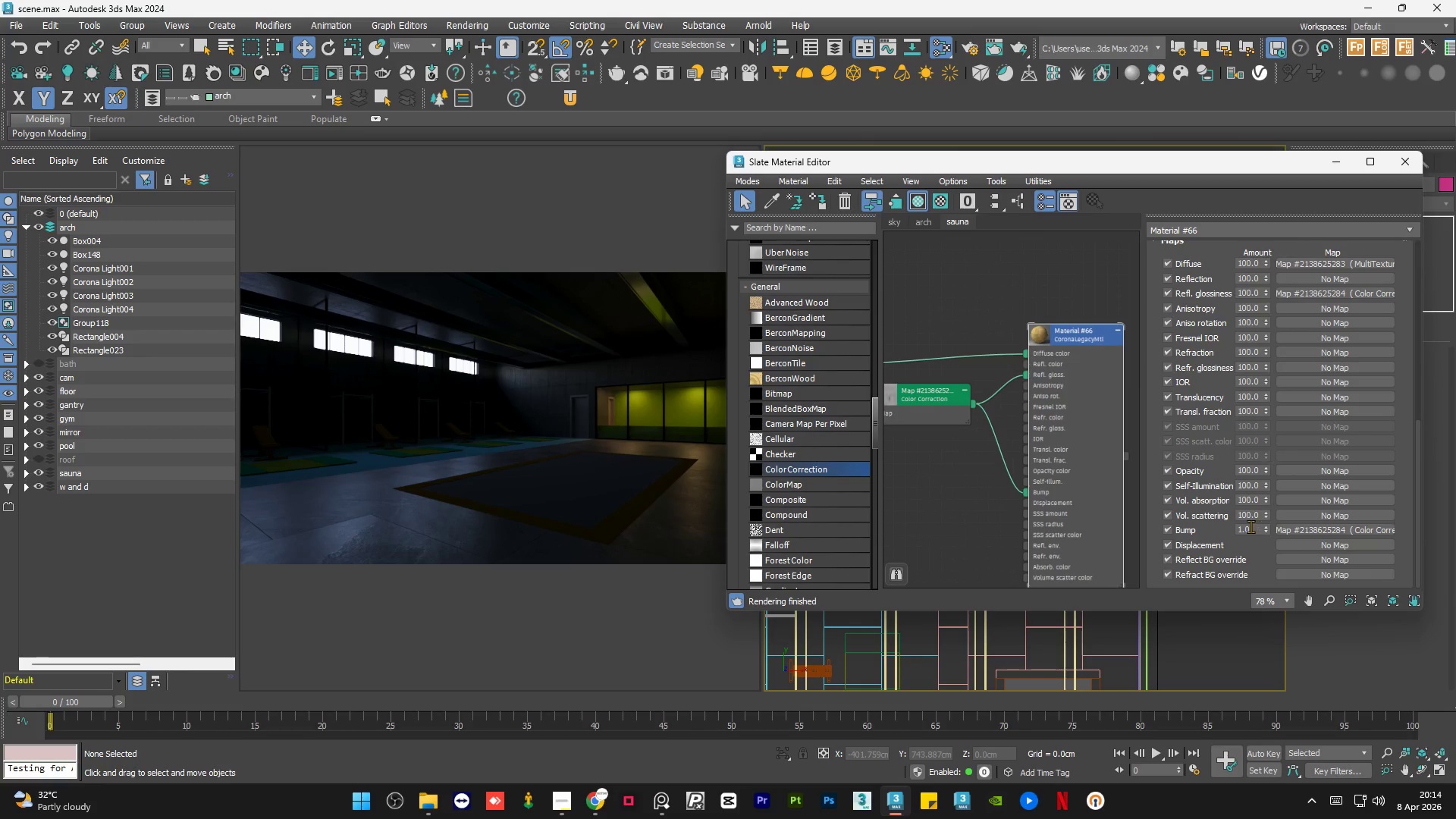 
double_click([1250, 526])
 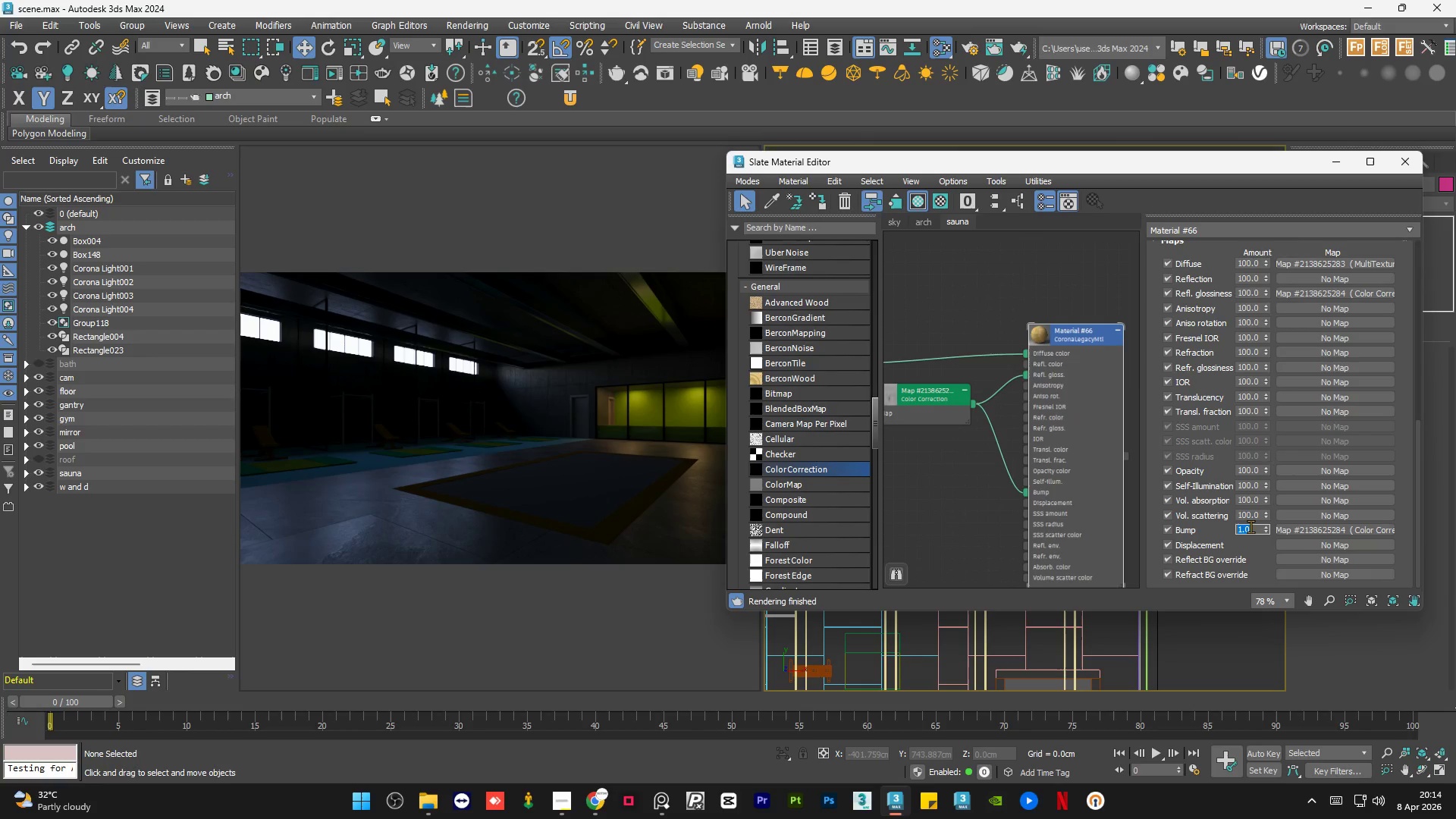 
key(NumpadDecimal)
 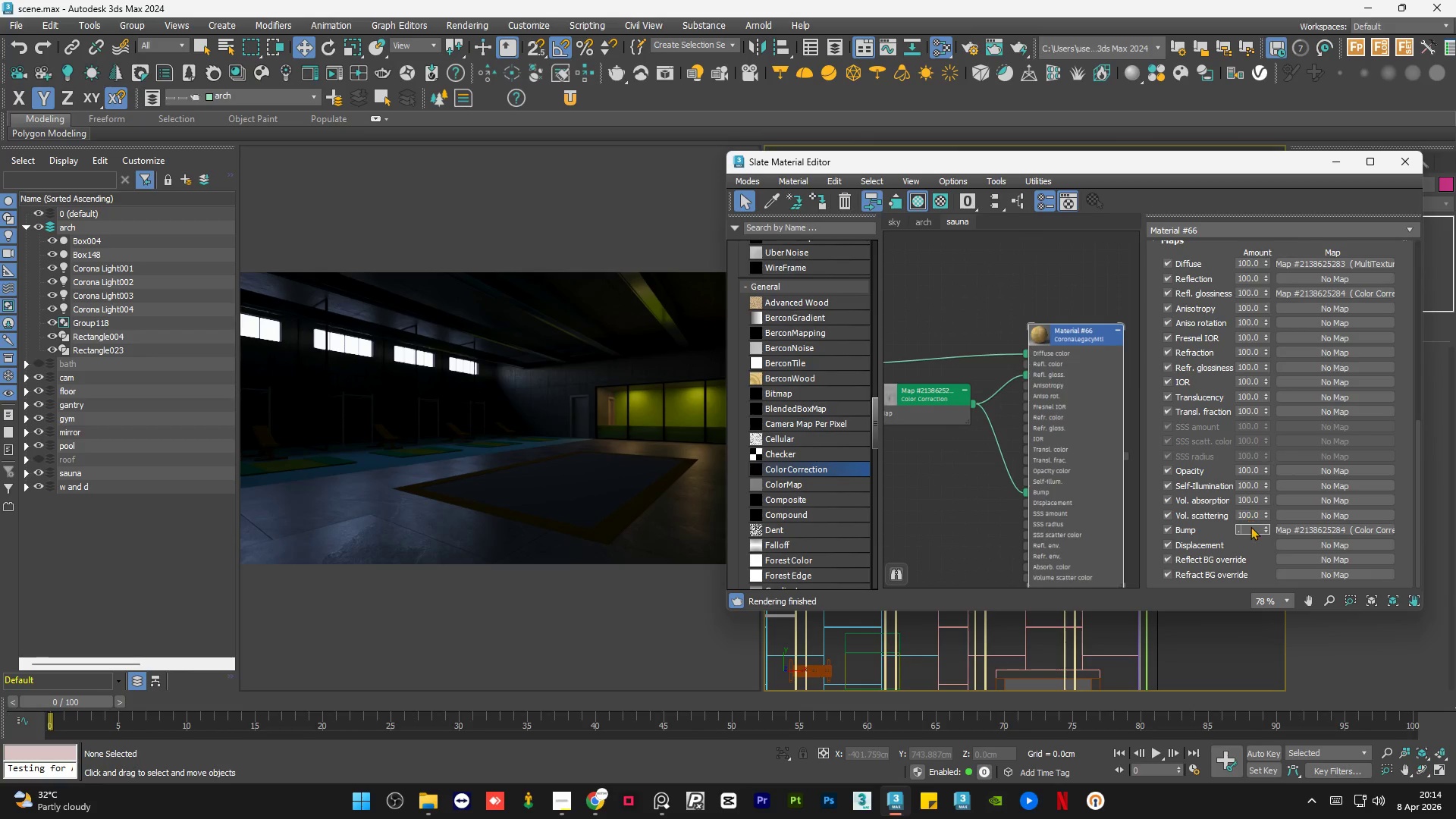 
key(Numpad3)
 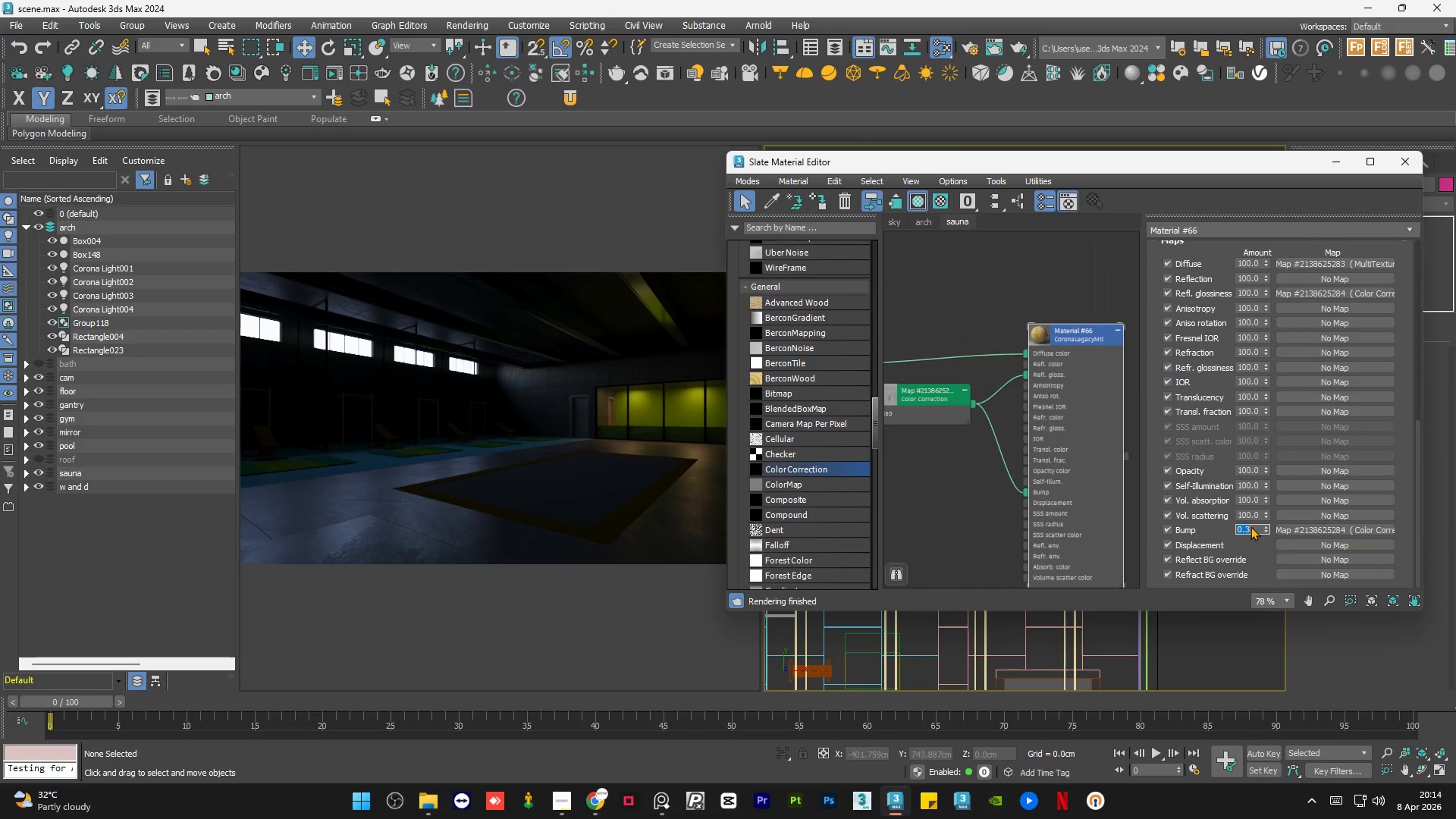 
key(NumpadEnter)
 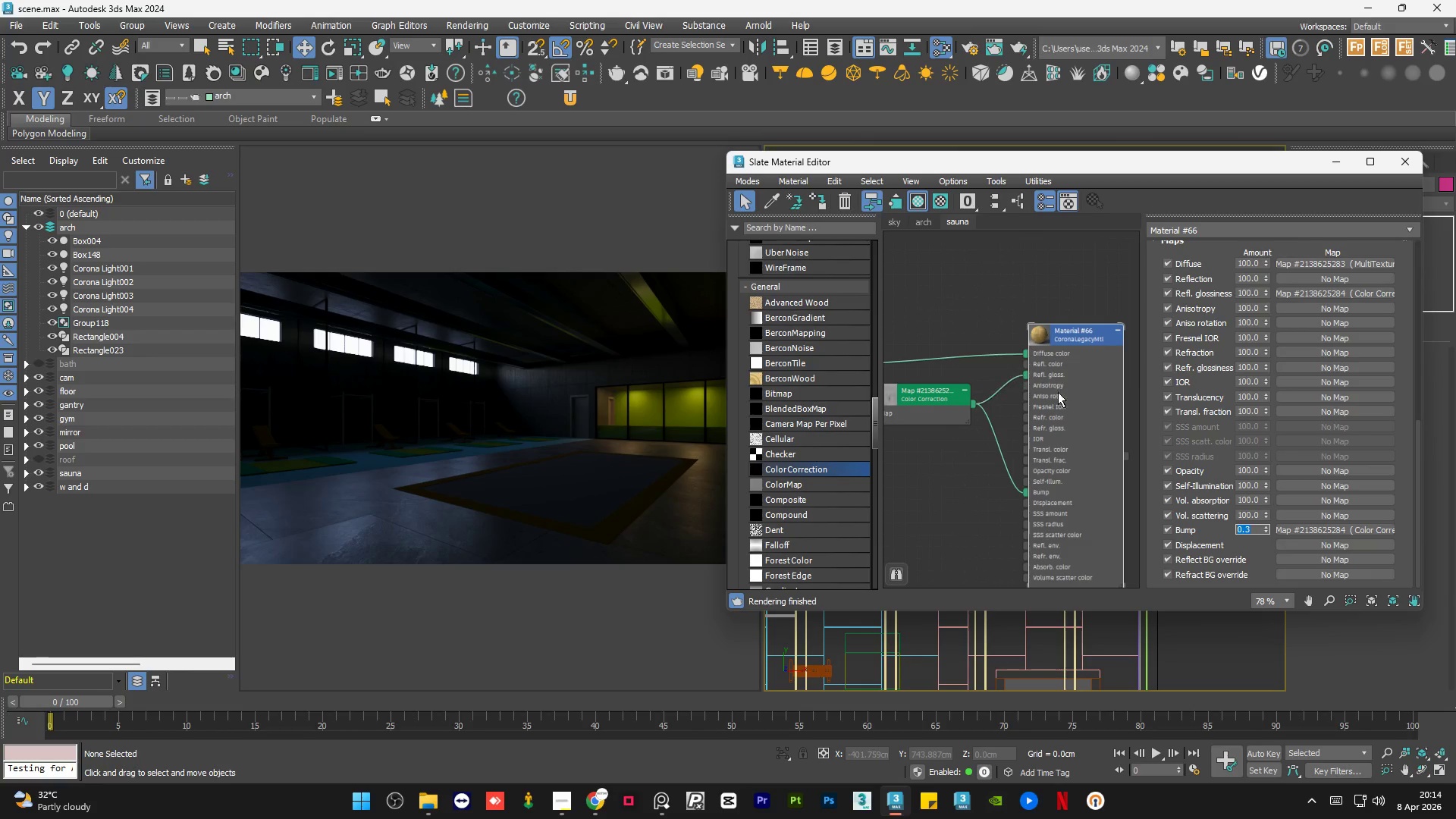 
double_click([1057, 392])
 